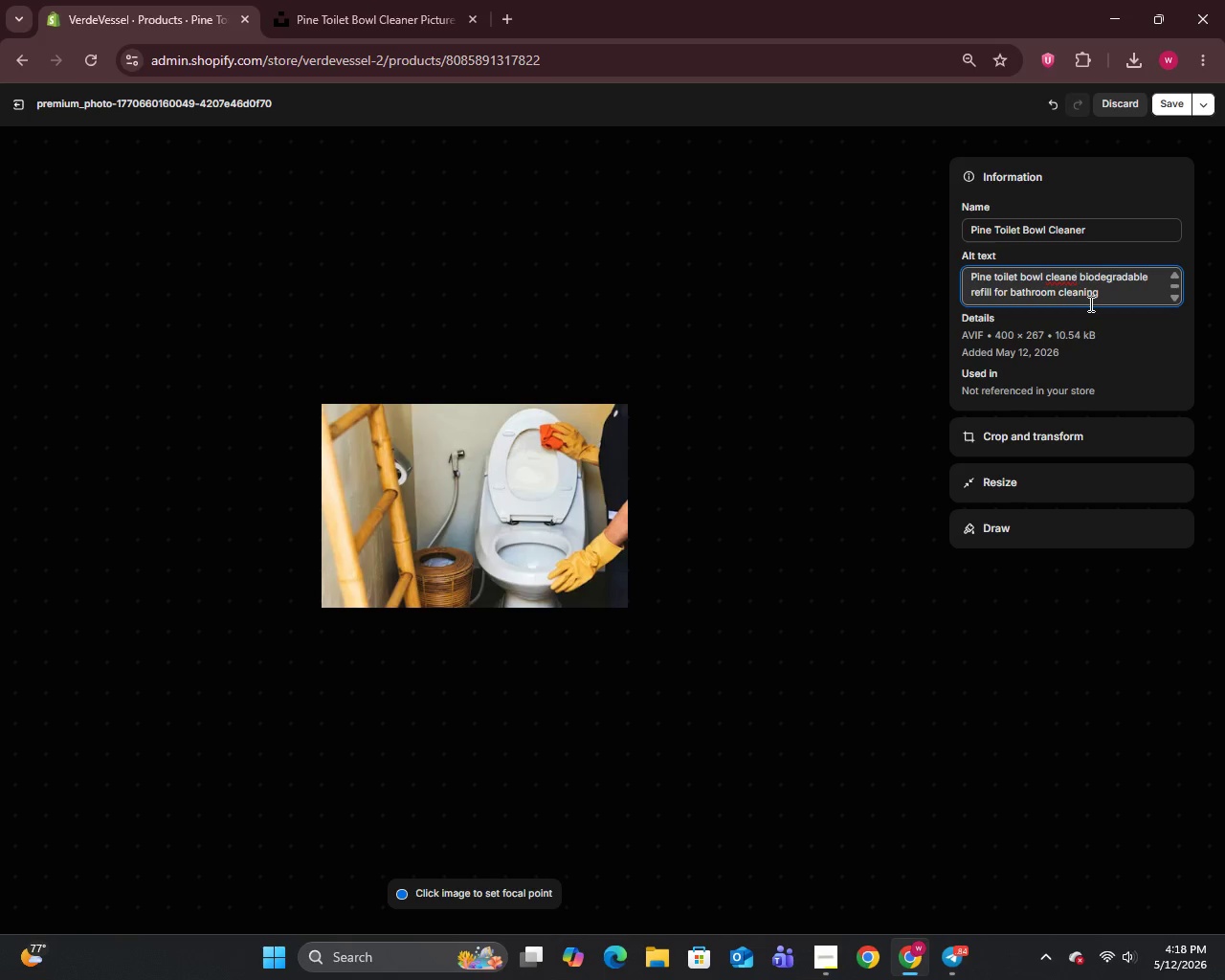 
key(R)
 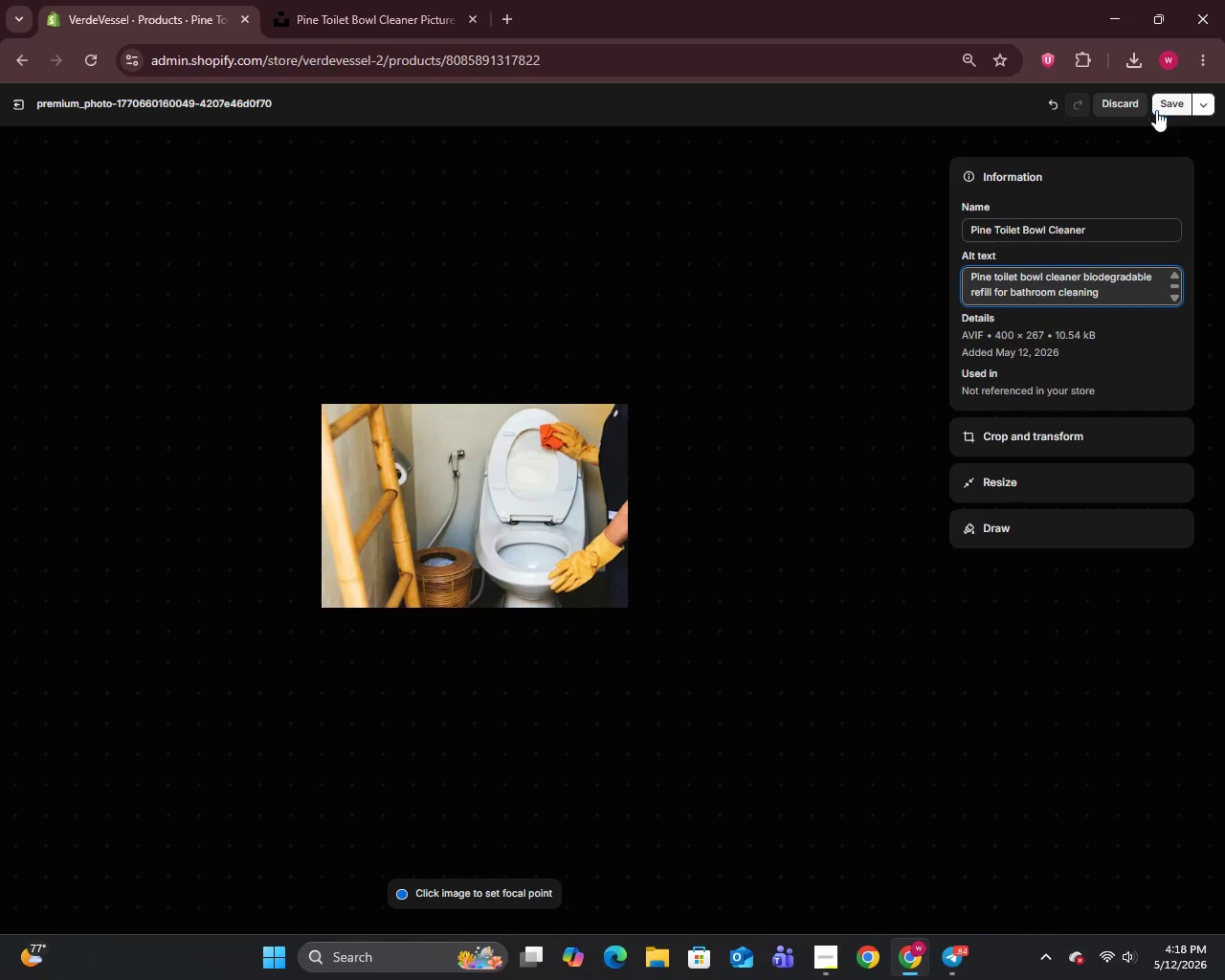 
left_click([1169, 103])
 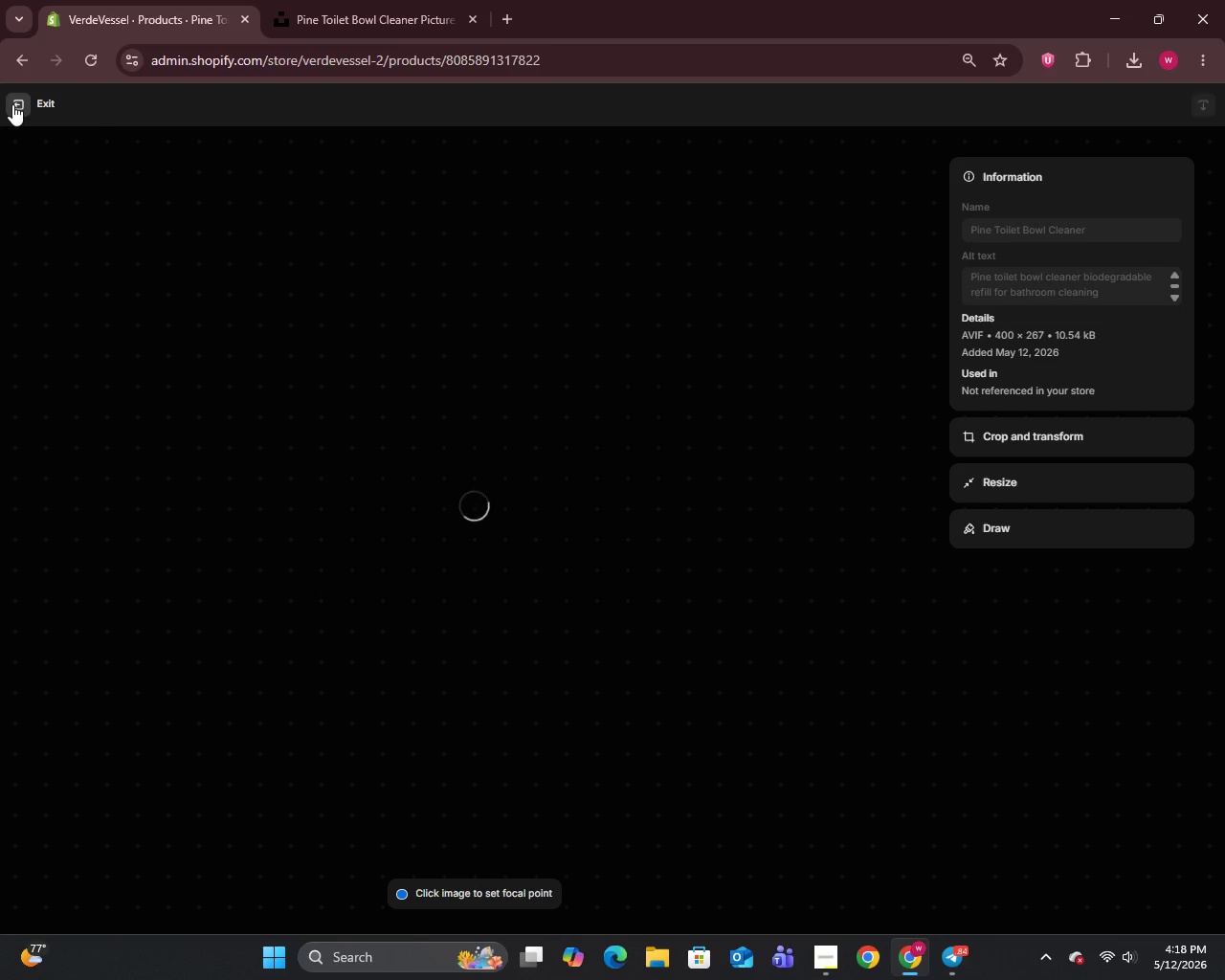 
left_click([12, 104])
 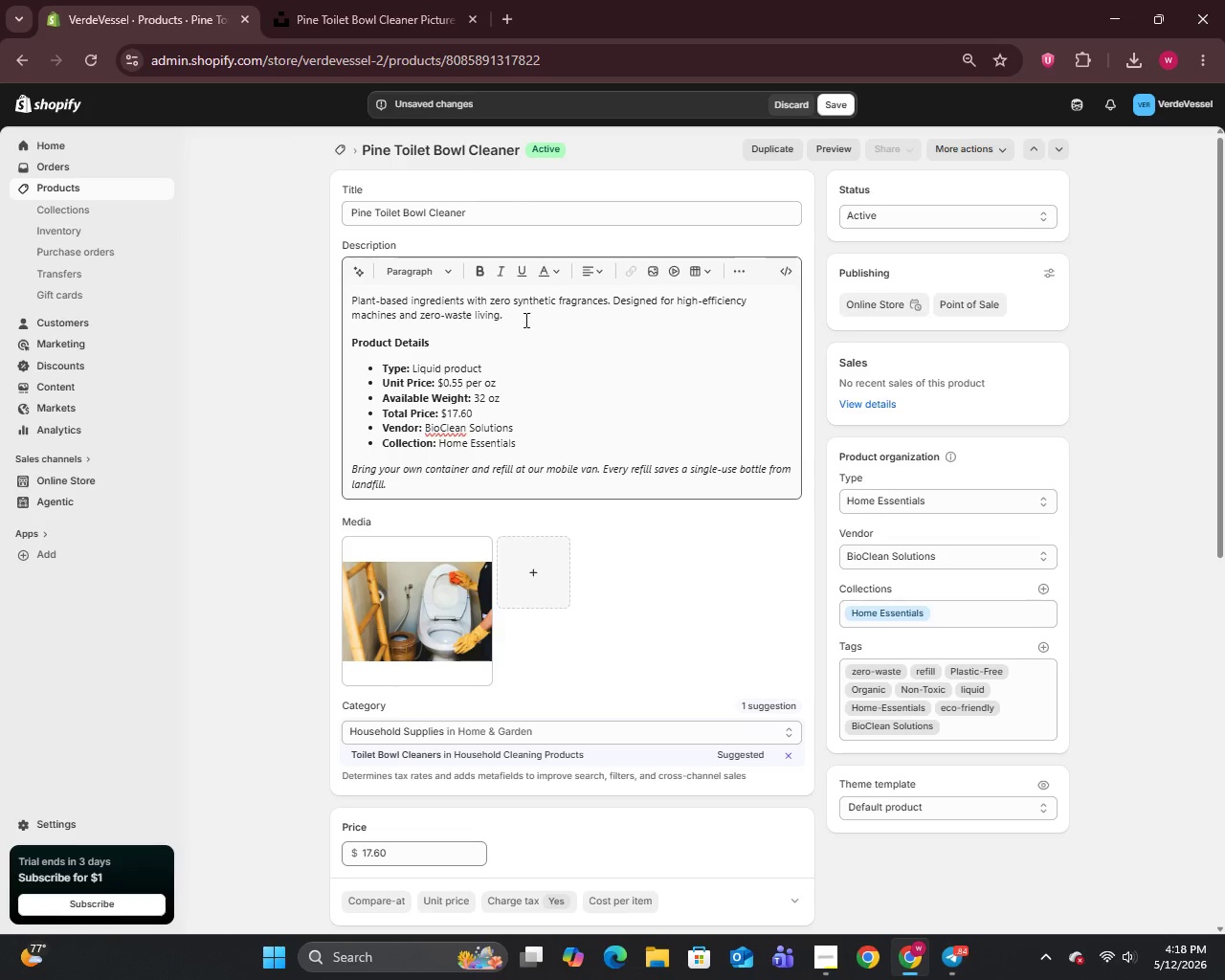 
scroll: coordinate [635, 569], scroll_direction: down, amount: 4.0
 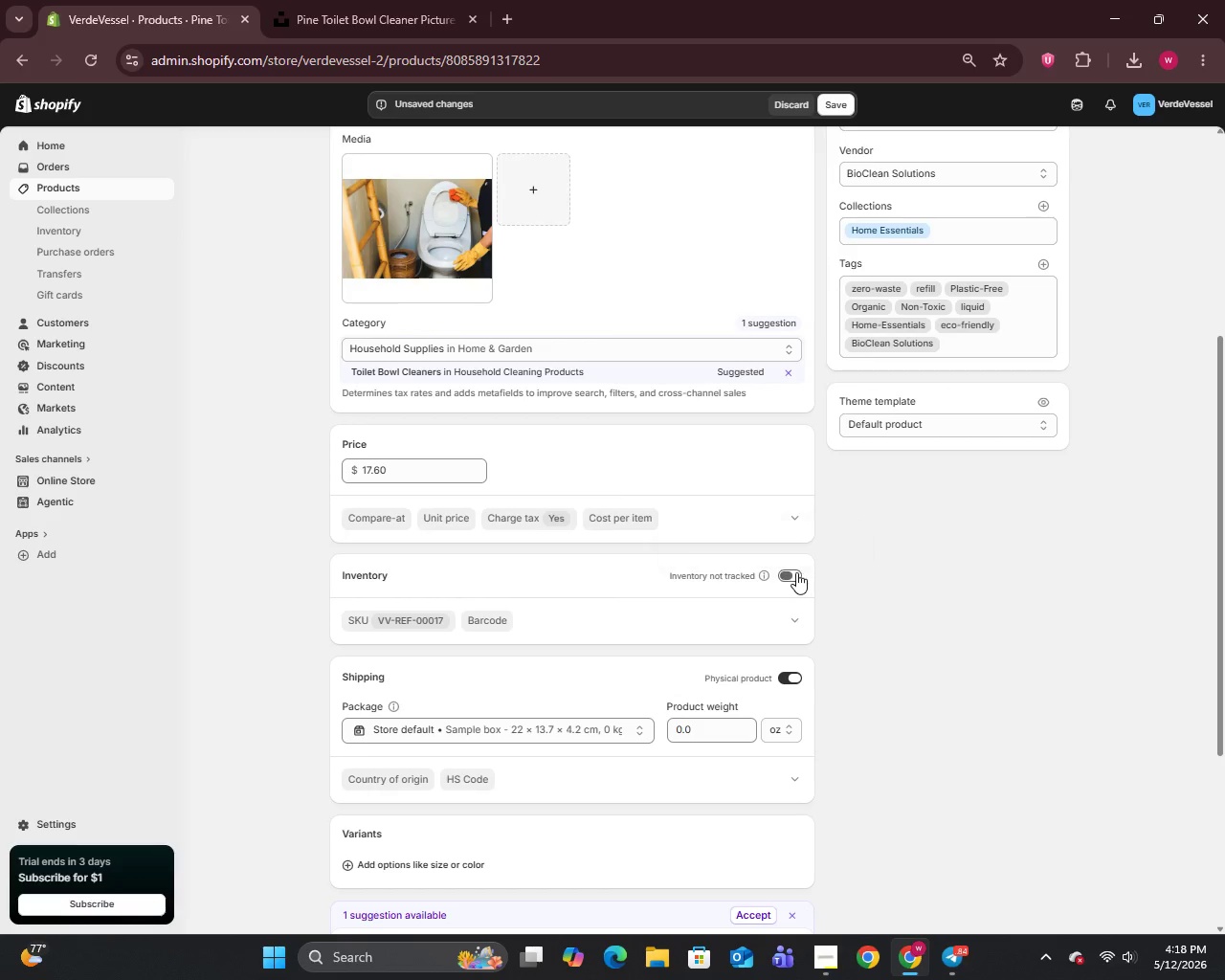 
left_click([791, 572])
 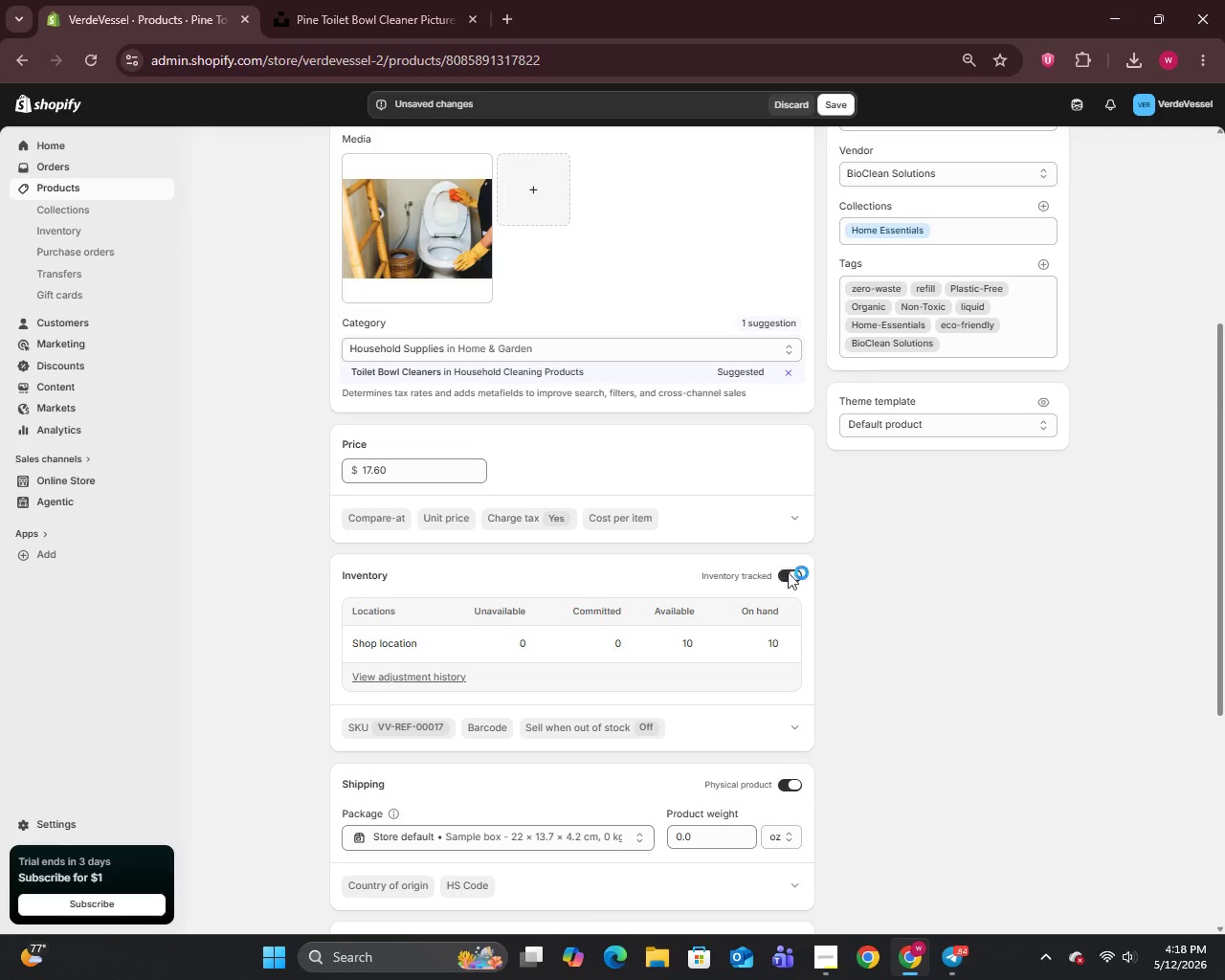 
scroll: coordinate [790, 726], scroll_direction: down, amount: 13.0
 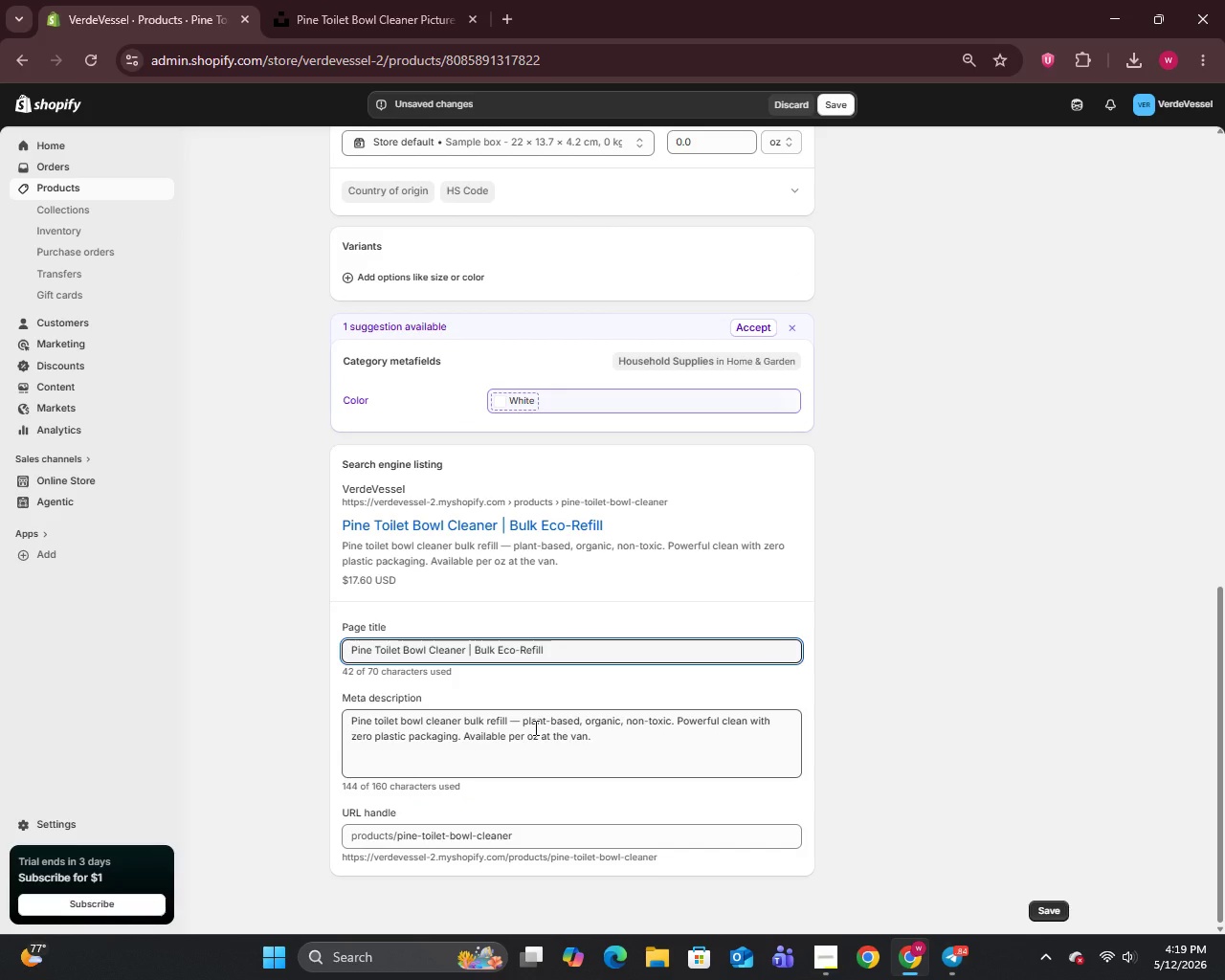 
left_click([516, 724])
 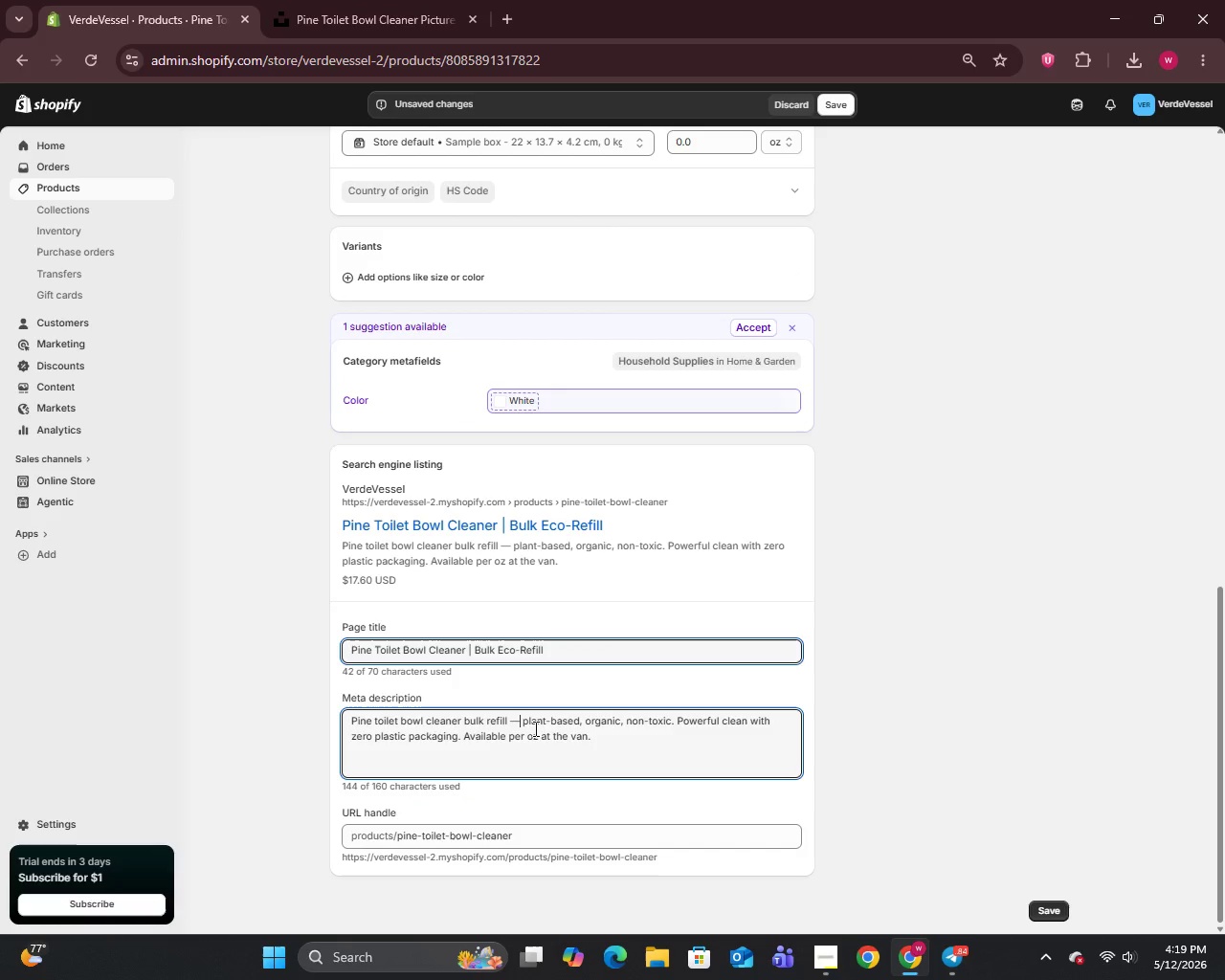 
key(Backspace)
 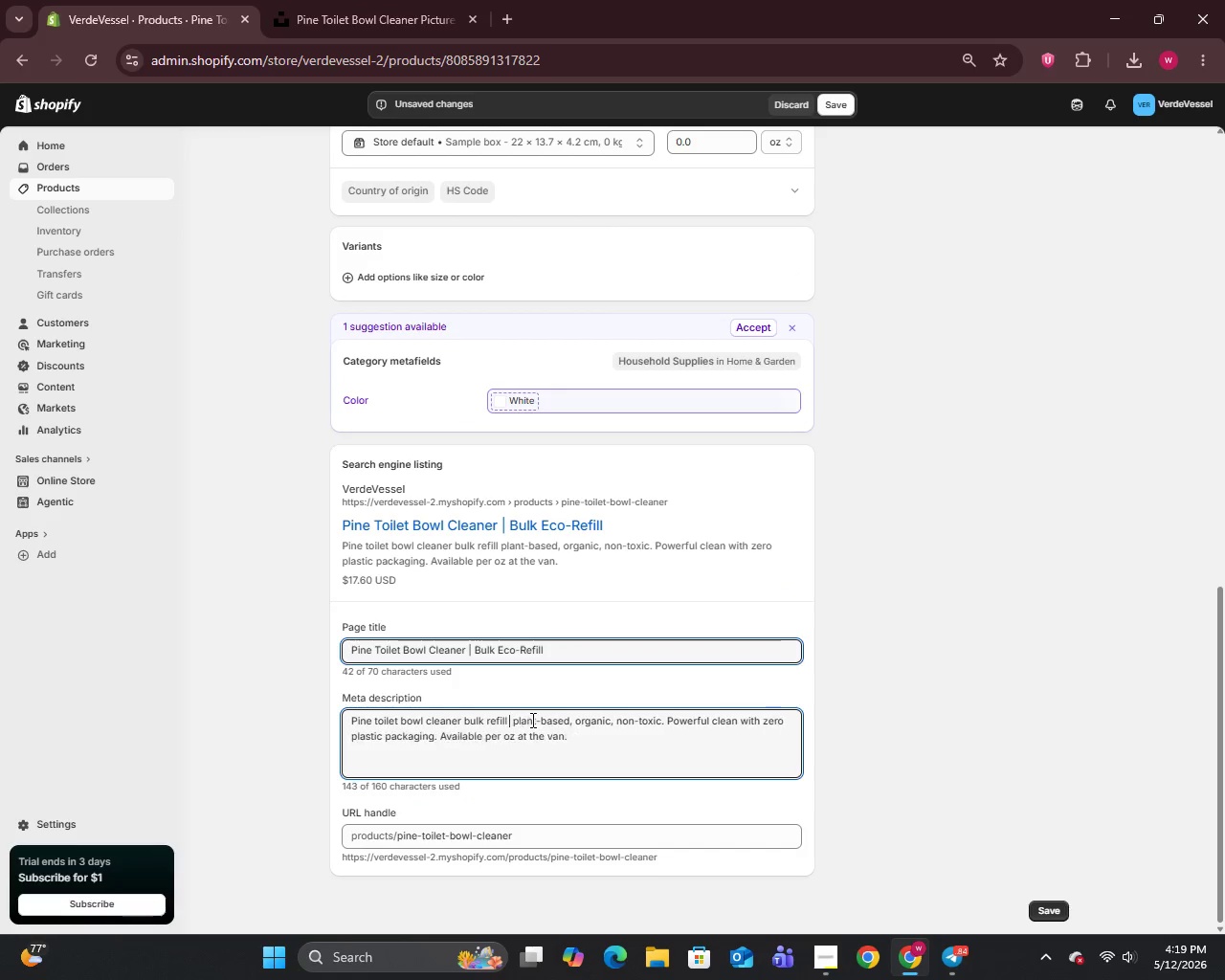 
key(Backspace)
 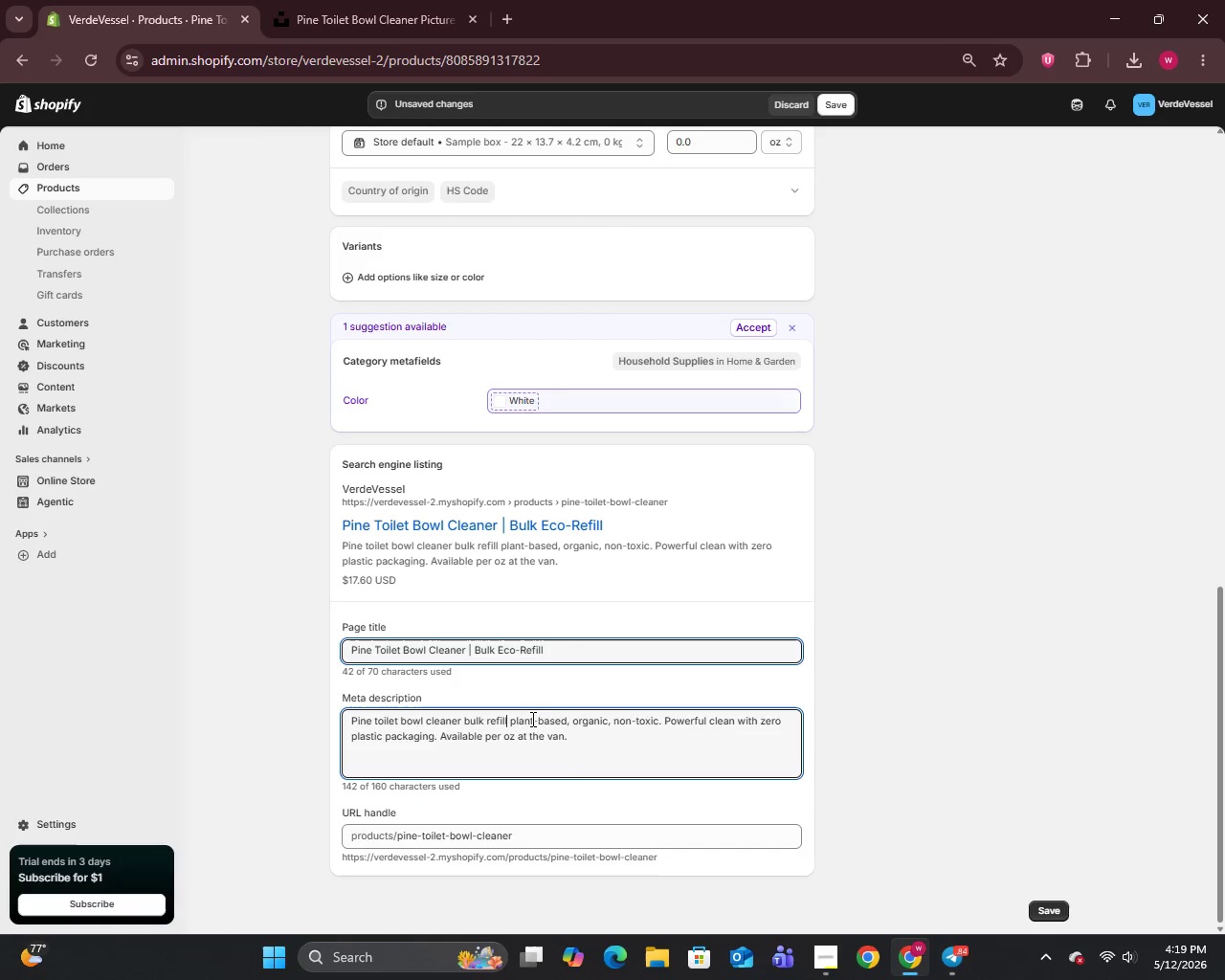 
key(Comma)
 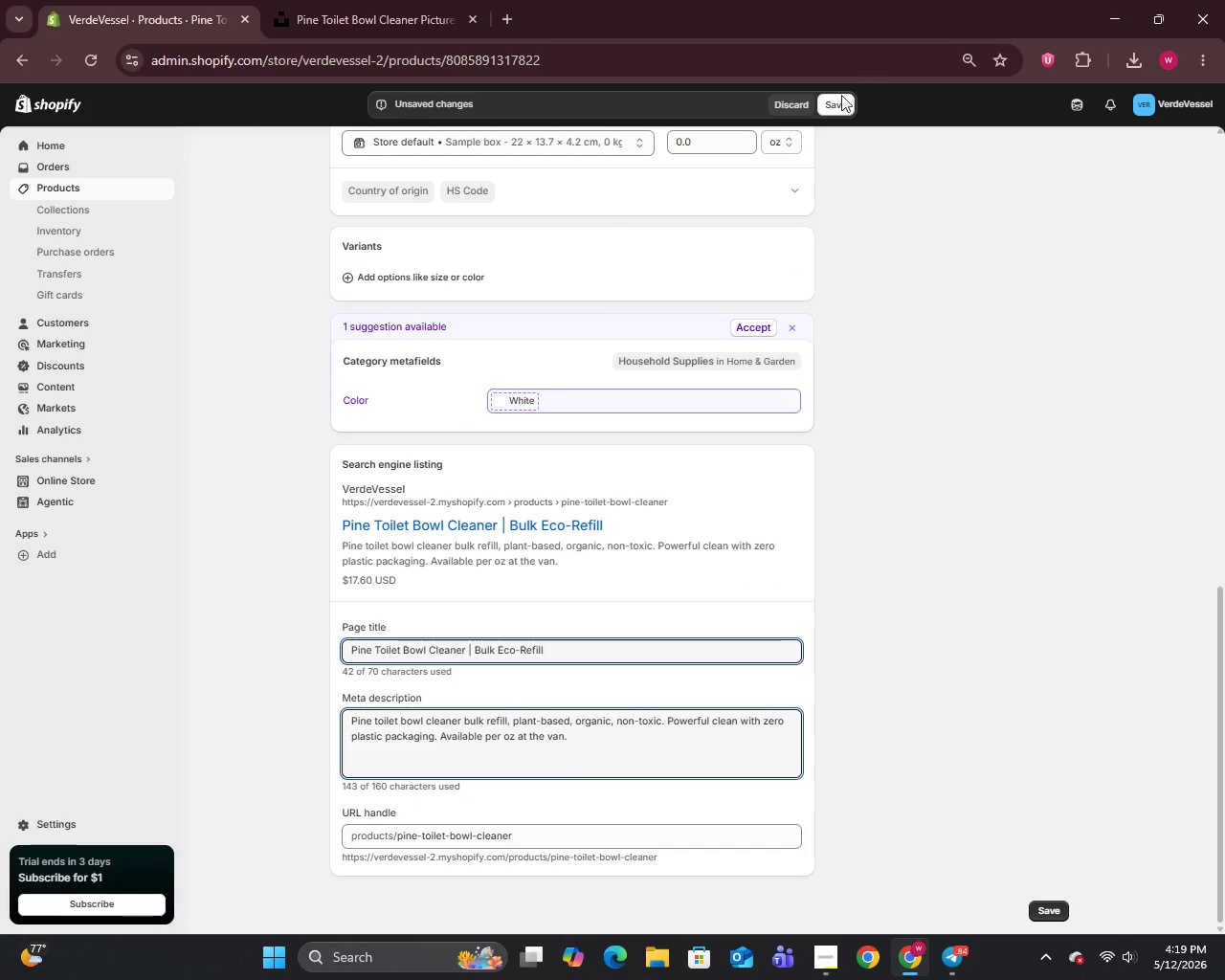 
left_click([833, 109])
 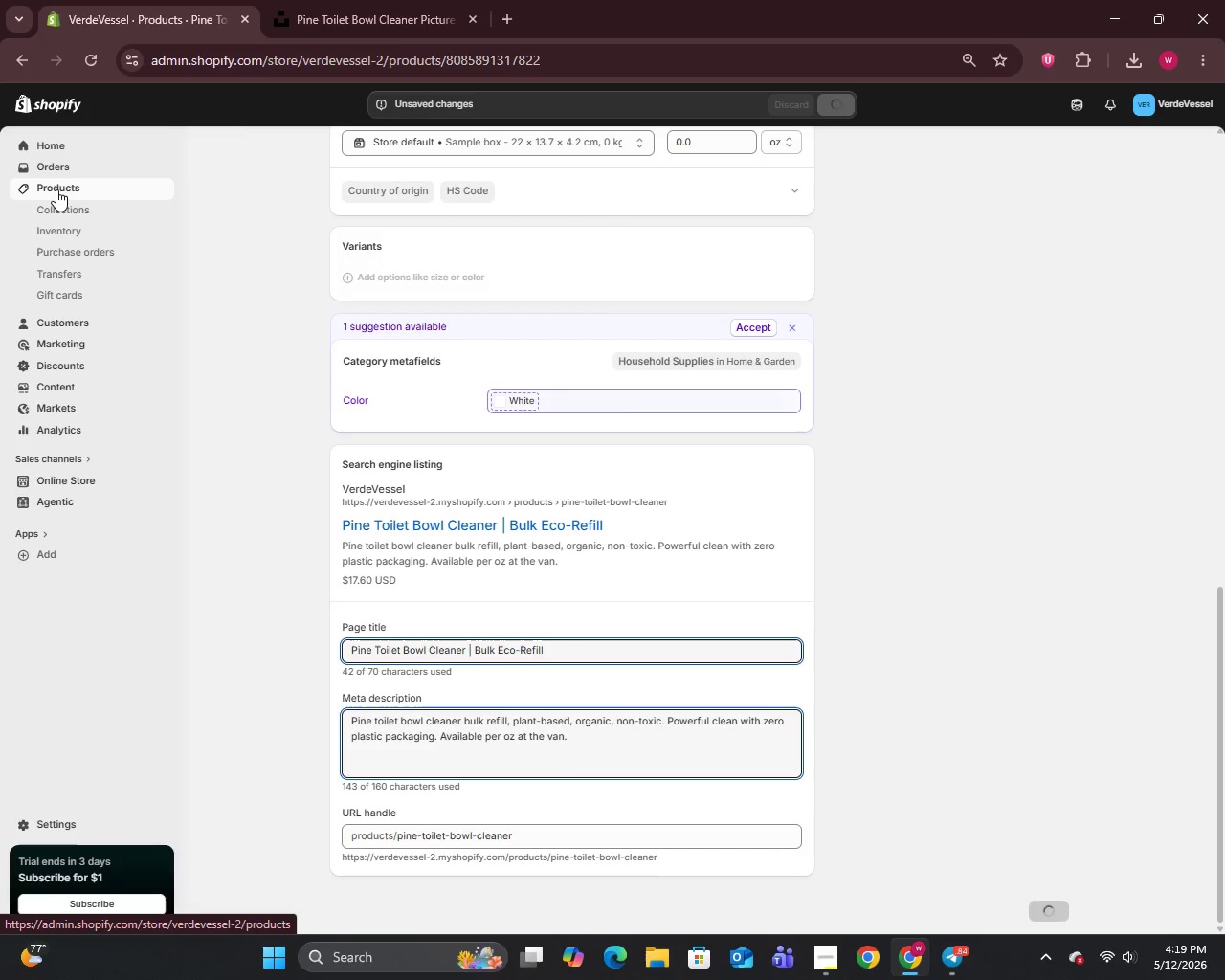 
left_click([56, 189])
 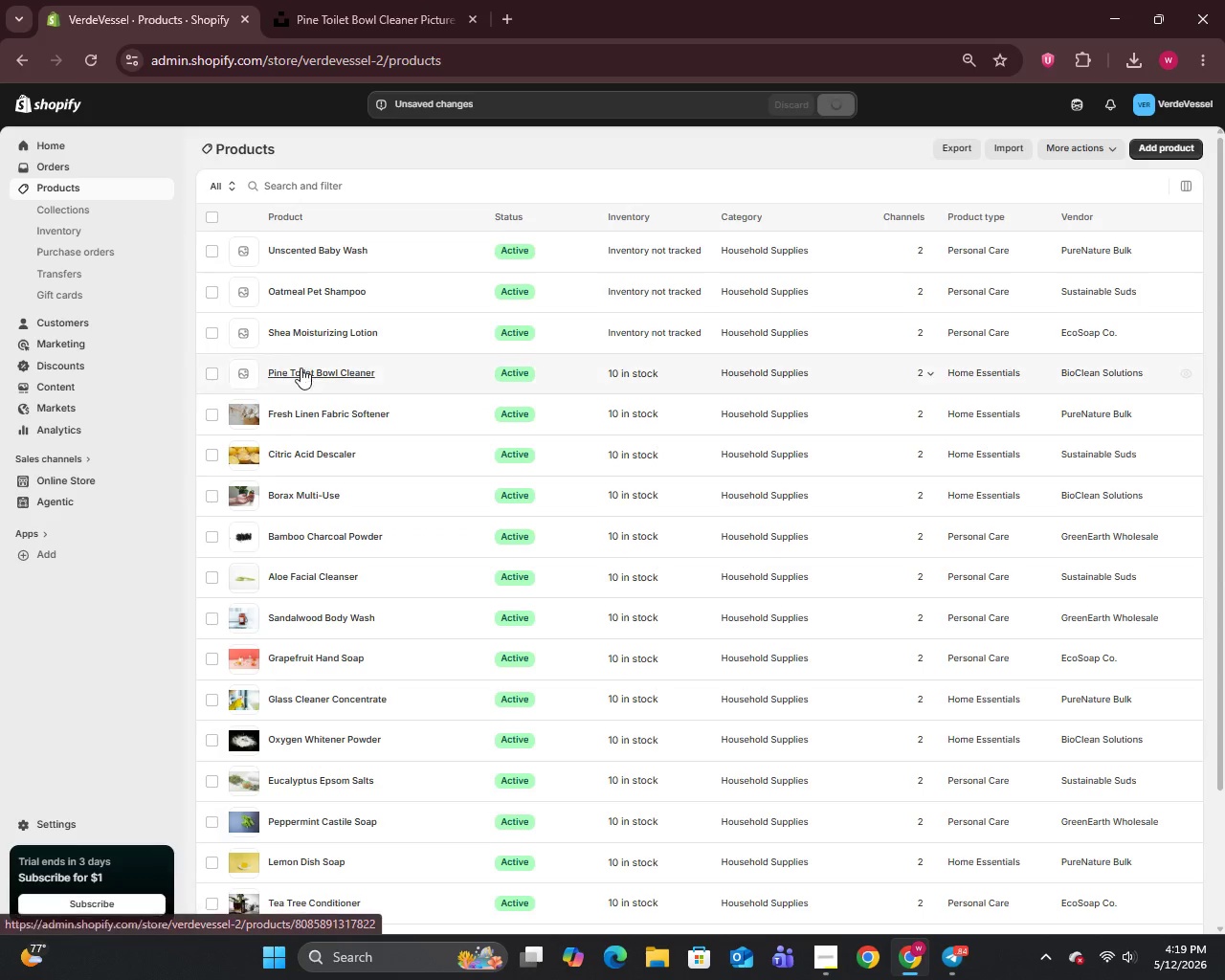 
left_click([300, 328])
 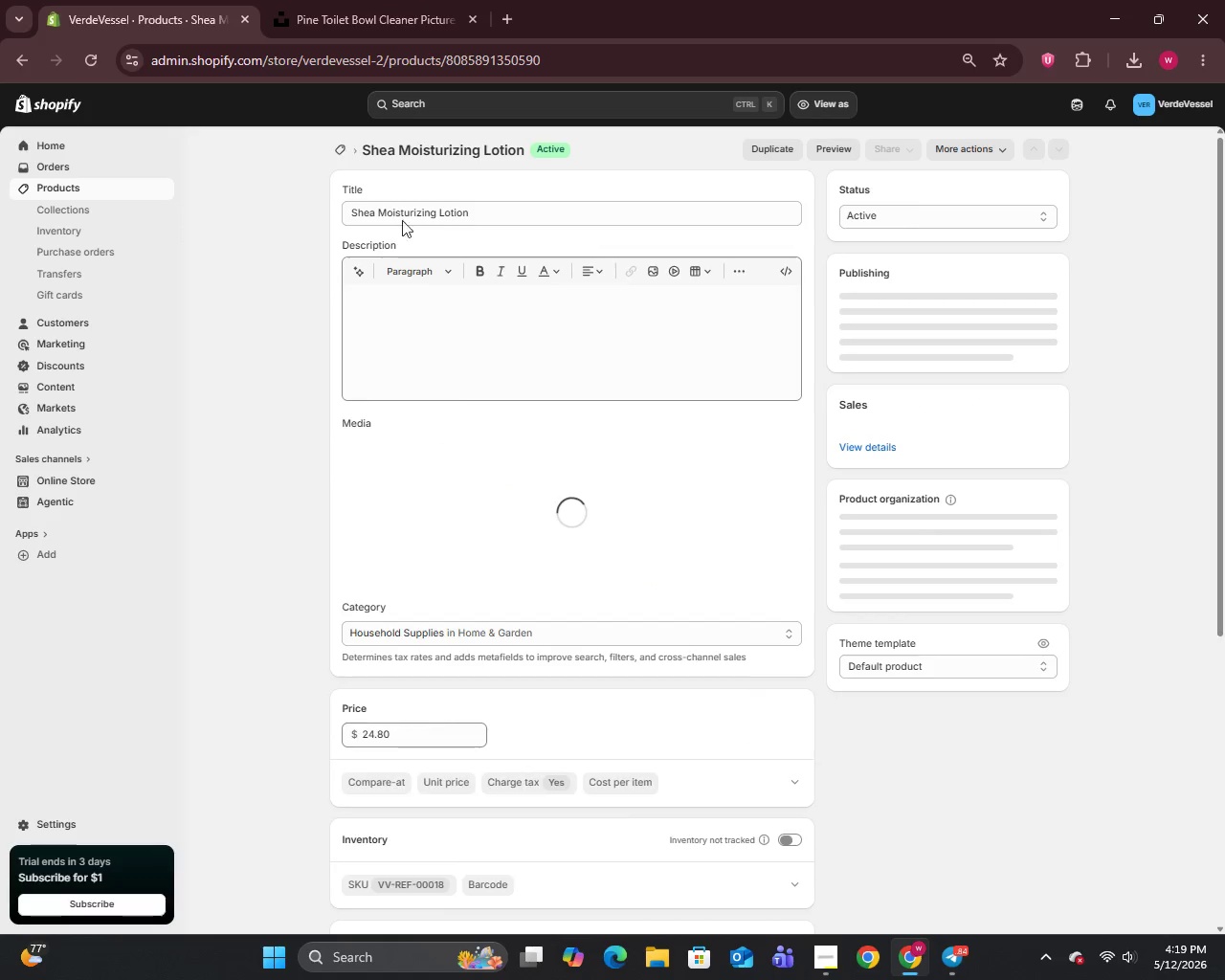 
left_click([488, 209])
 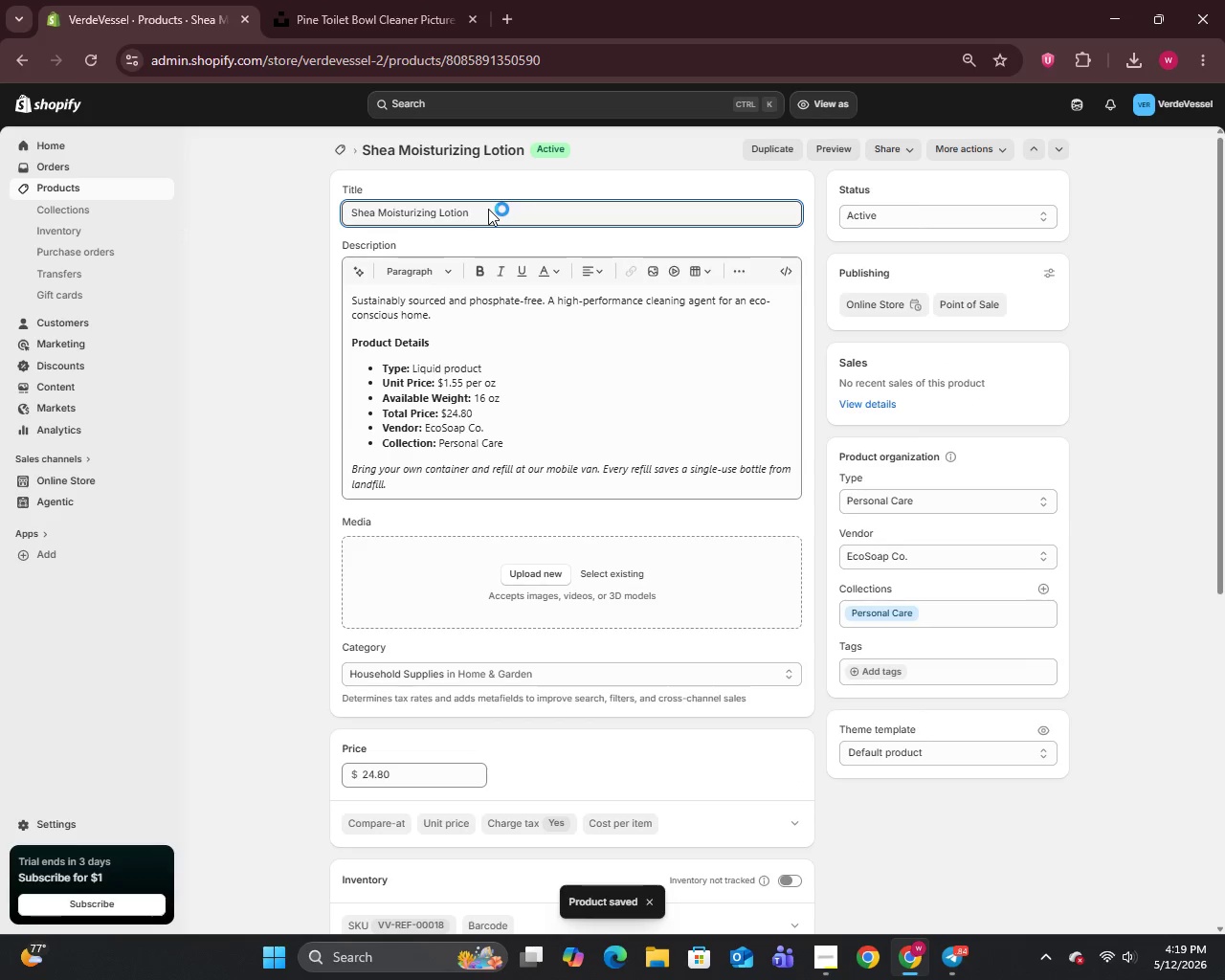 
key(Control+A)
 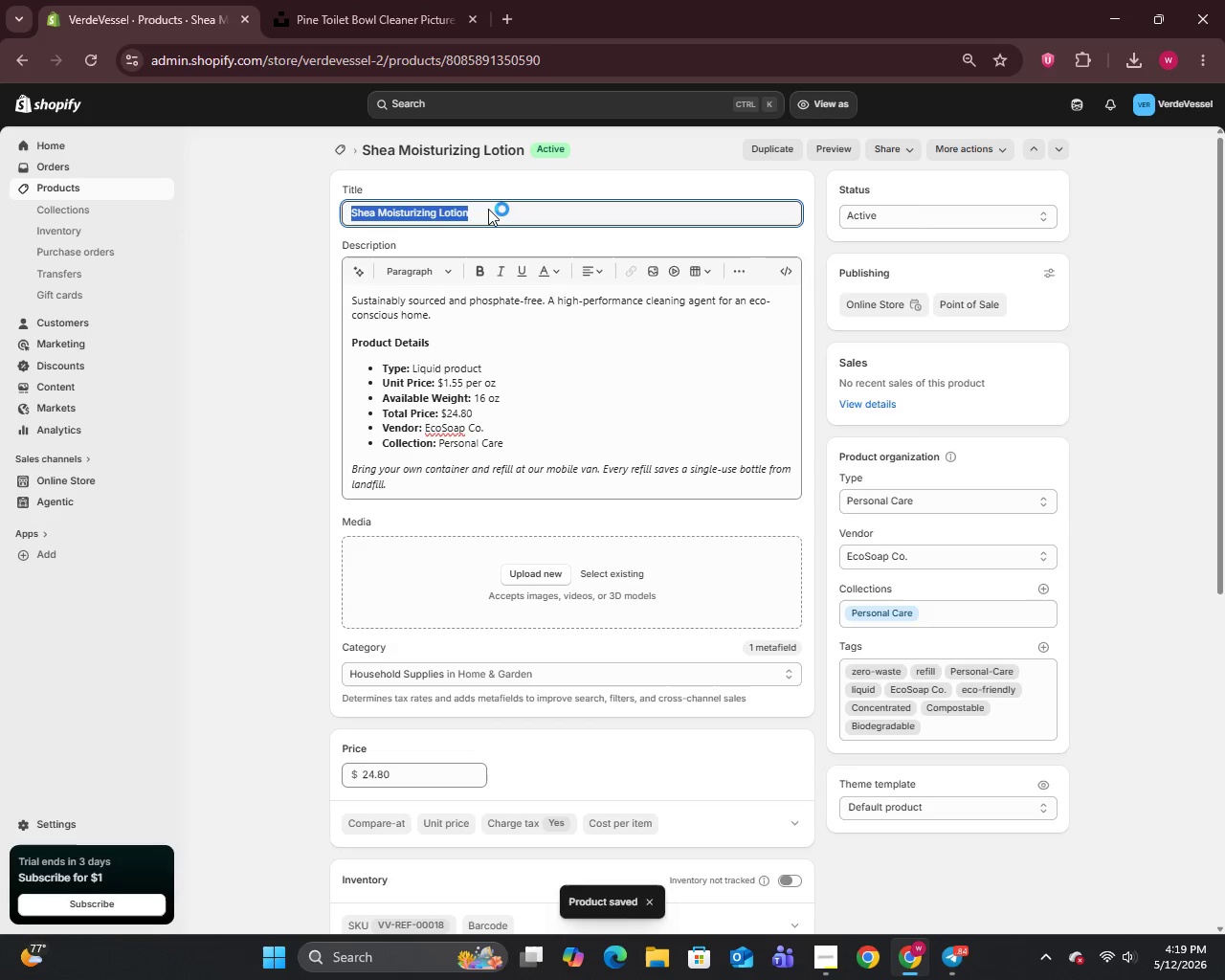 
key(Control+C)
 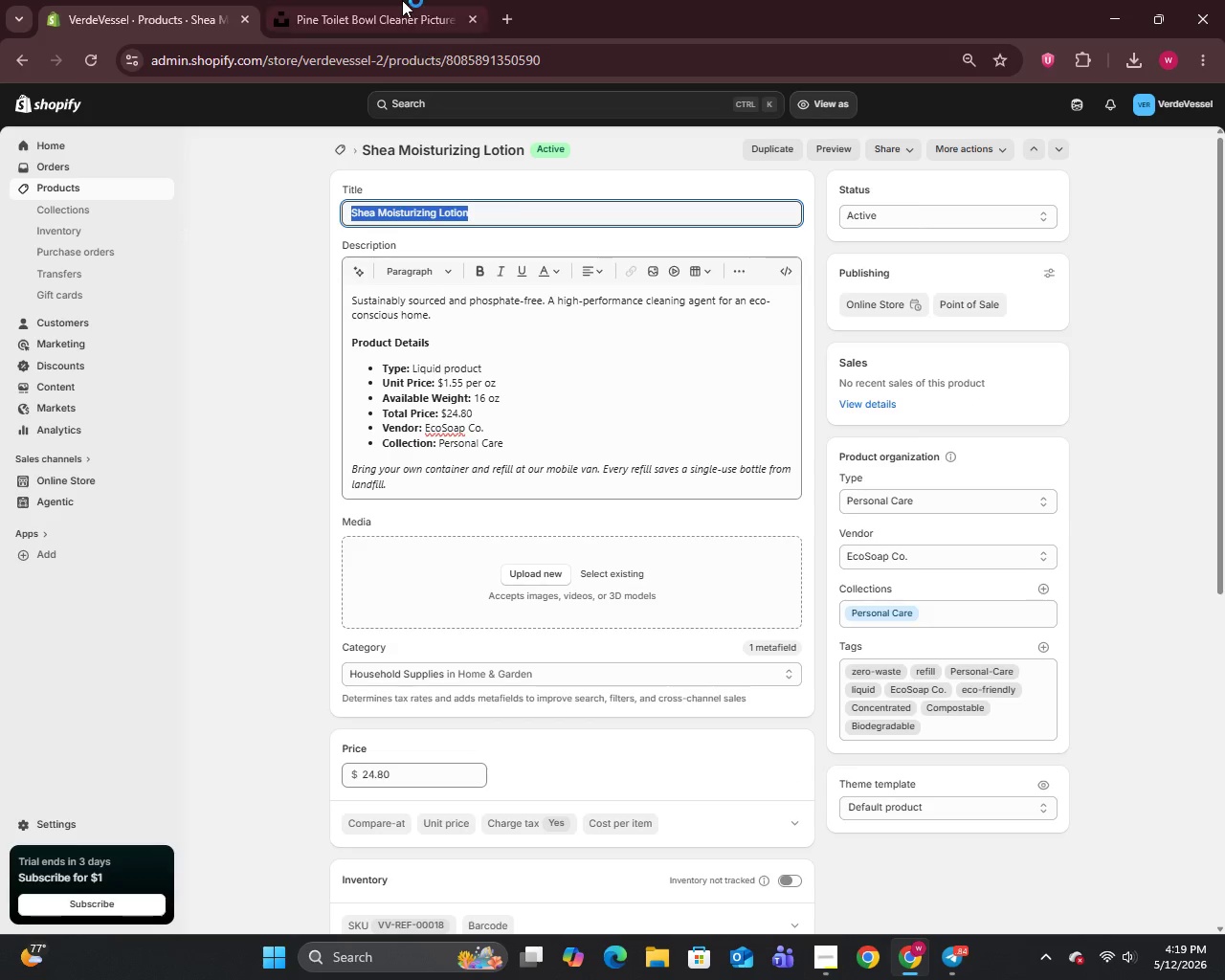 
left_click([397, 0])
 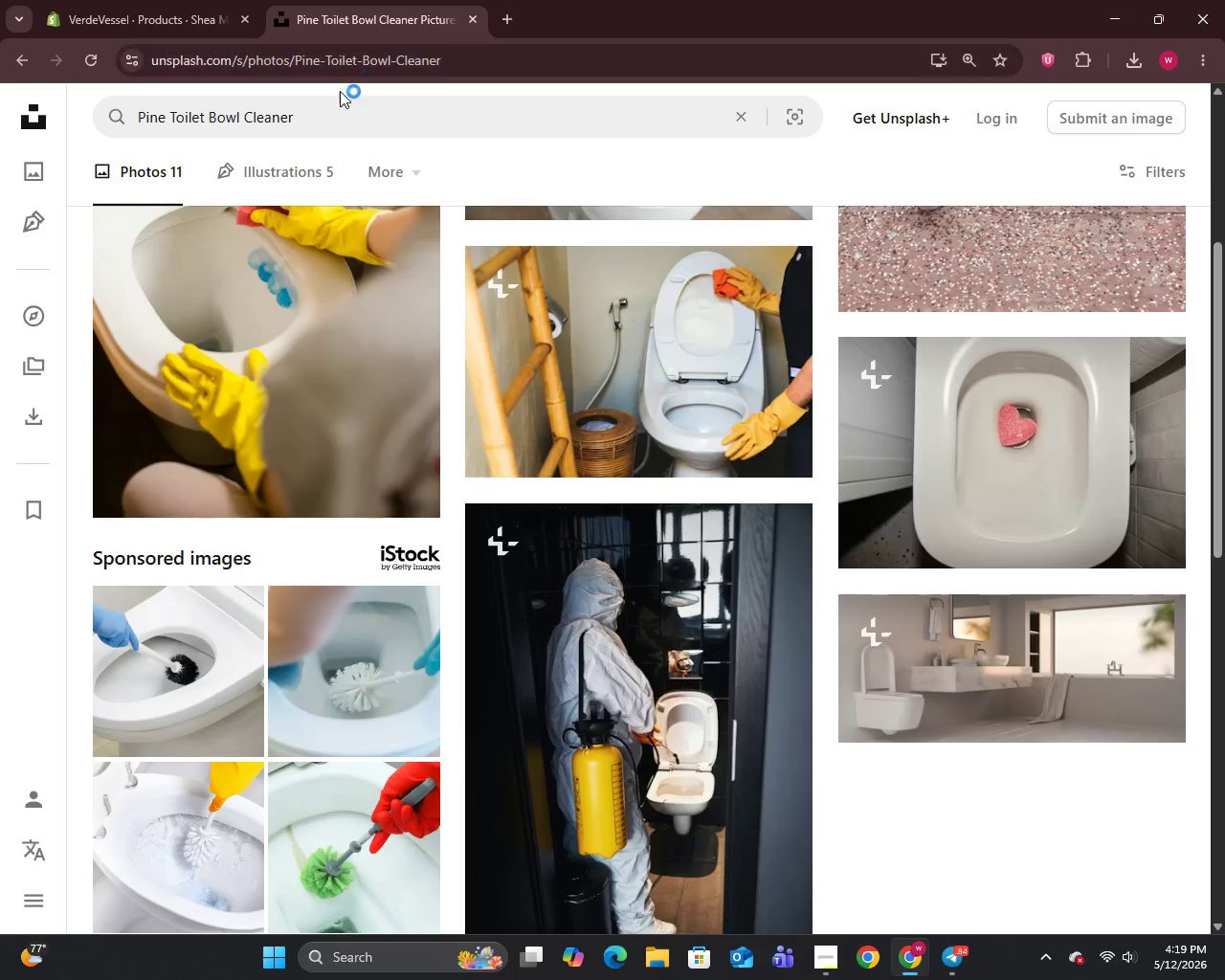 
left_click([331, 107])
 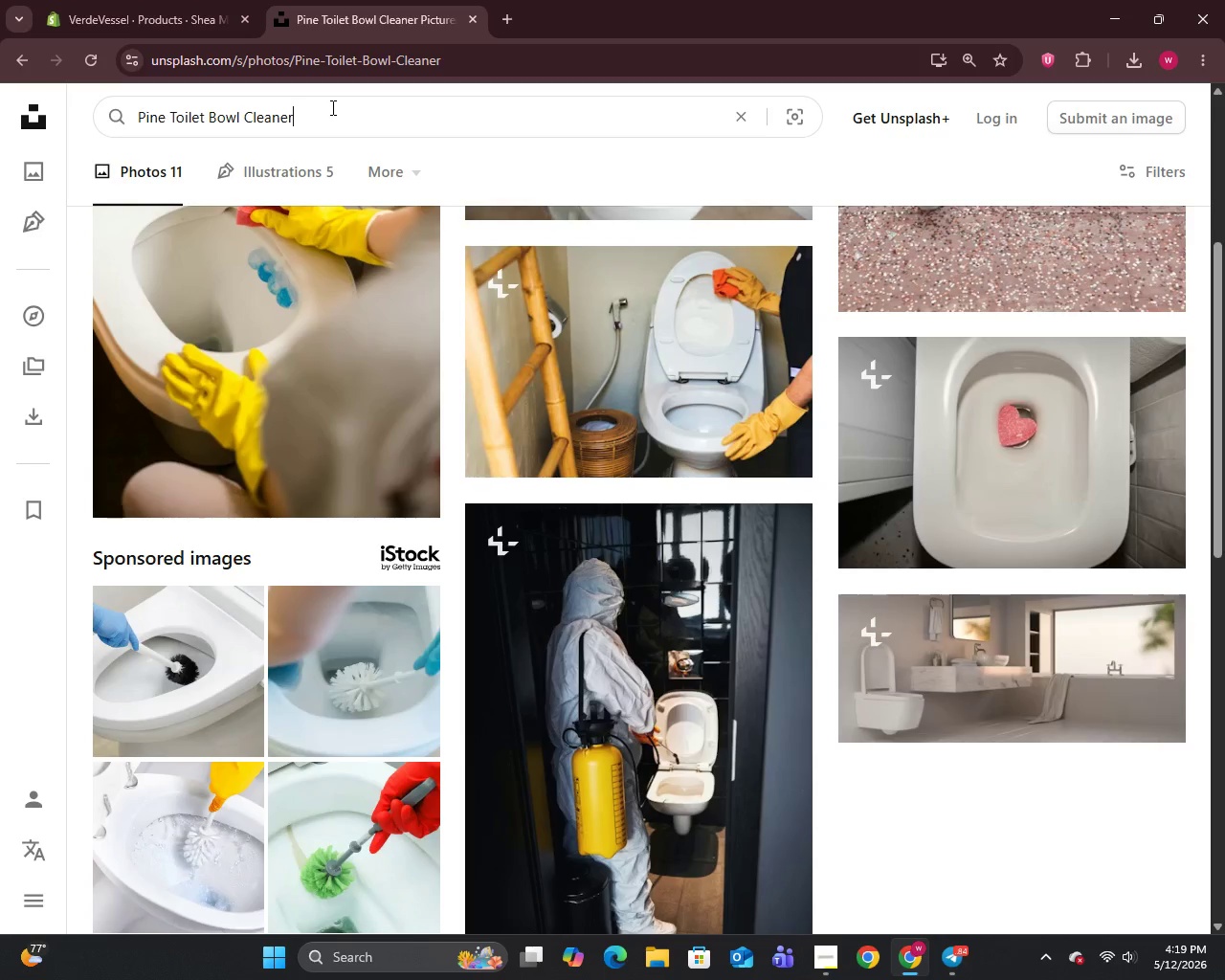 
key(Control+A)
 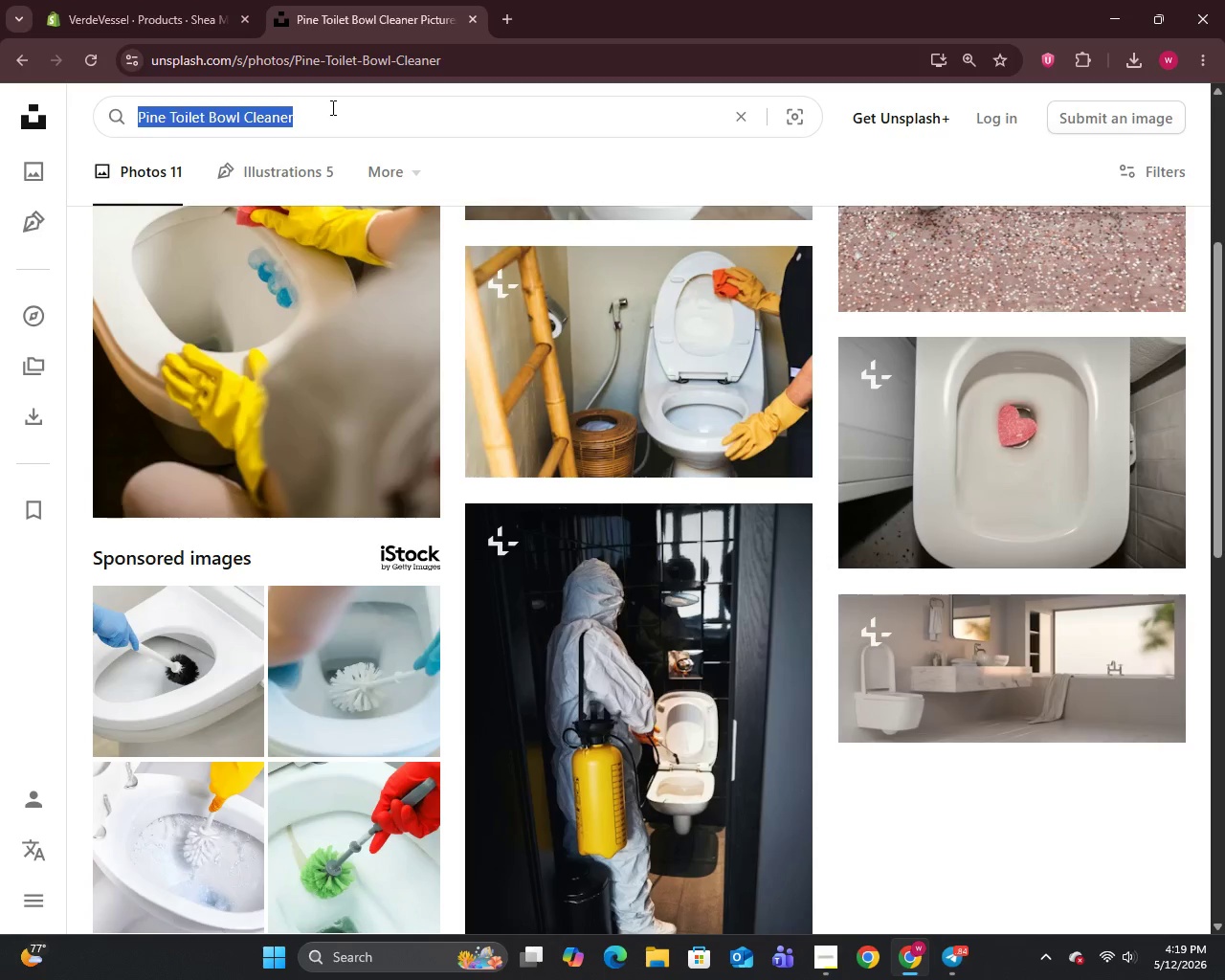 
key(Control+V)
 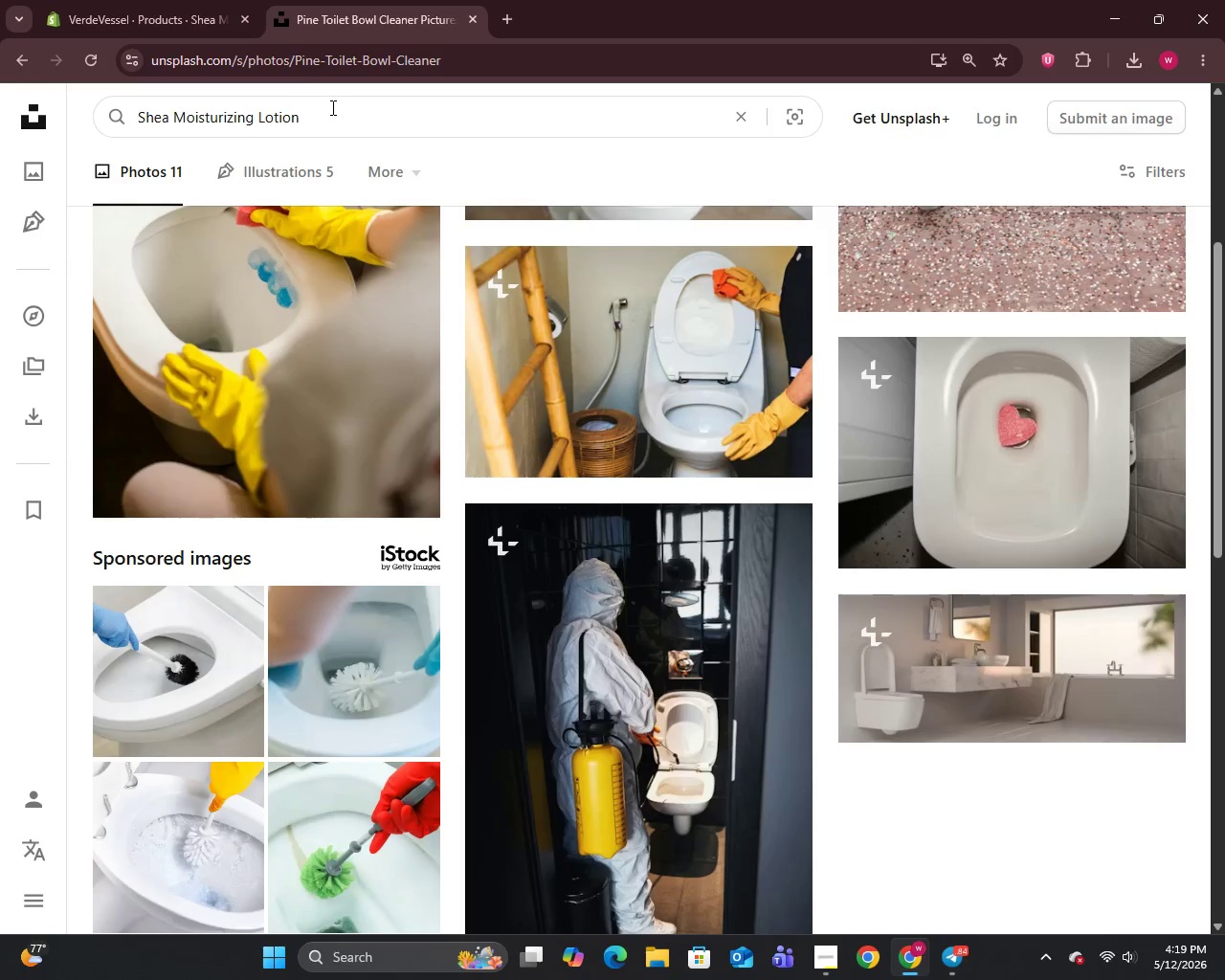 
key(Enter)
 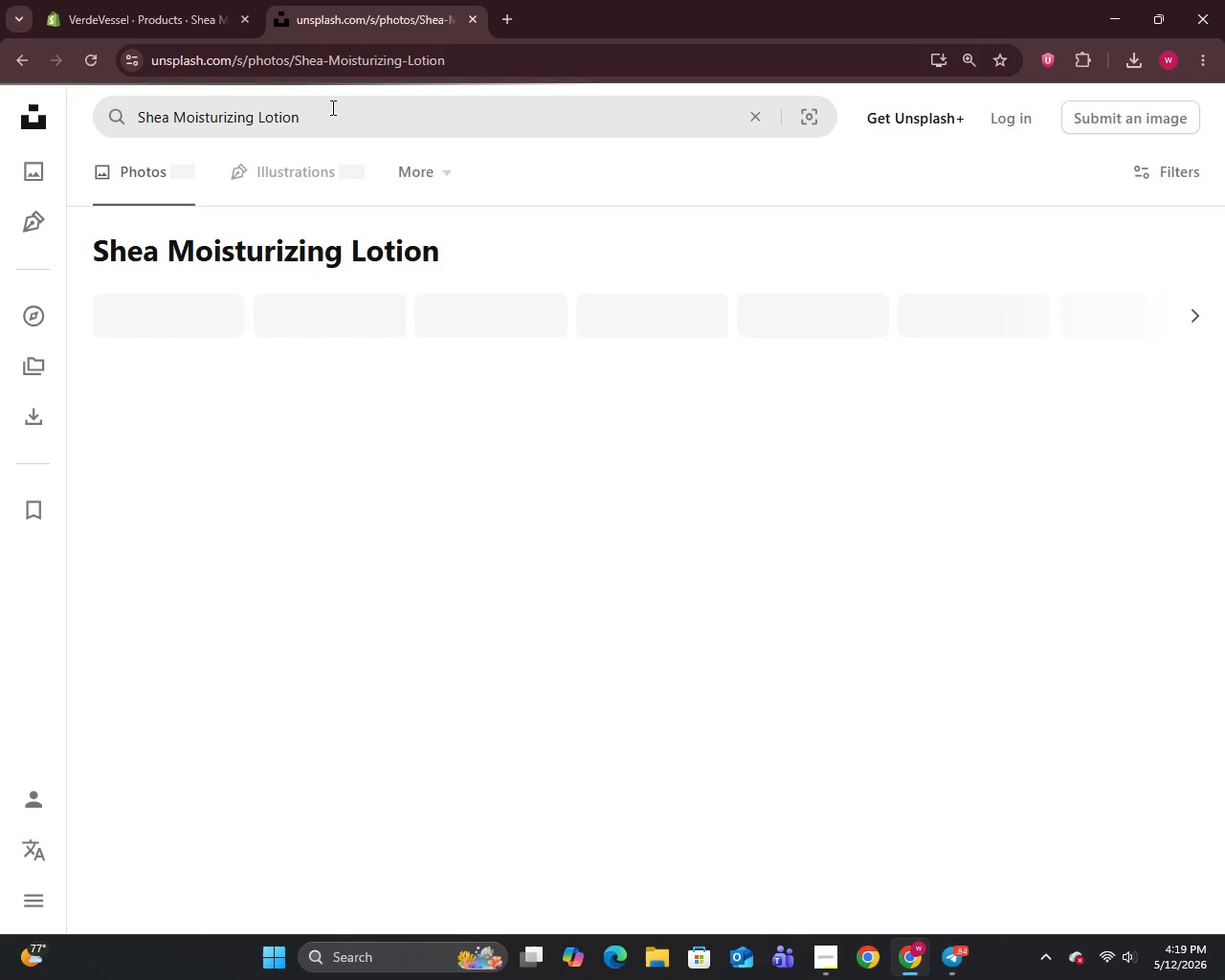 
mouse_move([299, 95])
 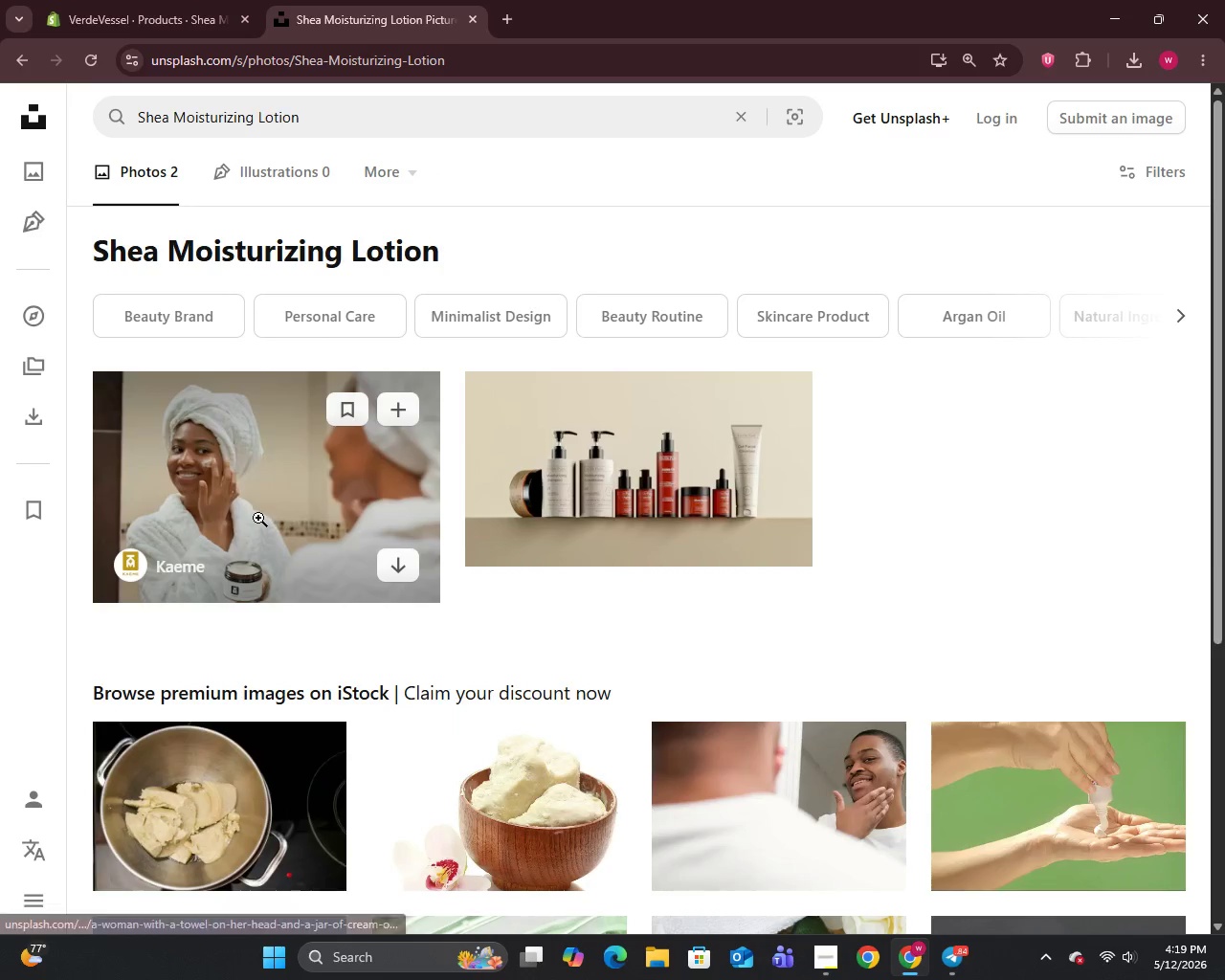 
right_click([249, 491])
 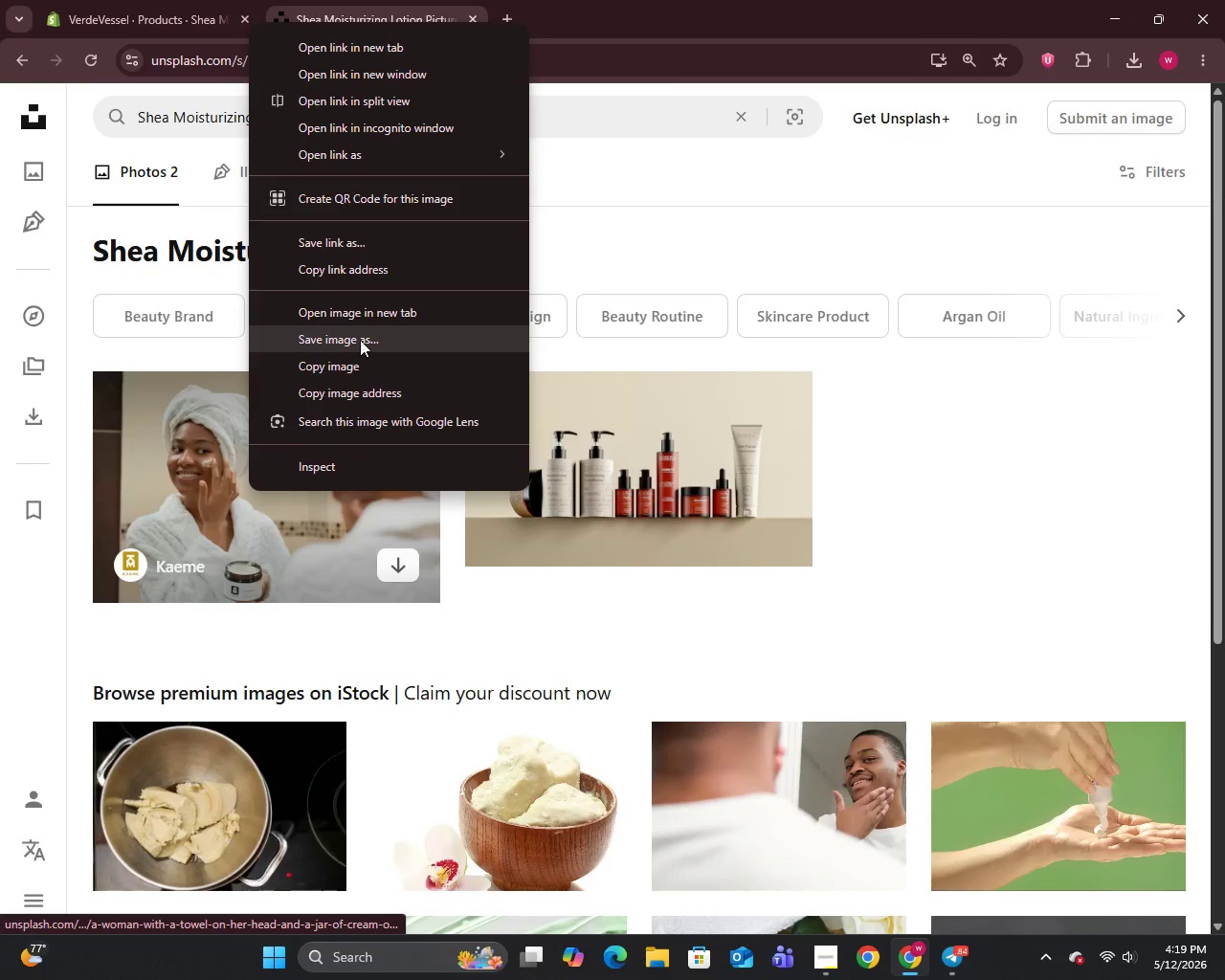 
left_click([354, 341])
 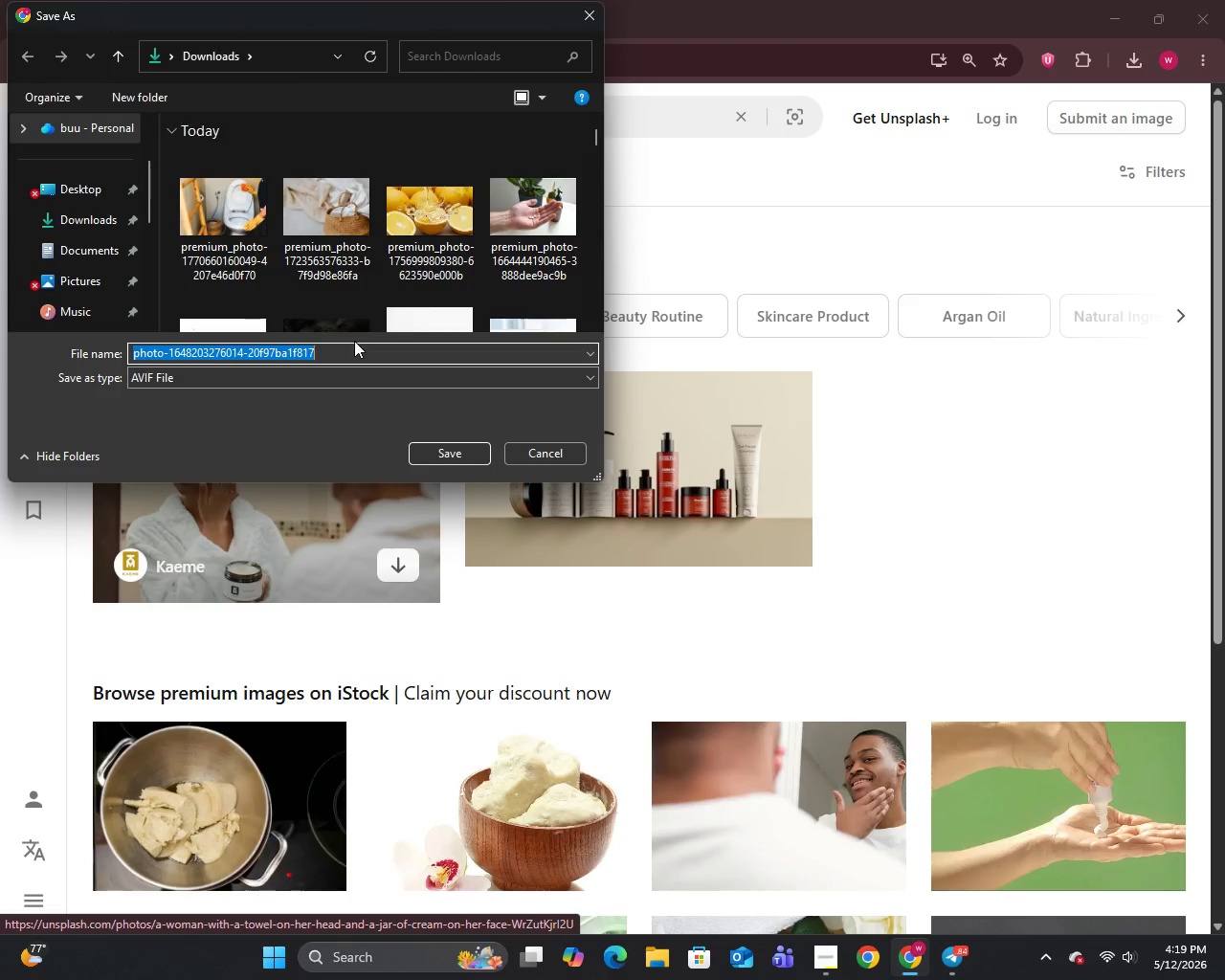 
left_click([446, 451])
 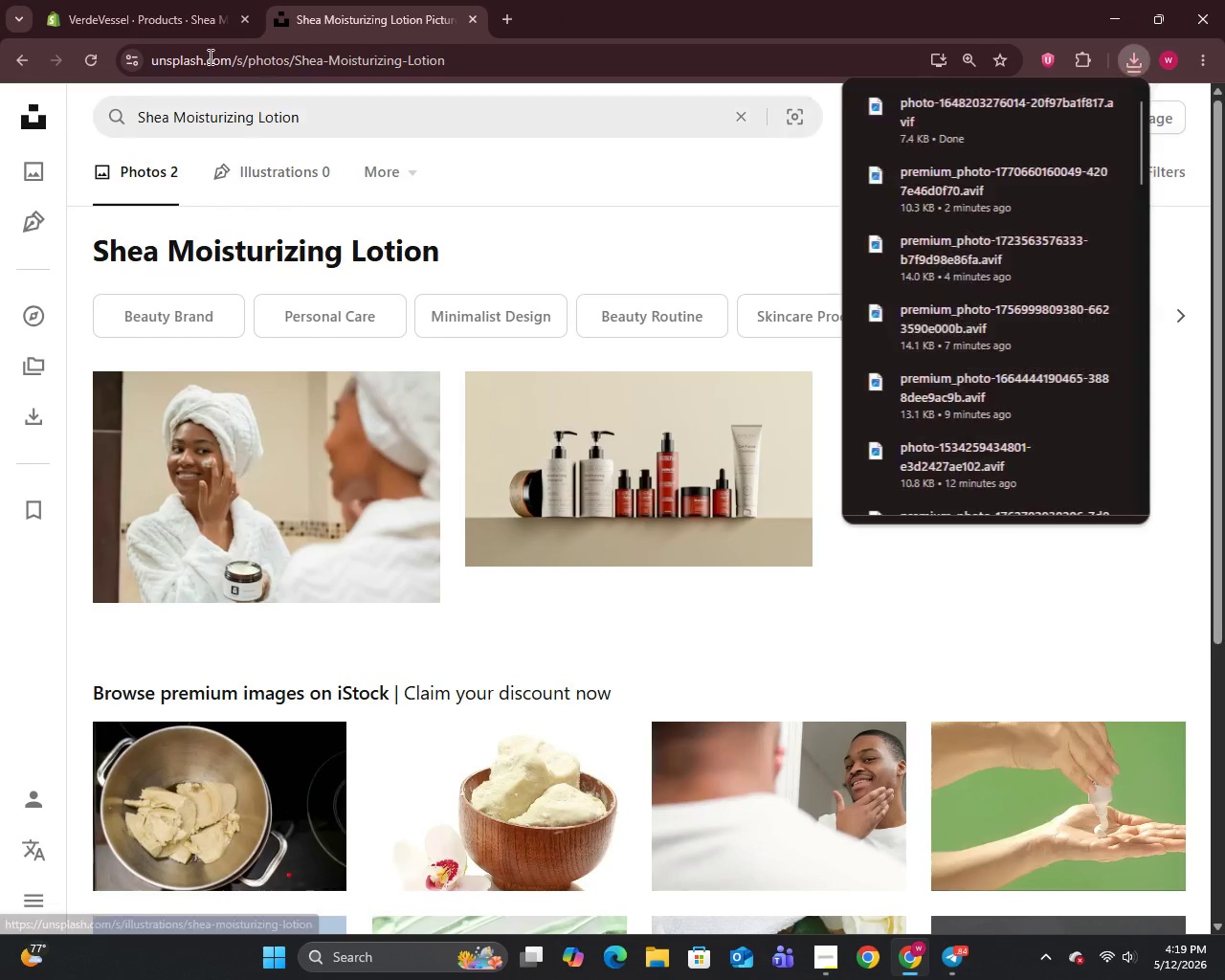 
left_click([158, 0])
 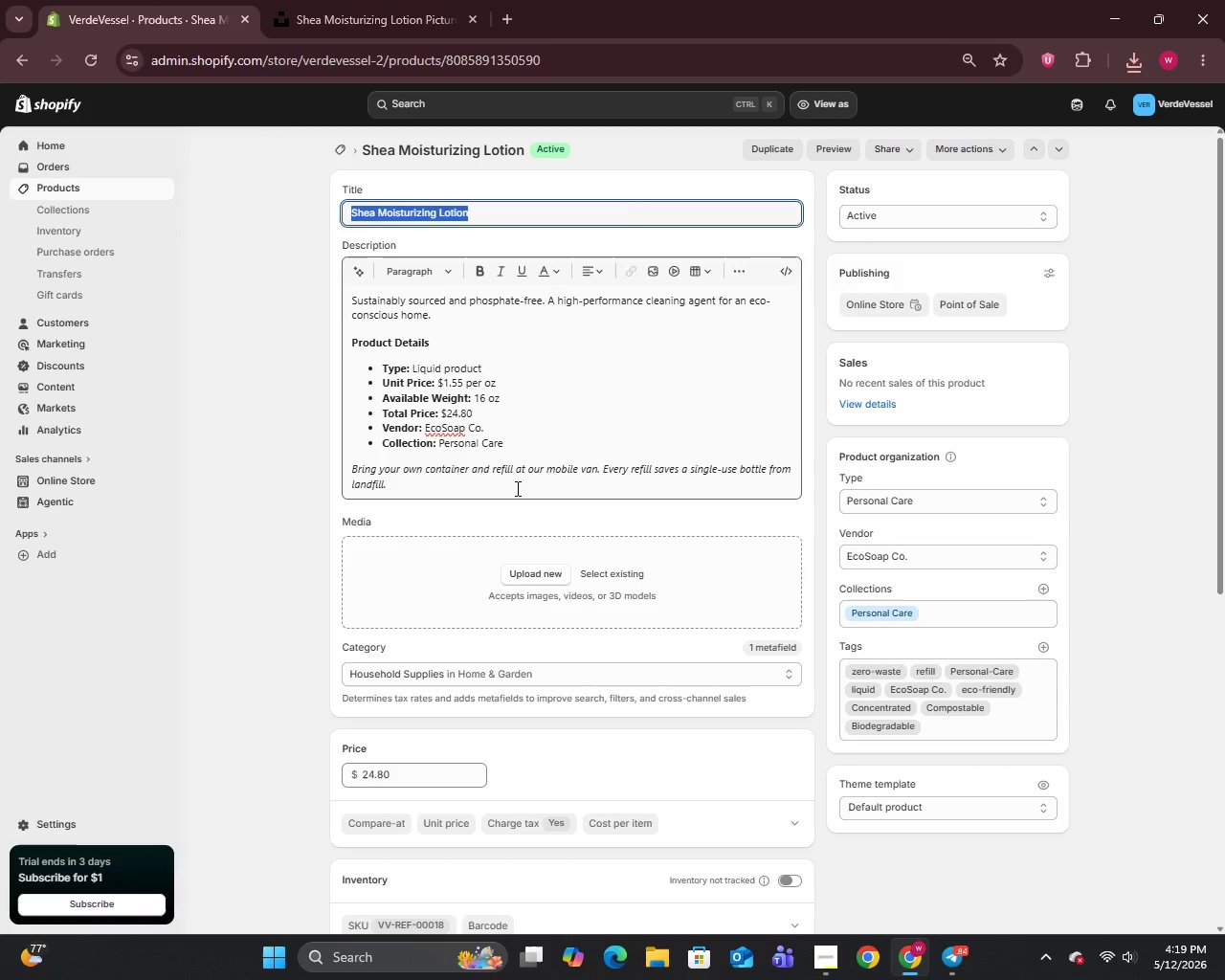 
left_click([554, 577])
 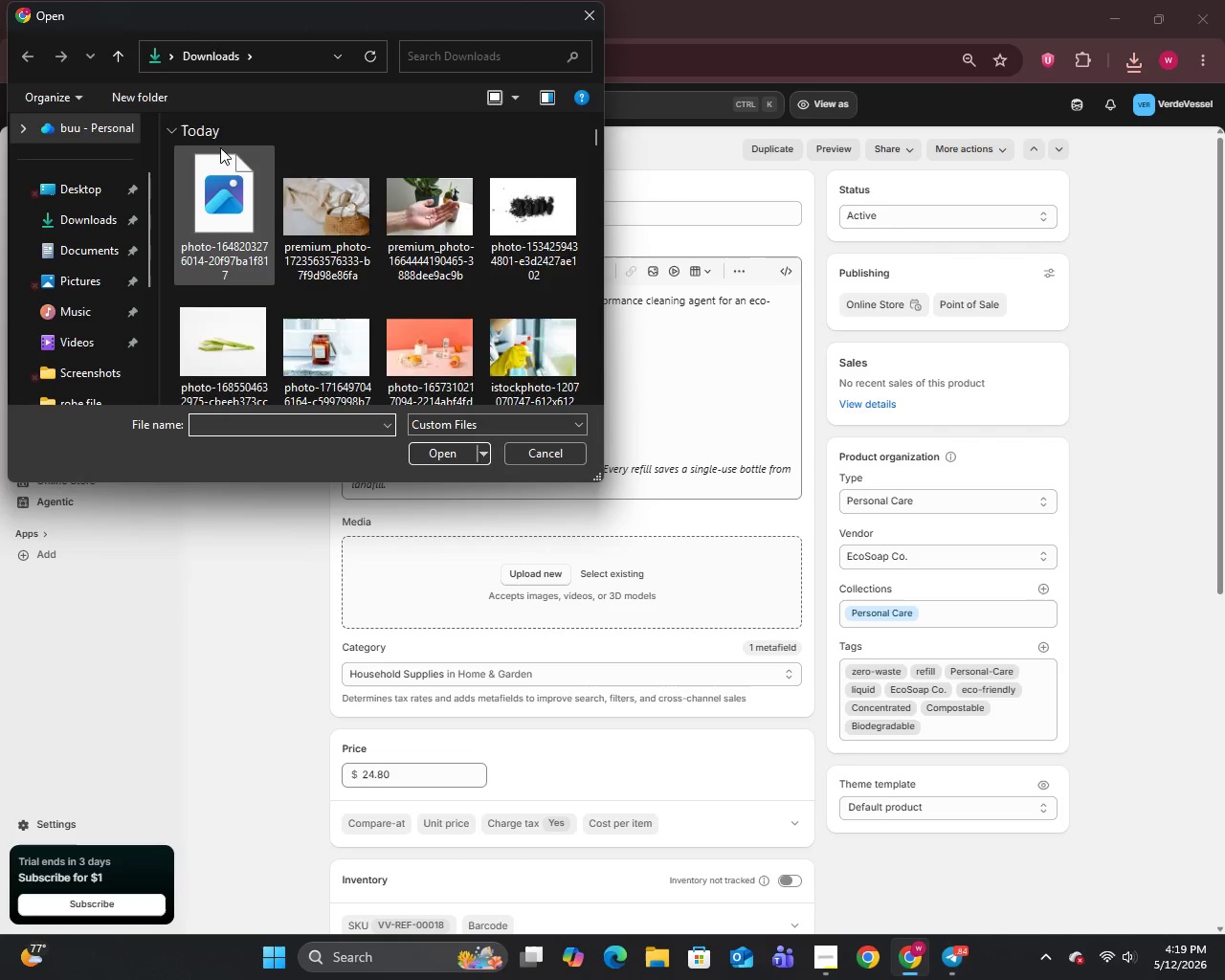 
left_click([211, 217])
 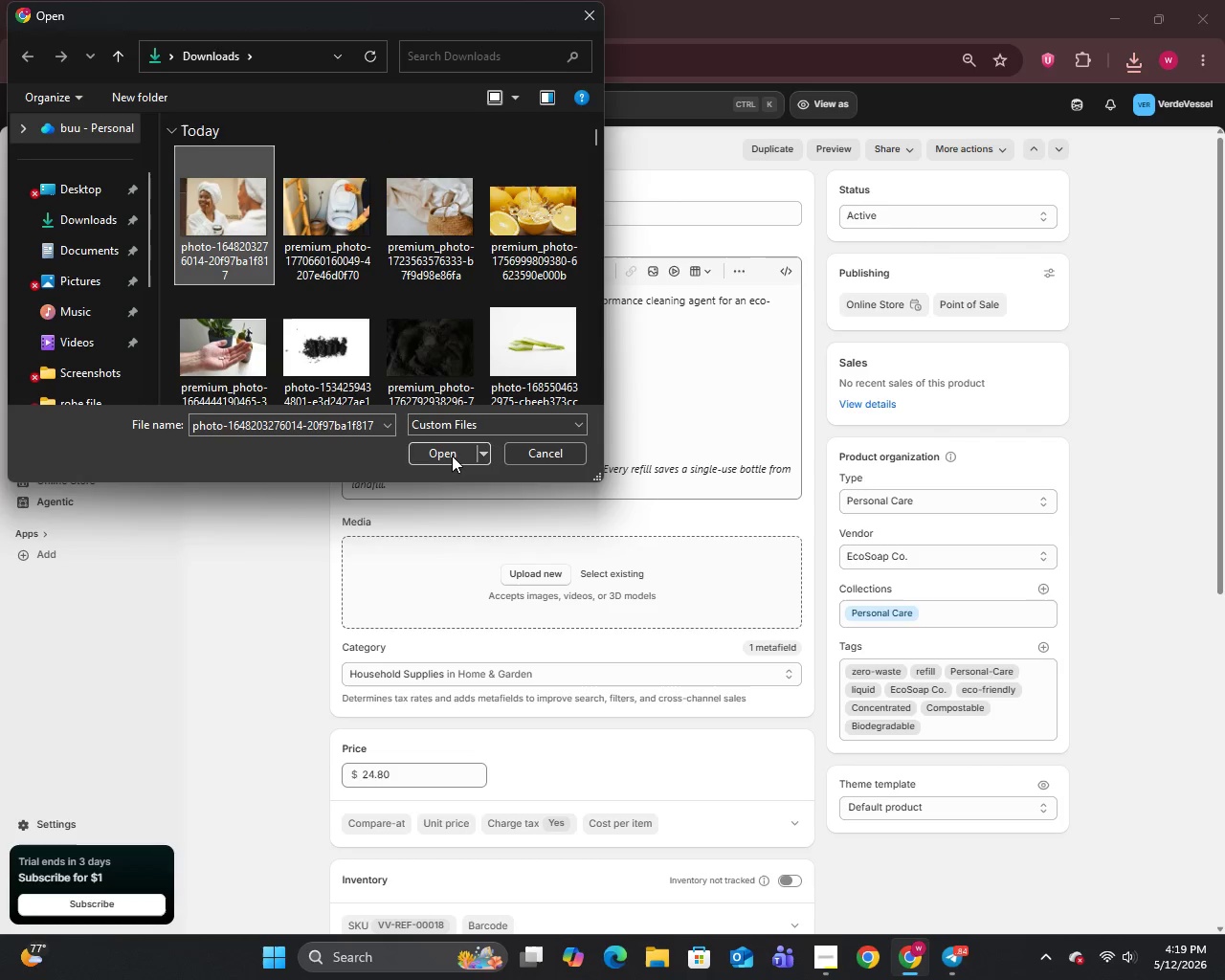 
left_click([443, 448])
 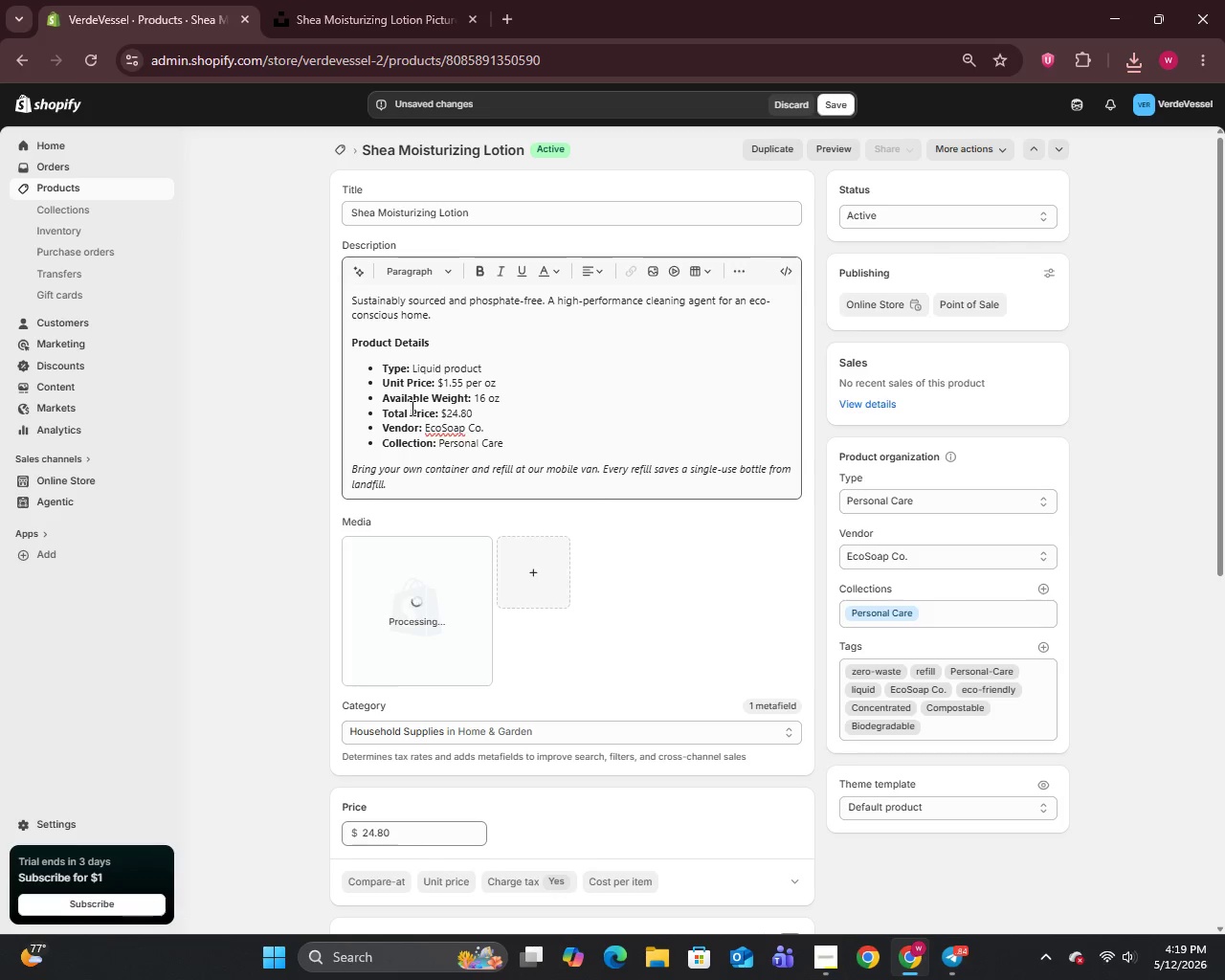 
wait(8.98)
 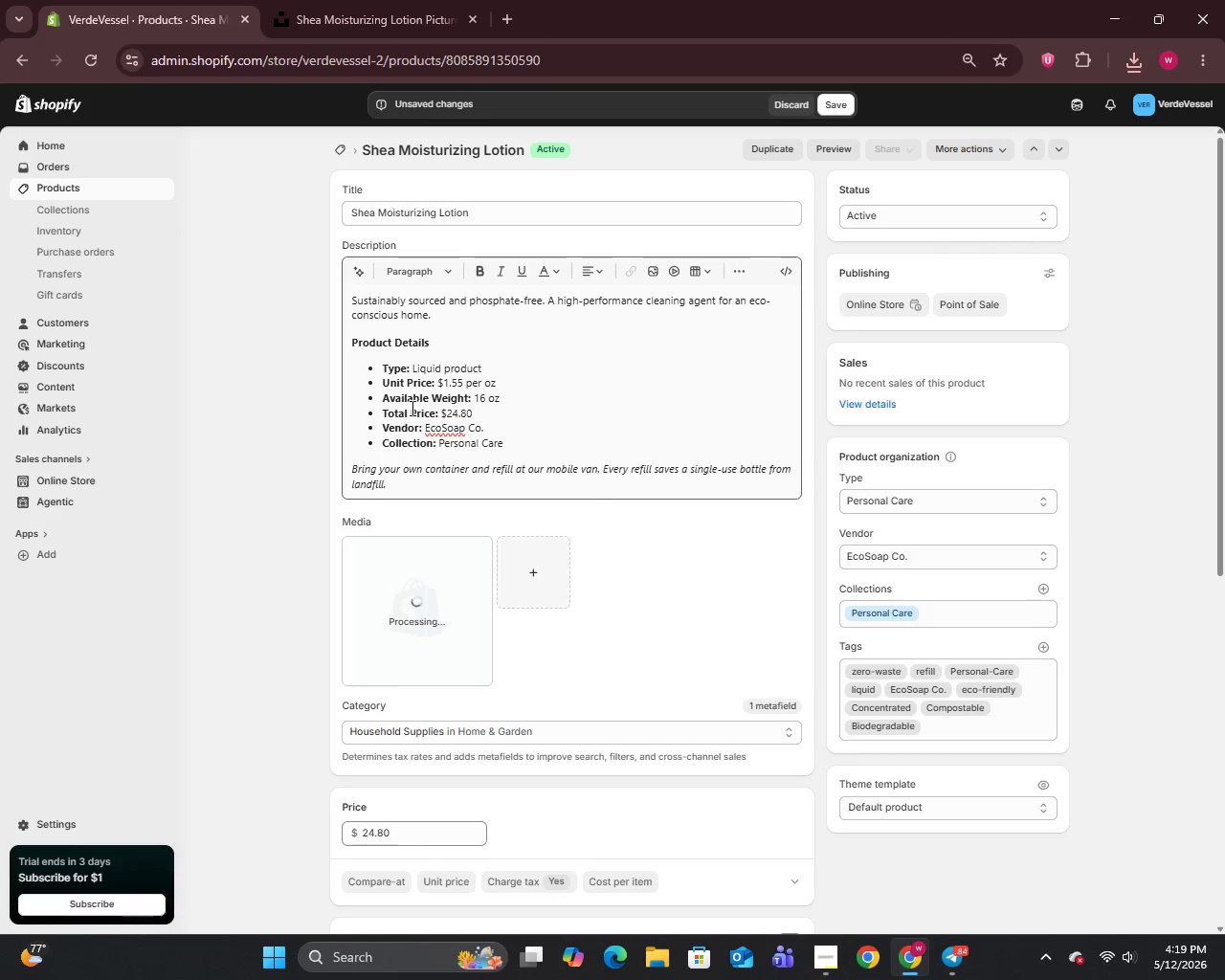 
left_click([431, 602])
 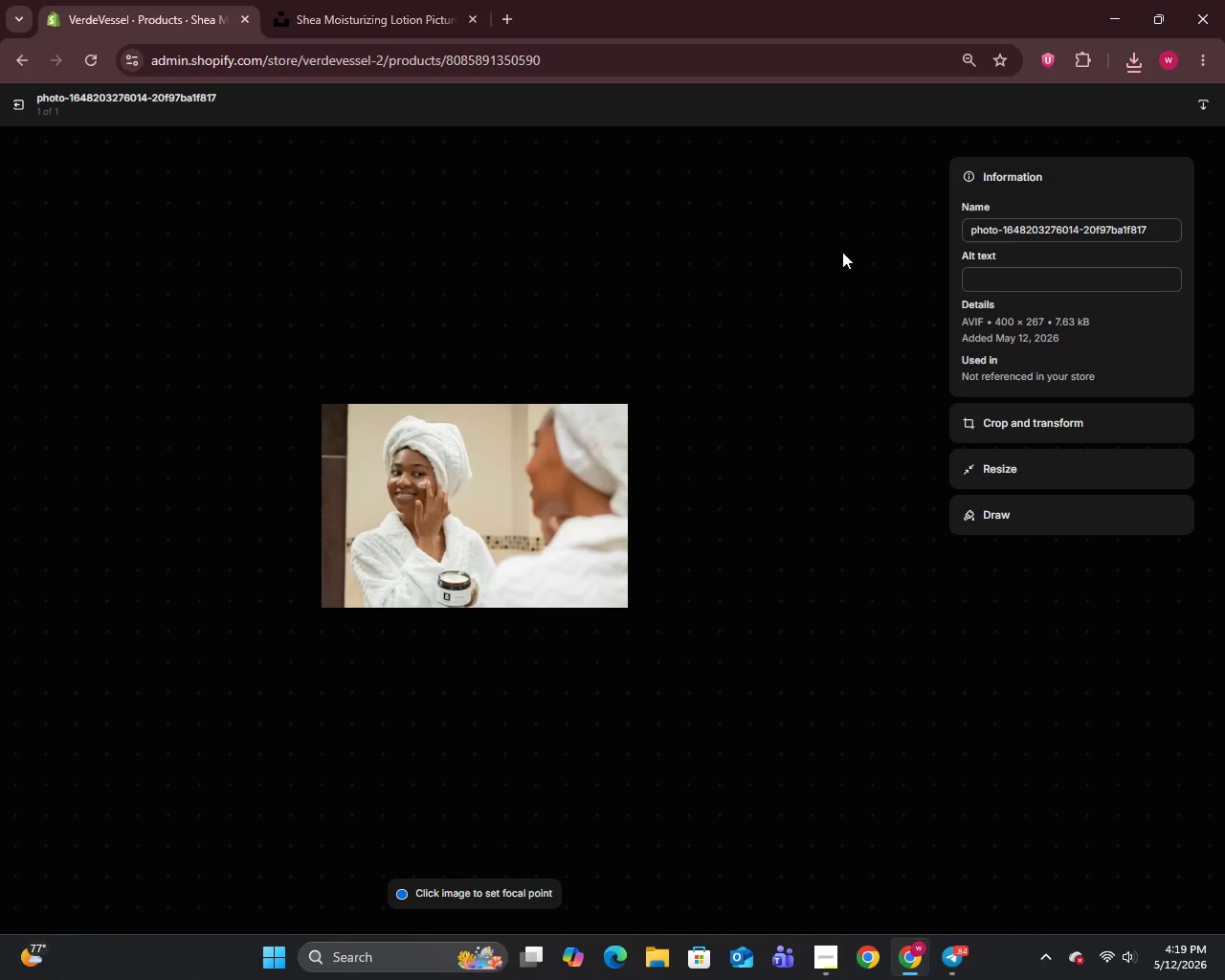 
left_click([1009, 219])
 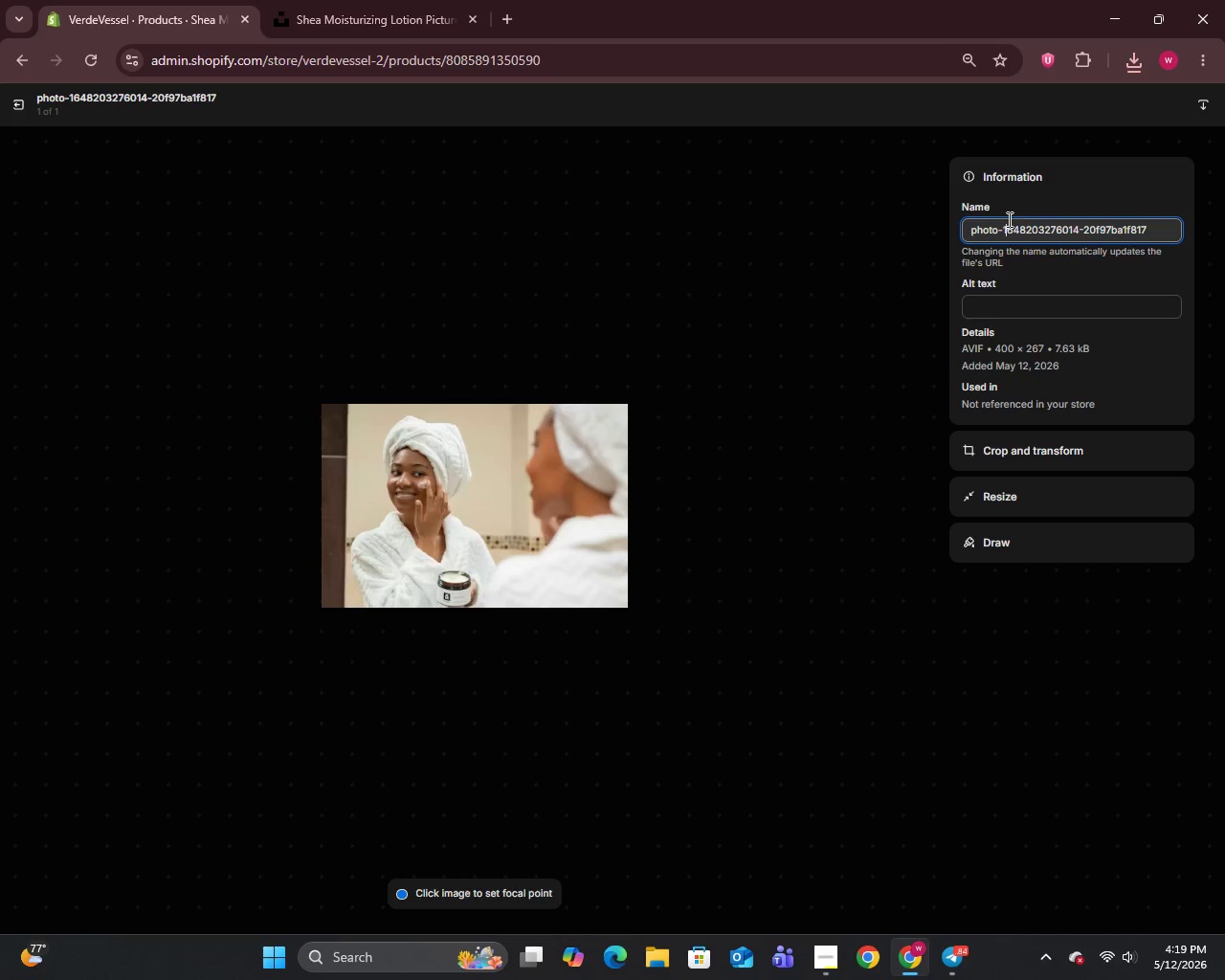 
key(Control+A)
 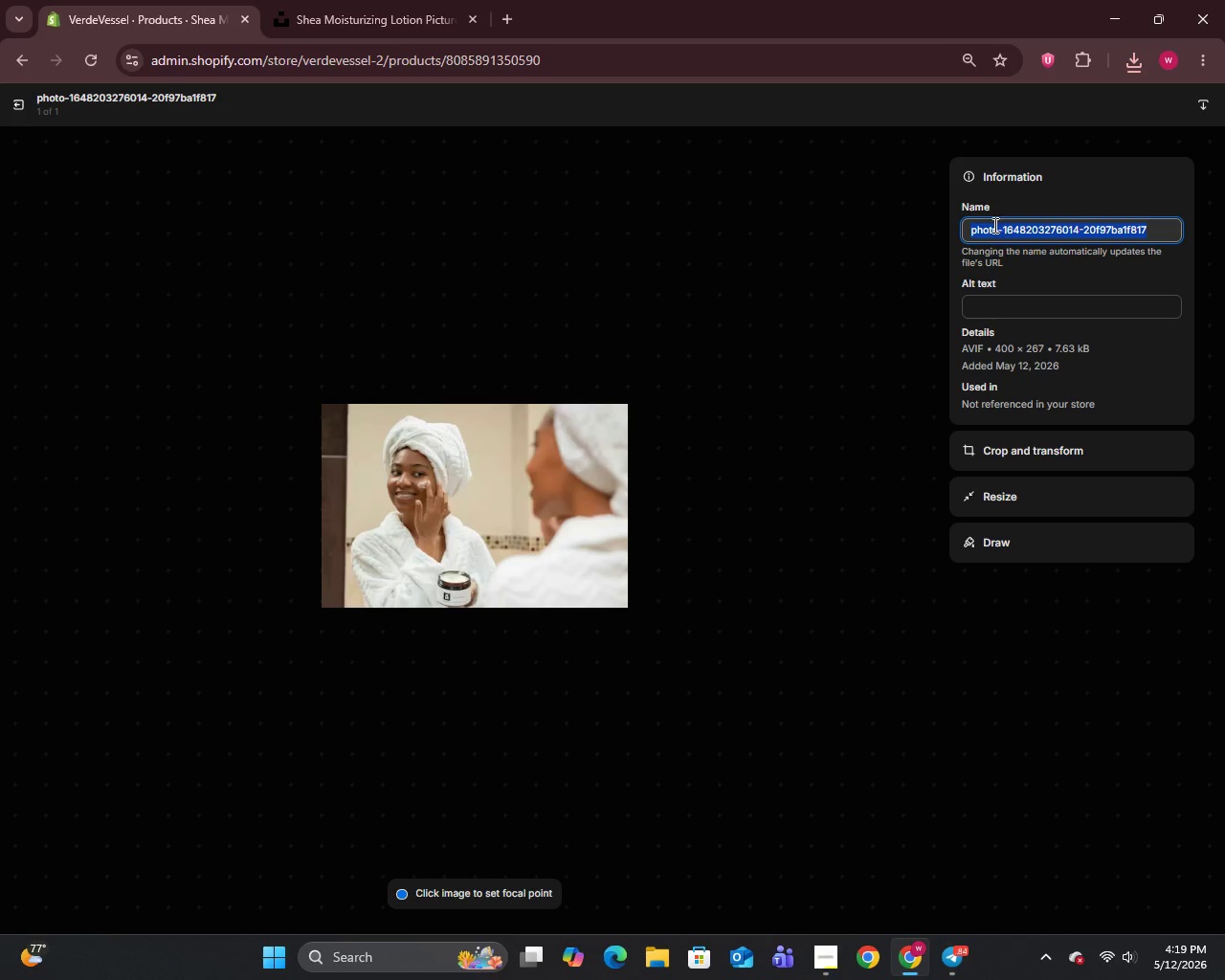 
key(Control+V)
 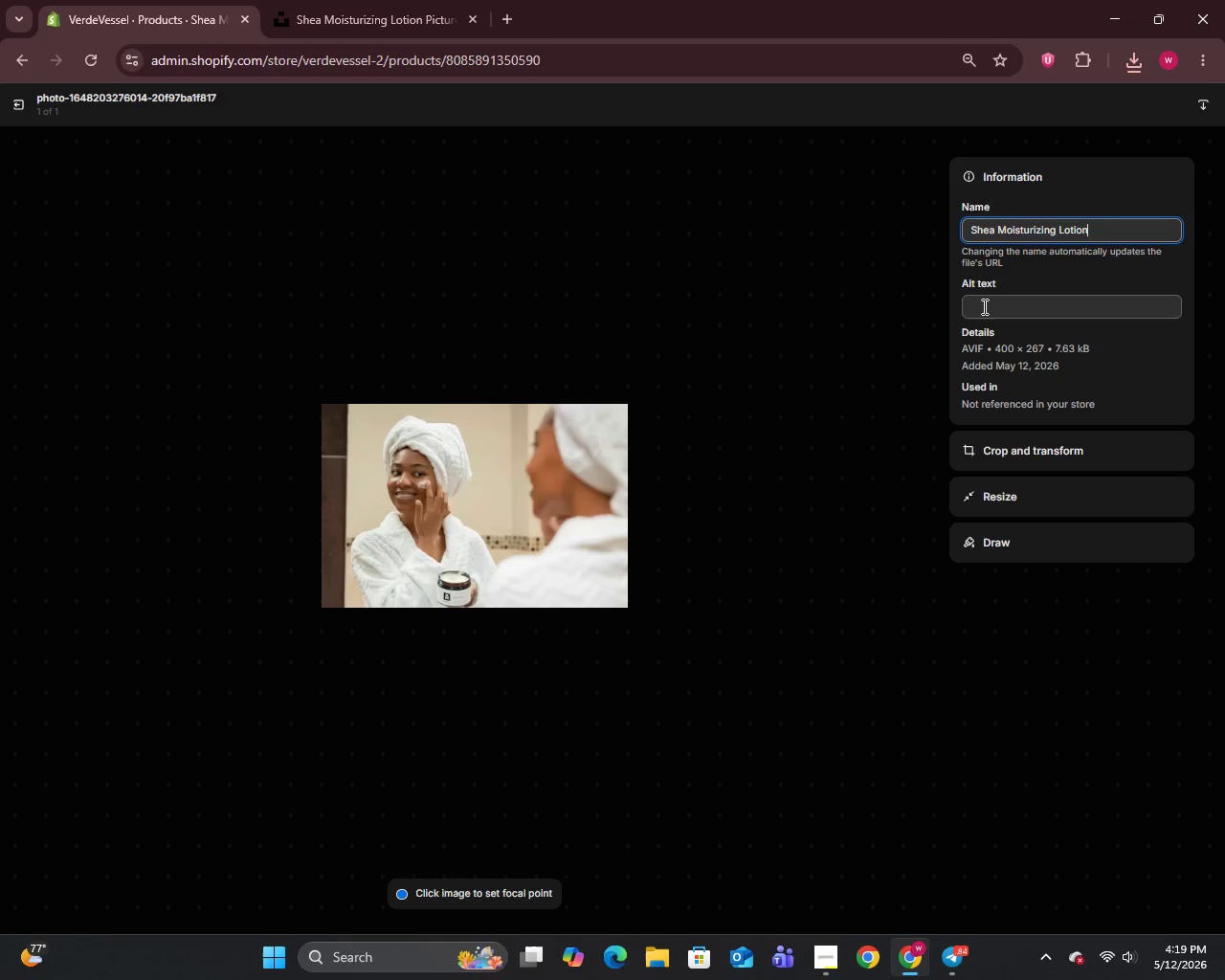 
left_click([983, 307])
 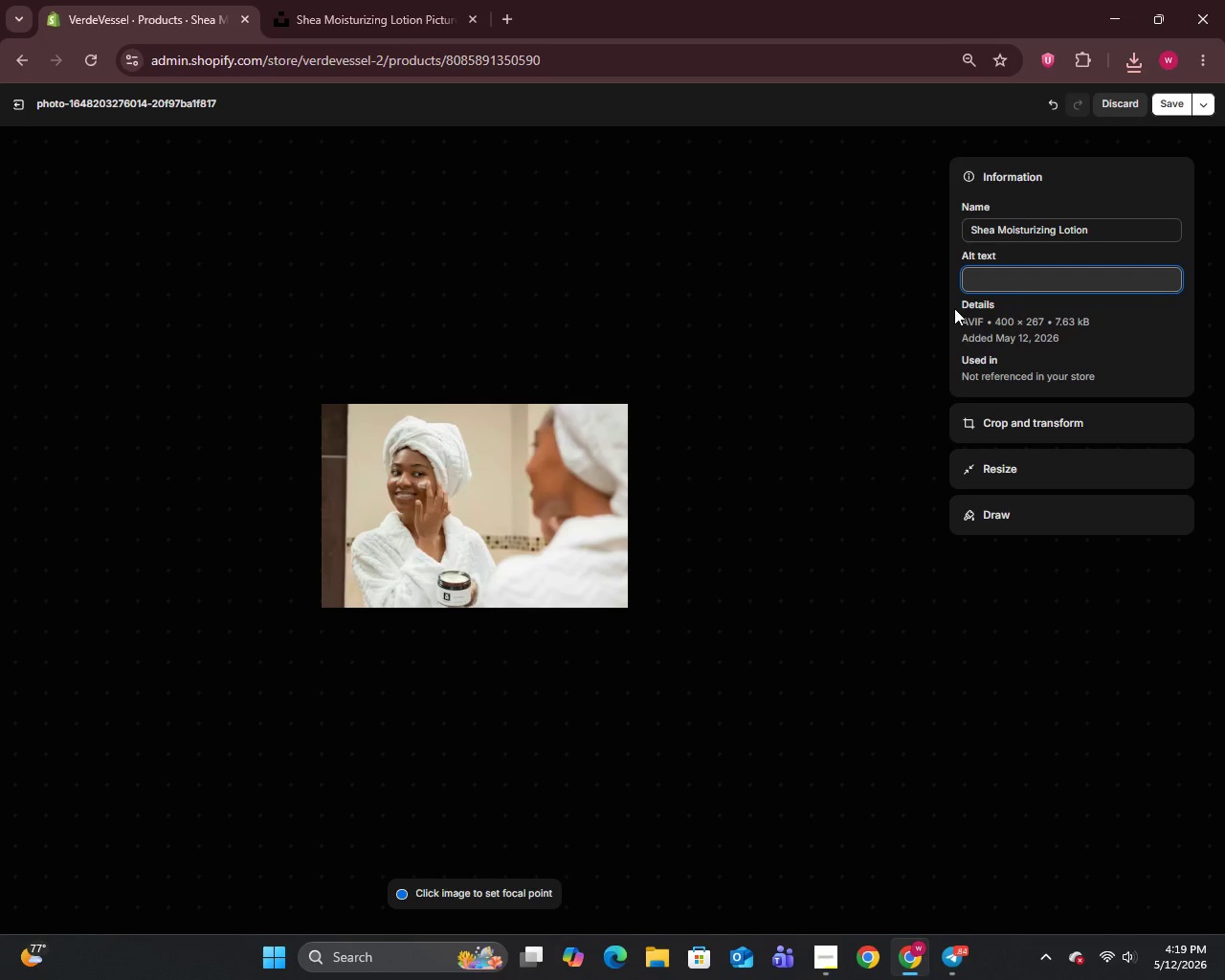 
type(Shea )
 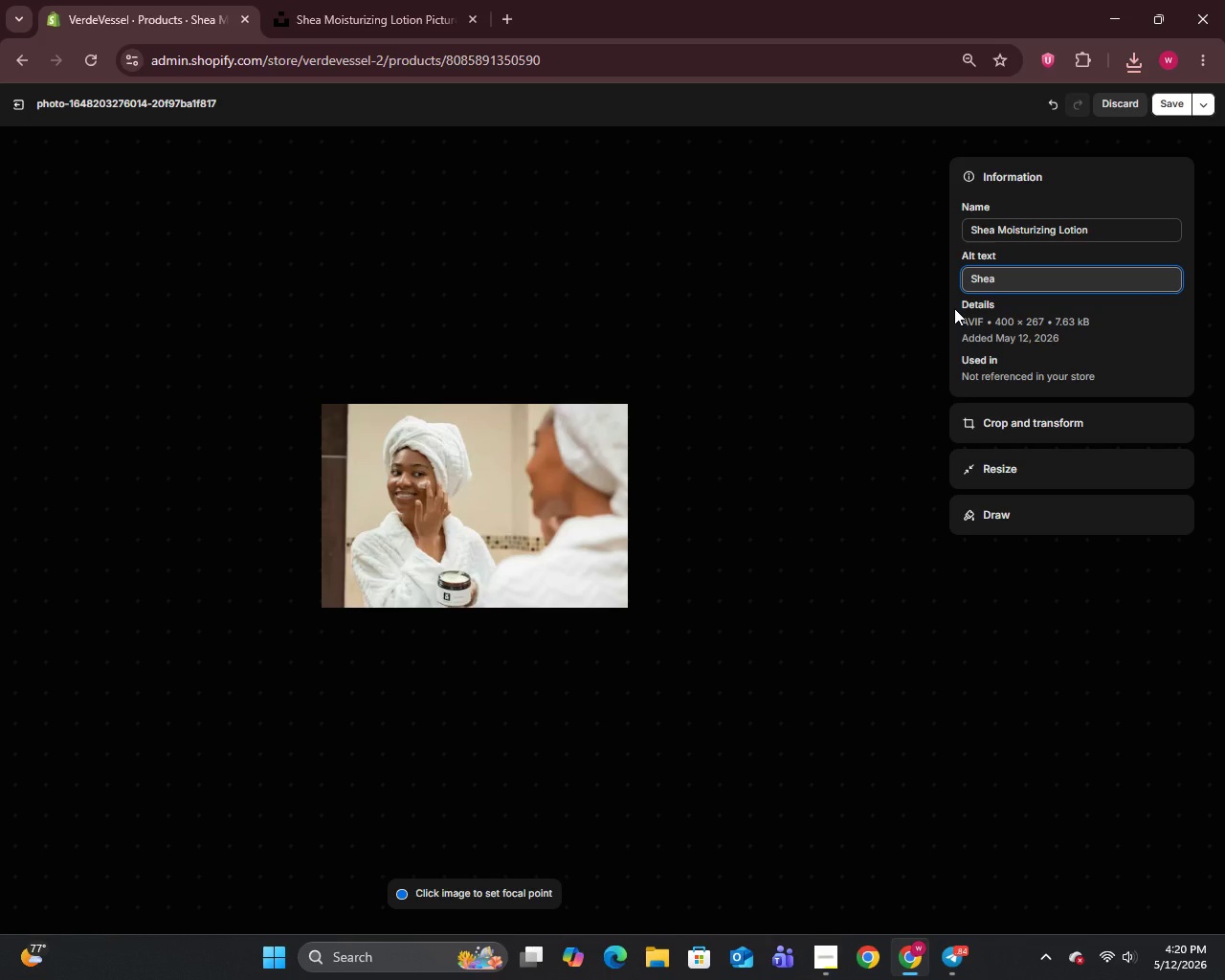 
wait(19.66)
 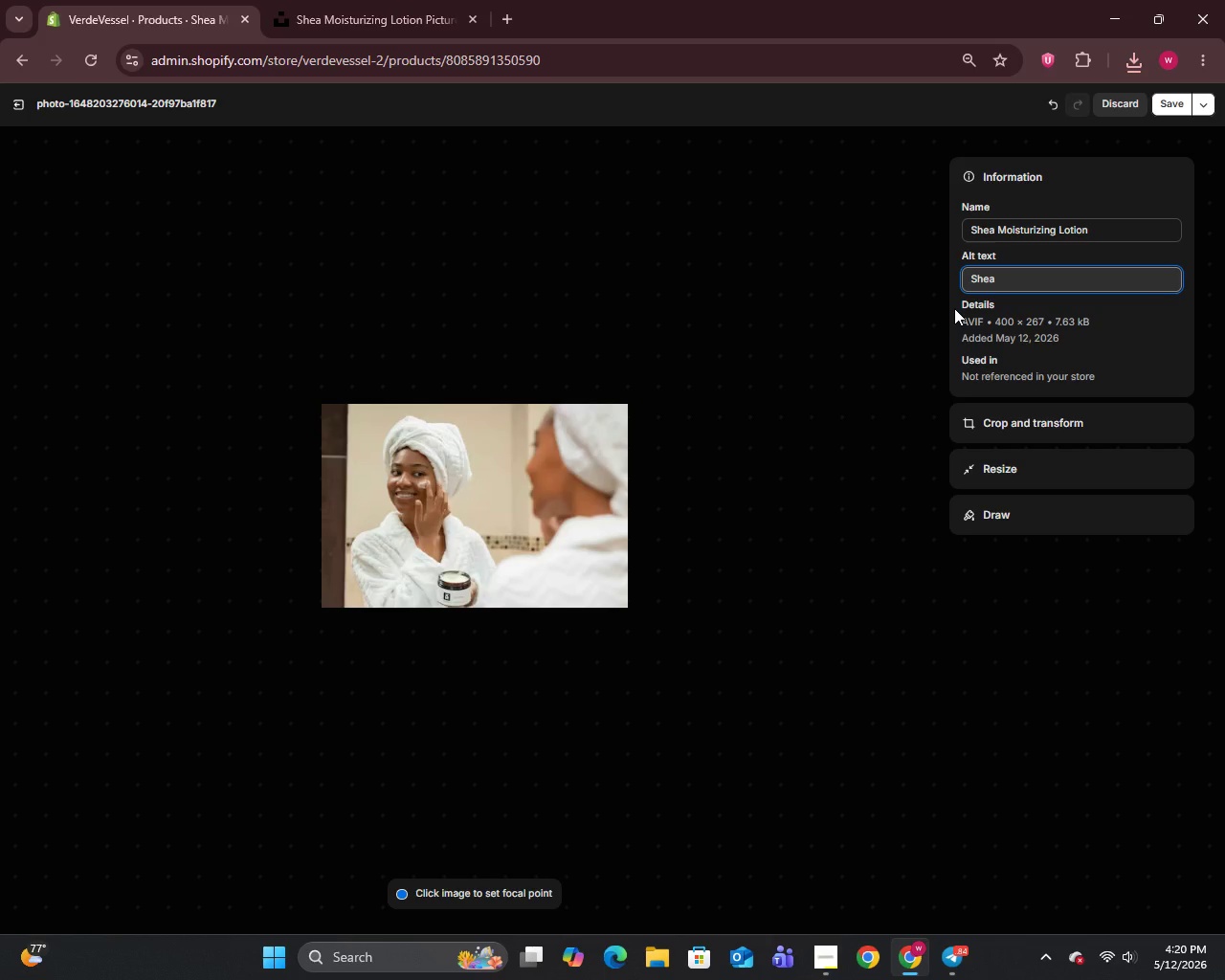 
type(moisturizing lotion sustainable refill for dry skin hydration)
 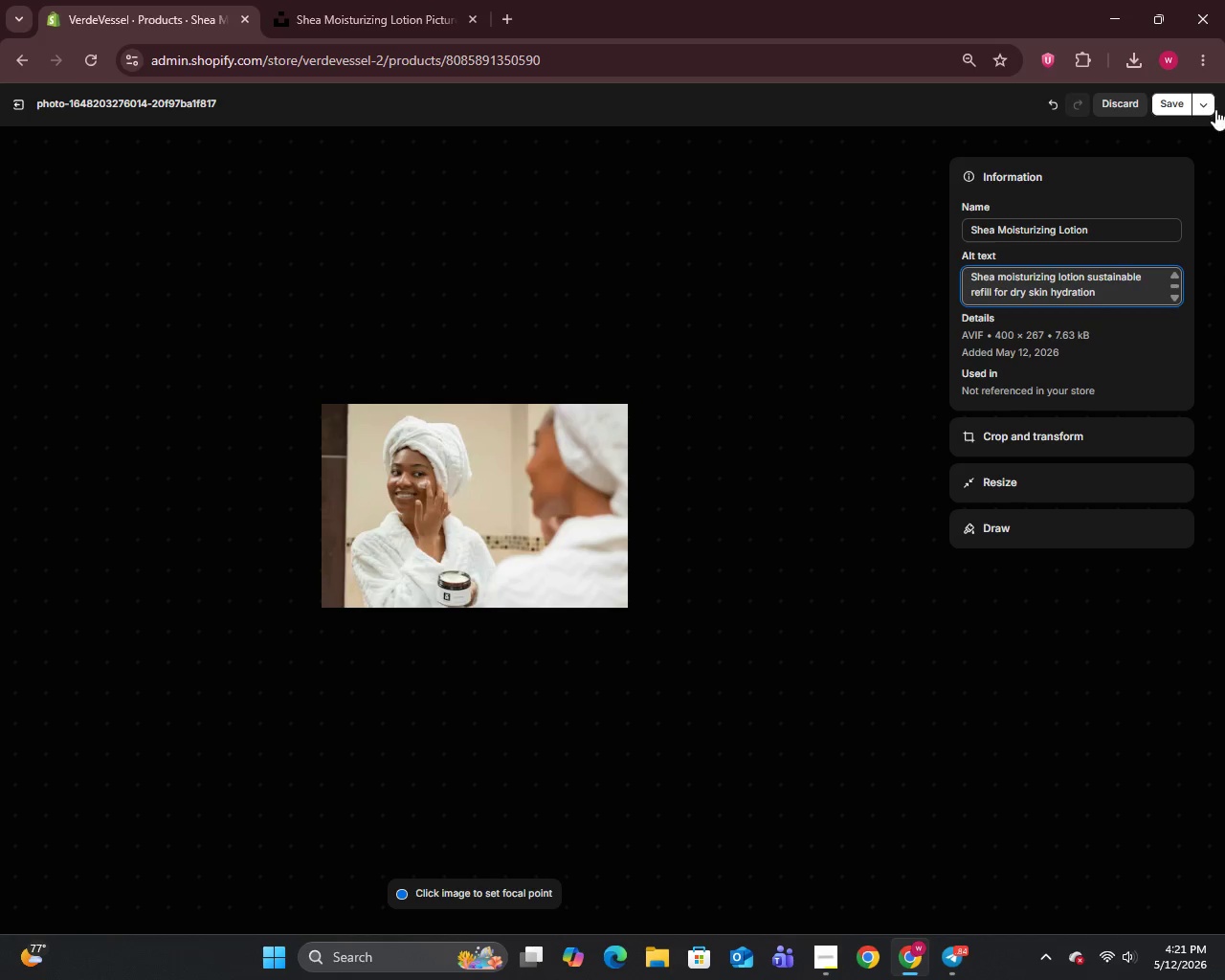 
left_click([1165, 104])
 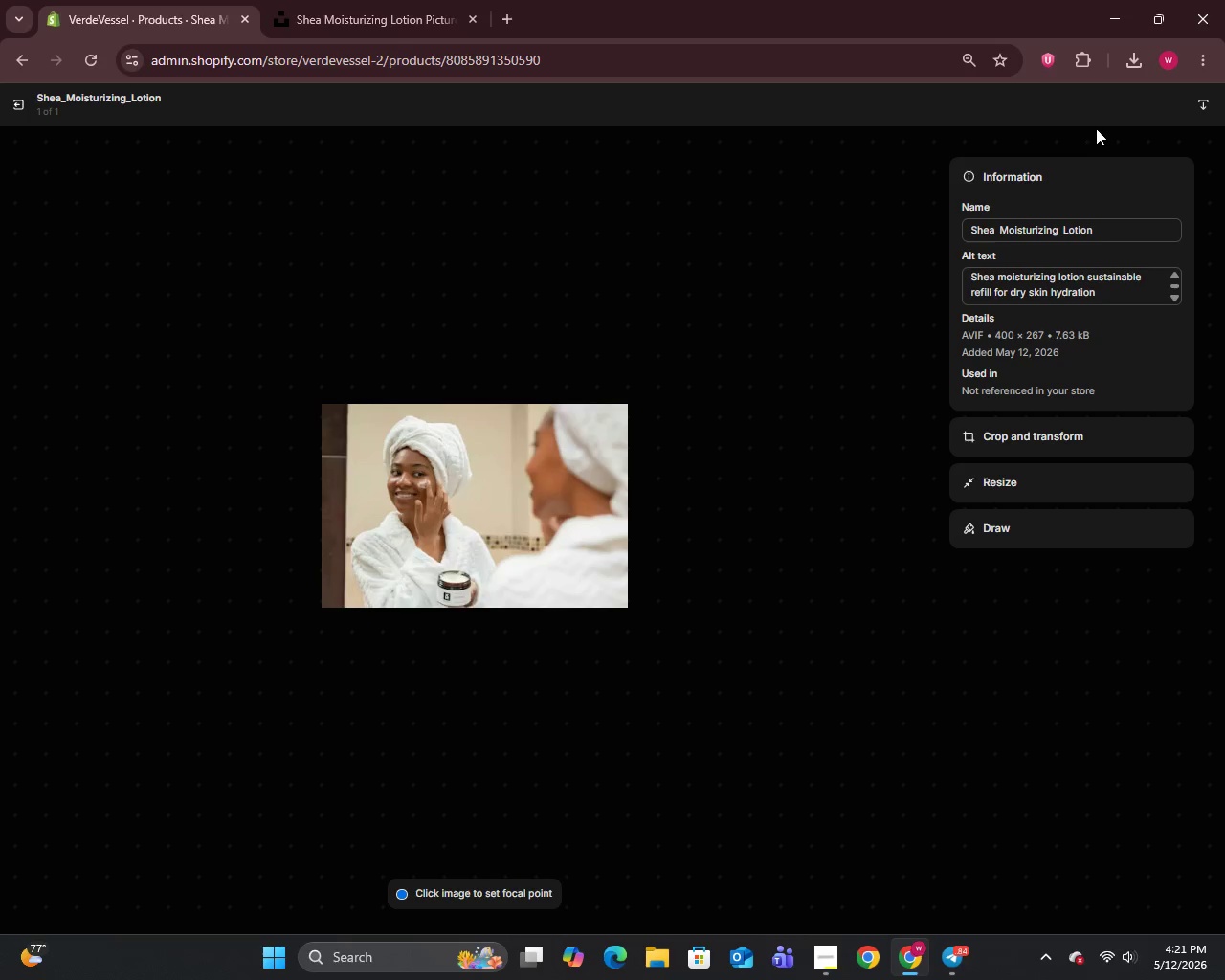 
left_click([19, 104])
 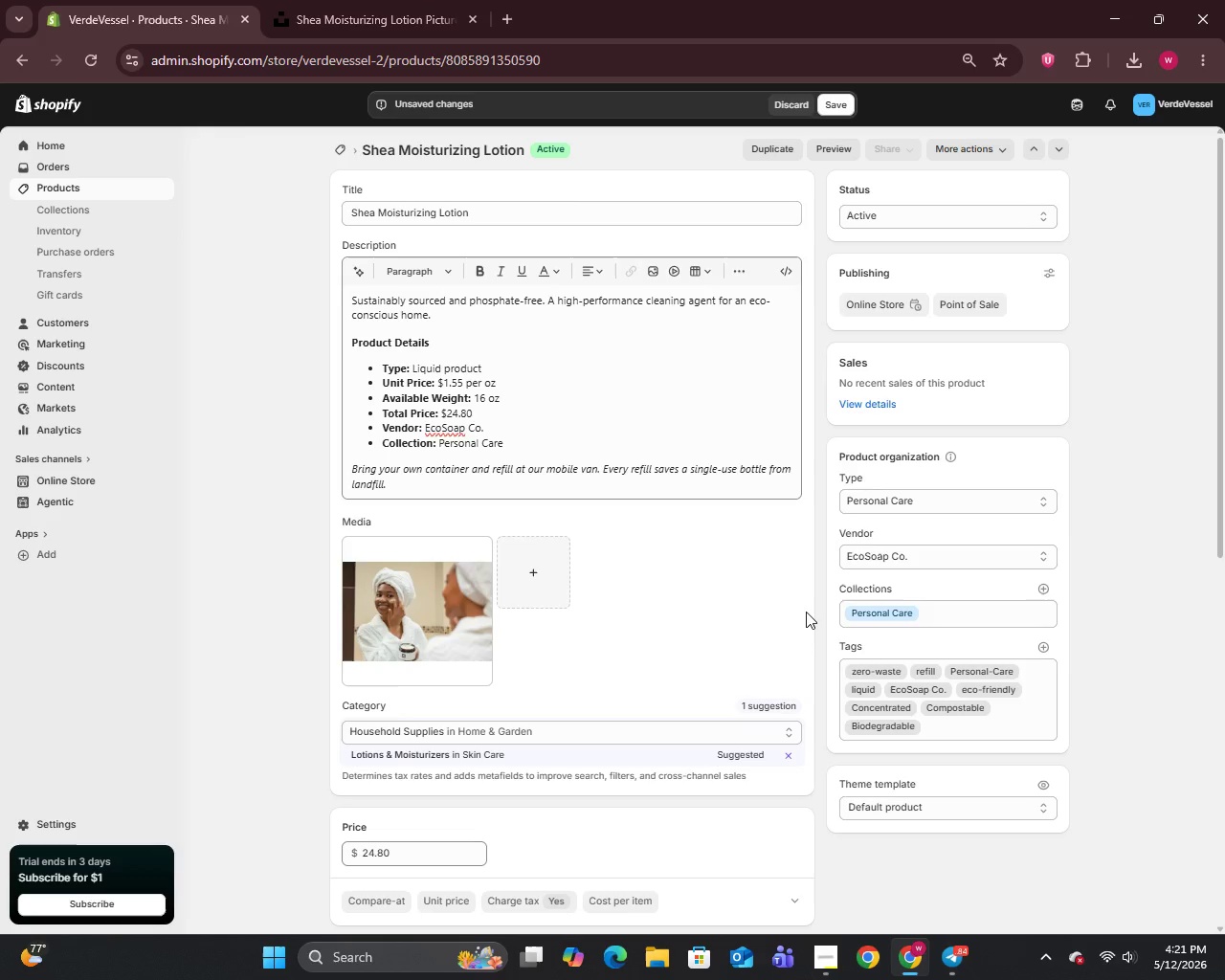 
scroll: coordinate [810, 633], scroll_direction: down, amount: 5.0
 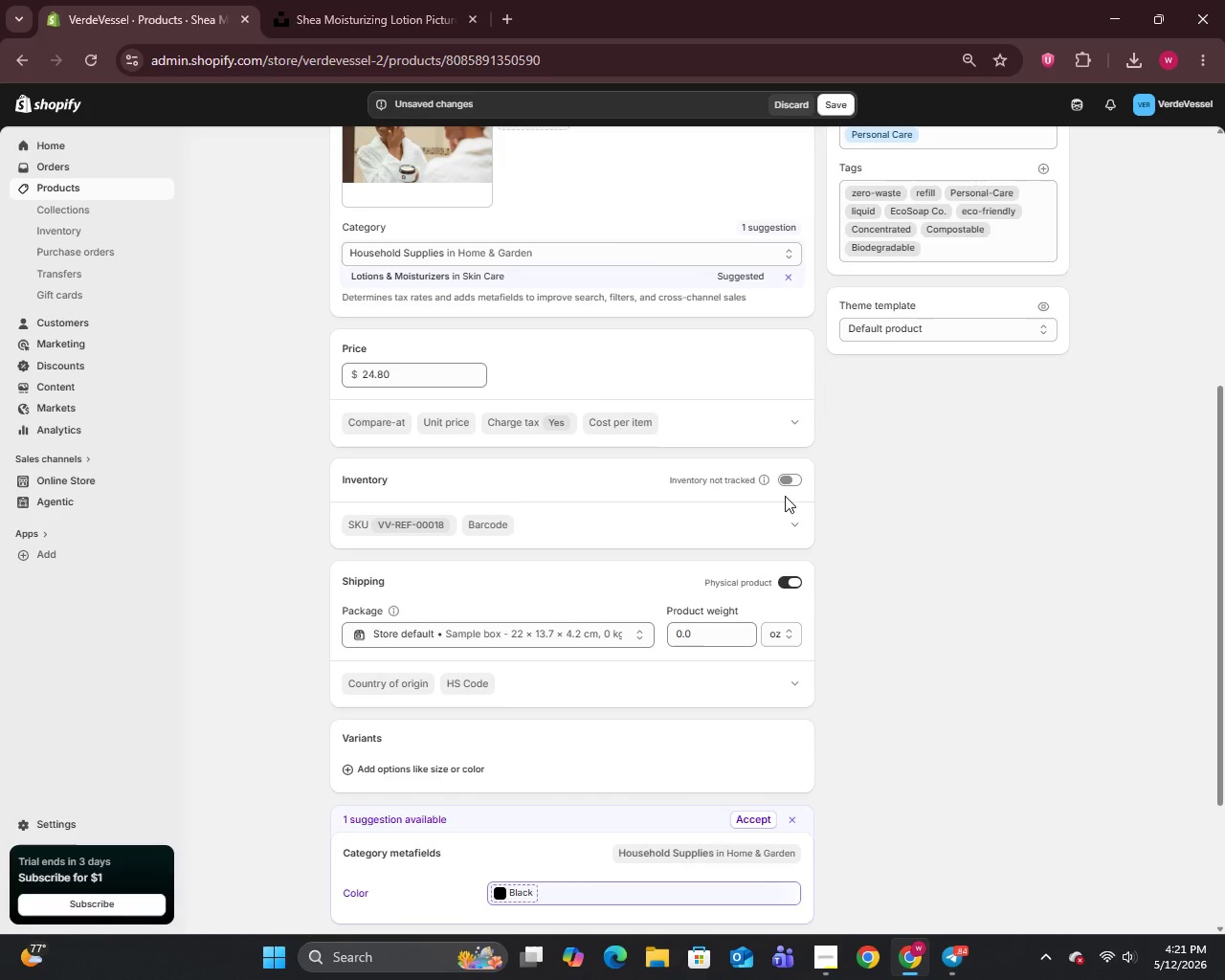 
left_click([795, 483])
 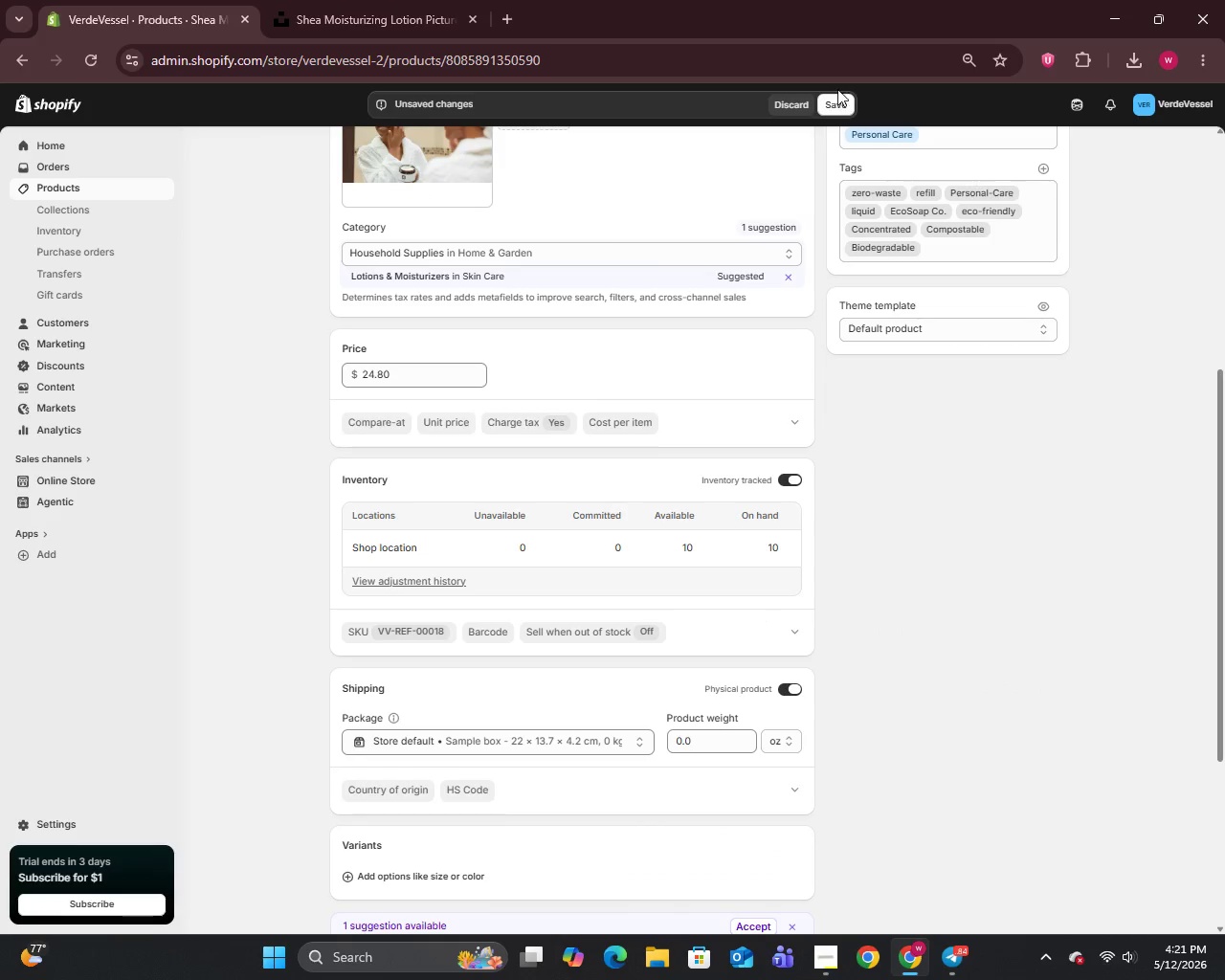 
left_click([834, 106])
 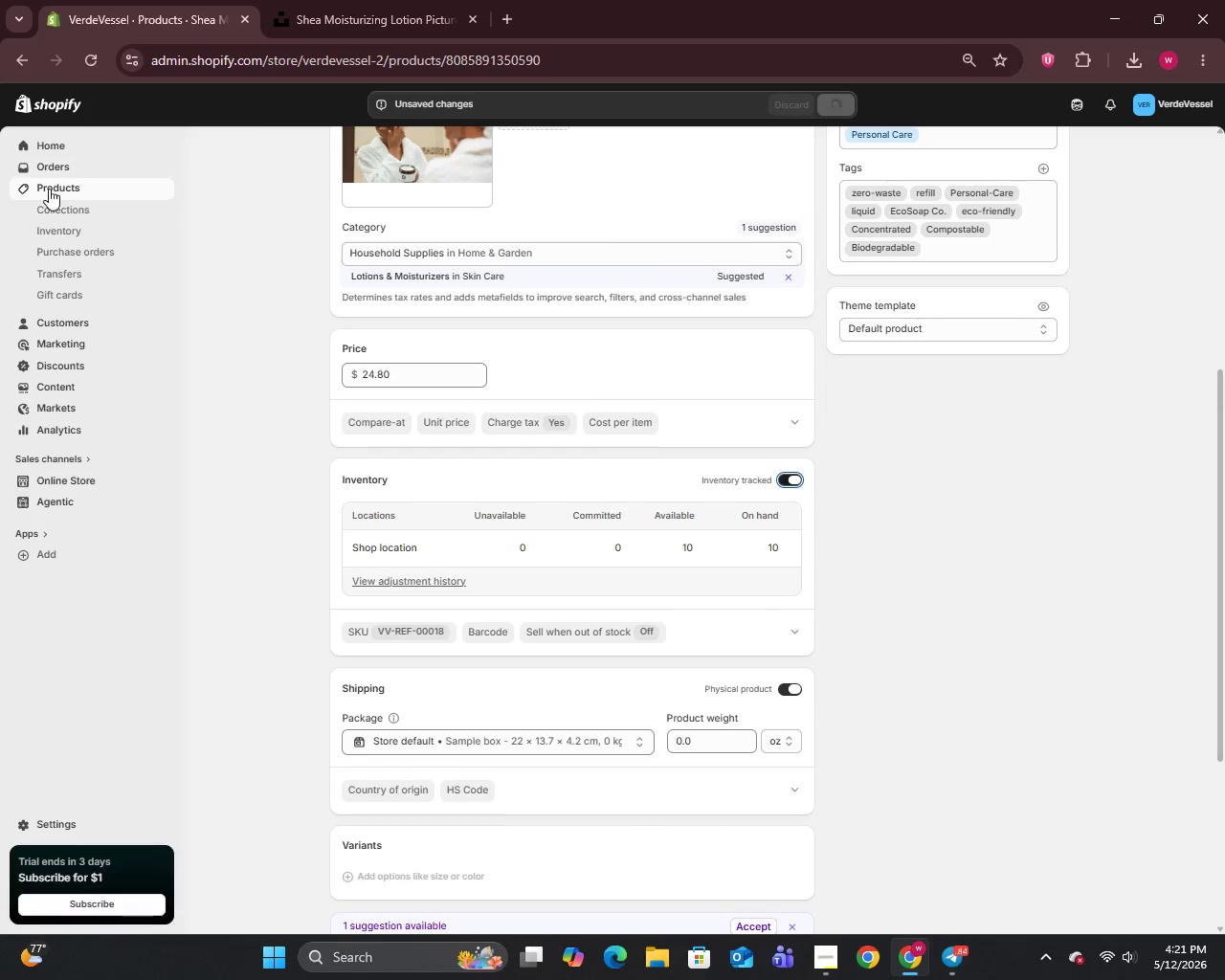 
left_click([49, 189])
 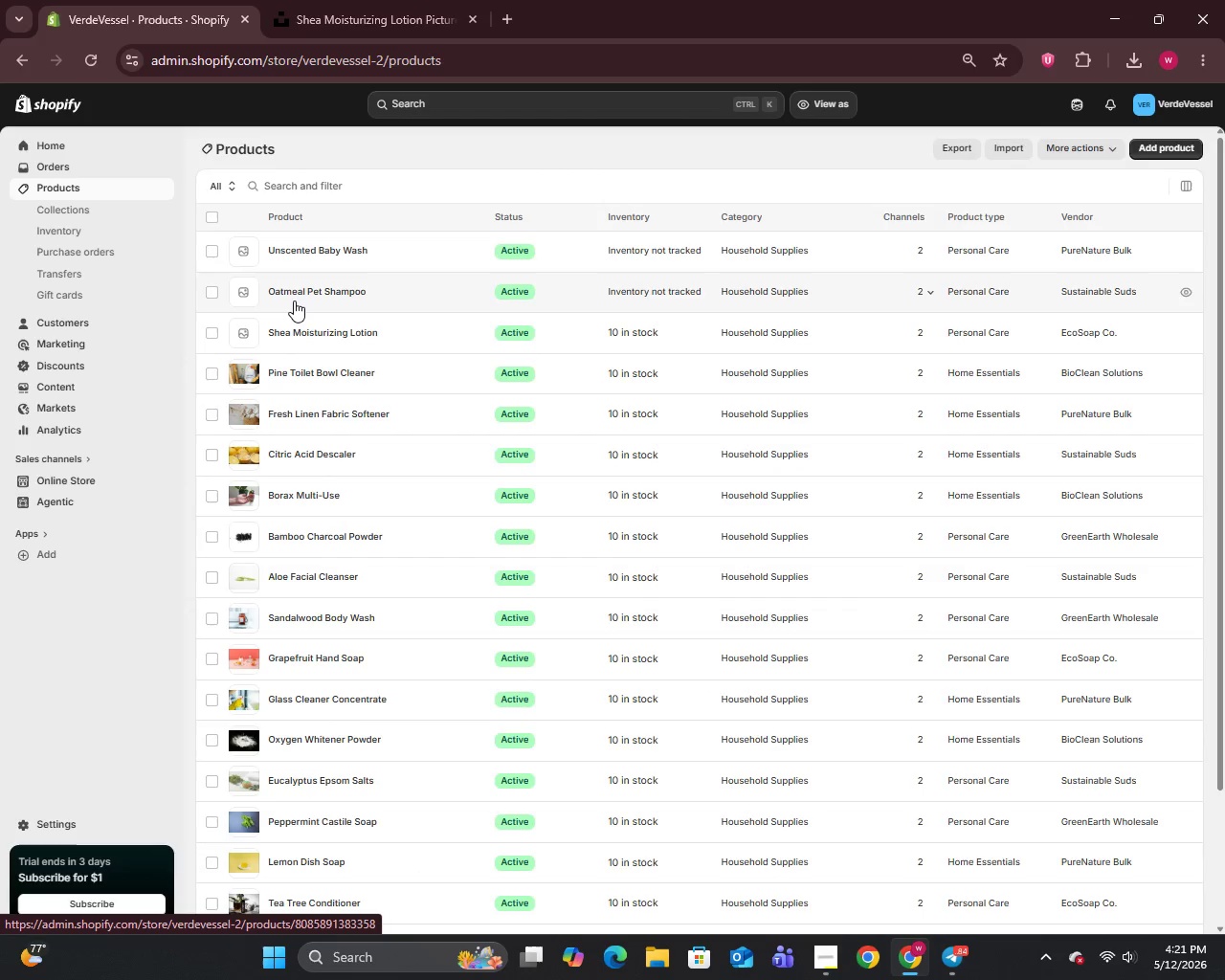 
wait(5.3)
 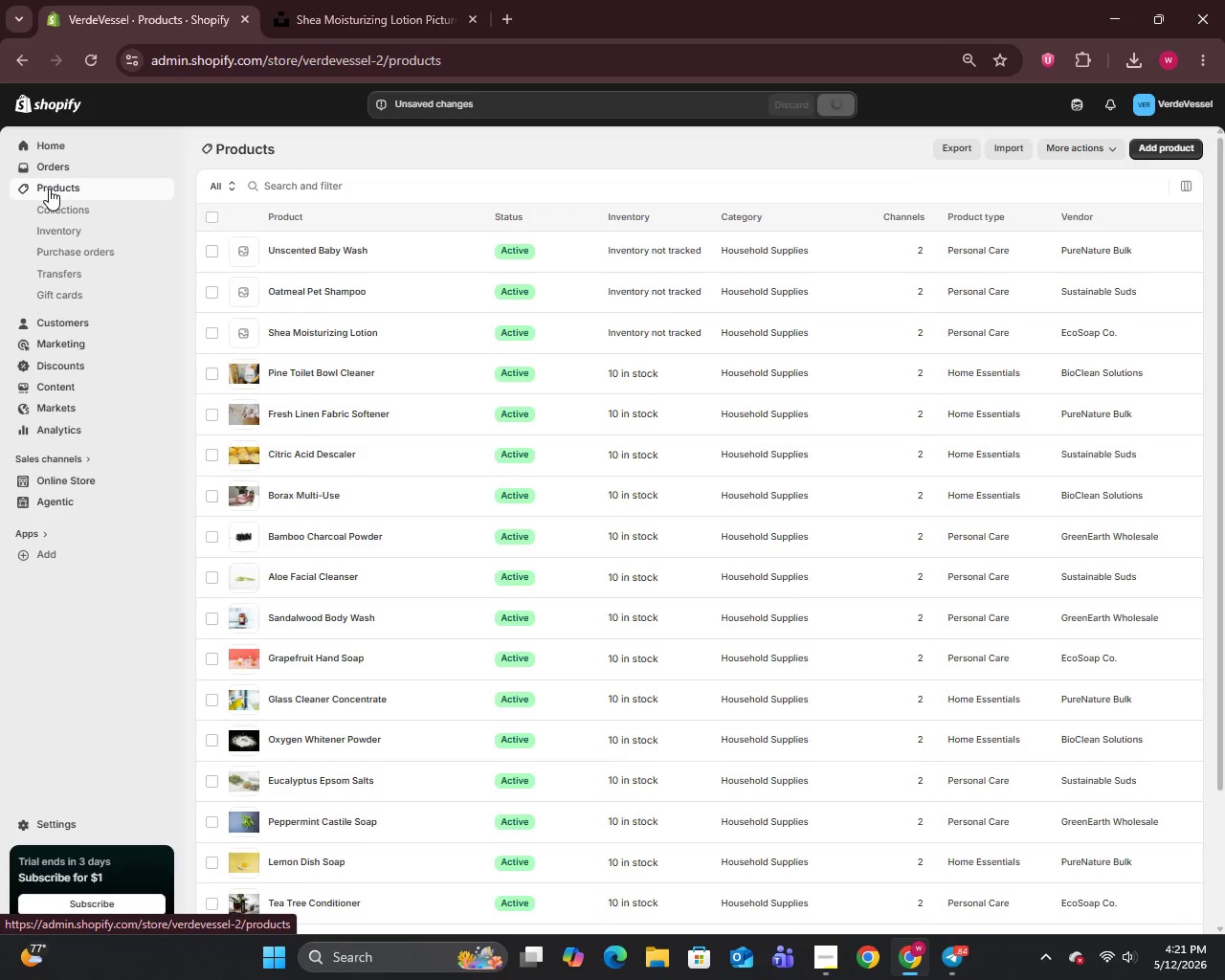 
left_click([292, 338])
 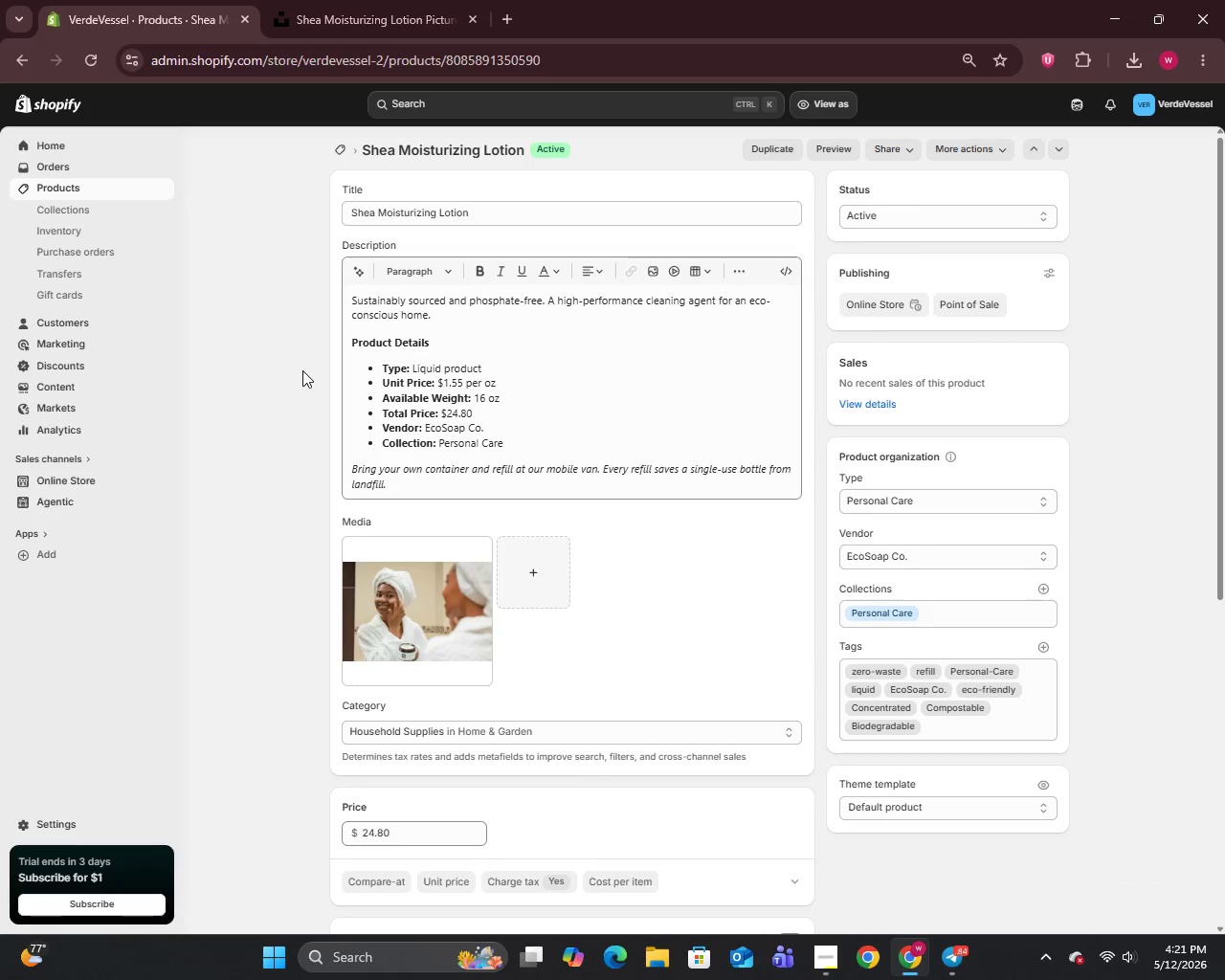 
left_click([62, 186])
 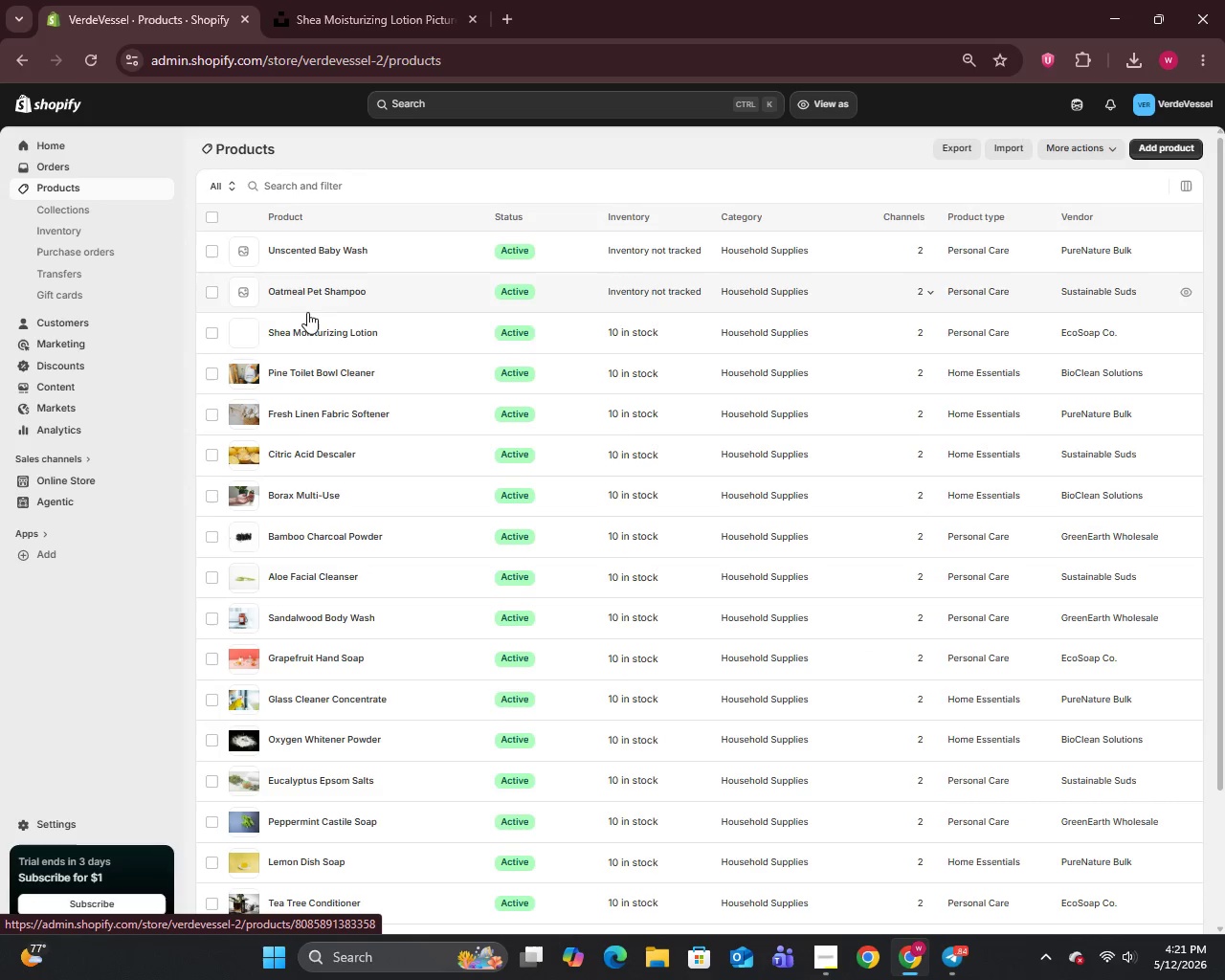 
left_click([312, 290])
 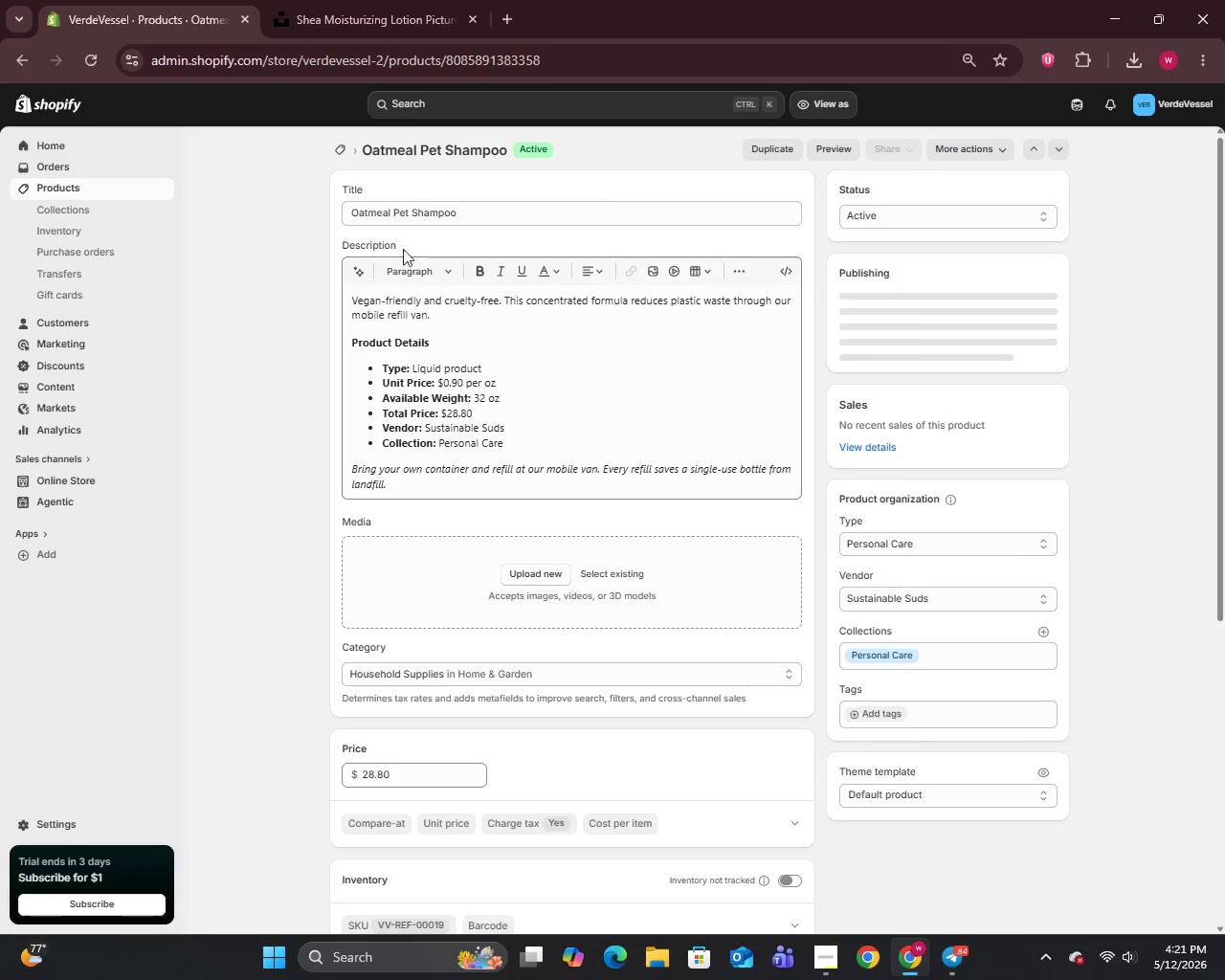 
left_click([476, 210])
 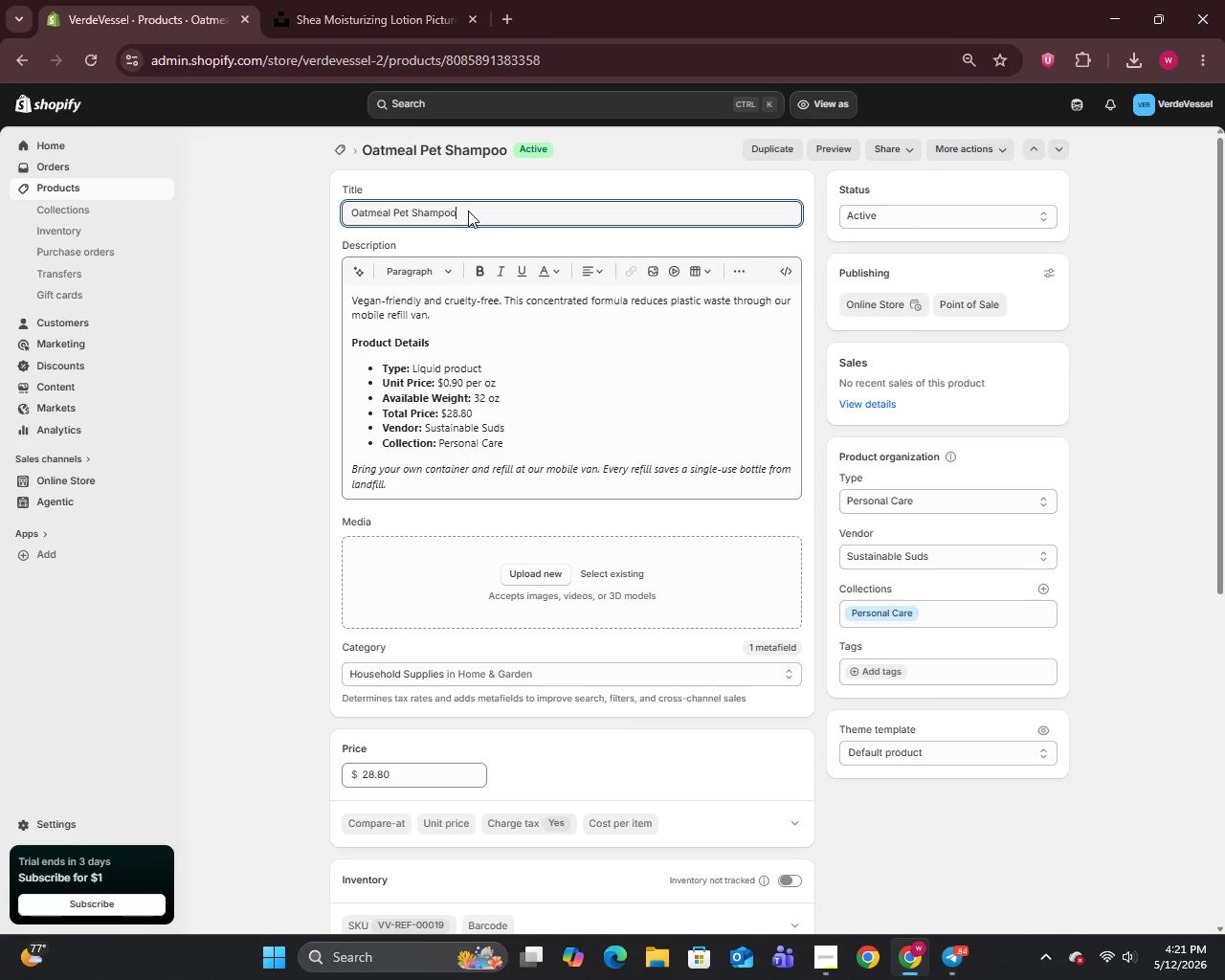 
key(Control+A)
 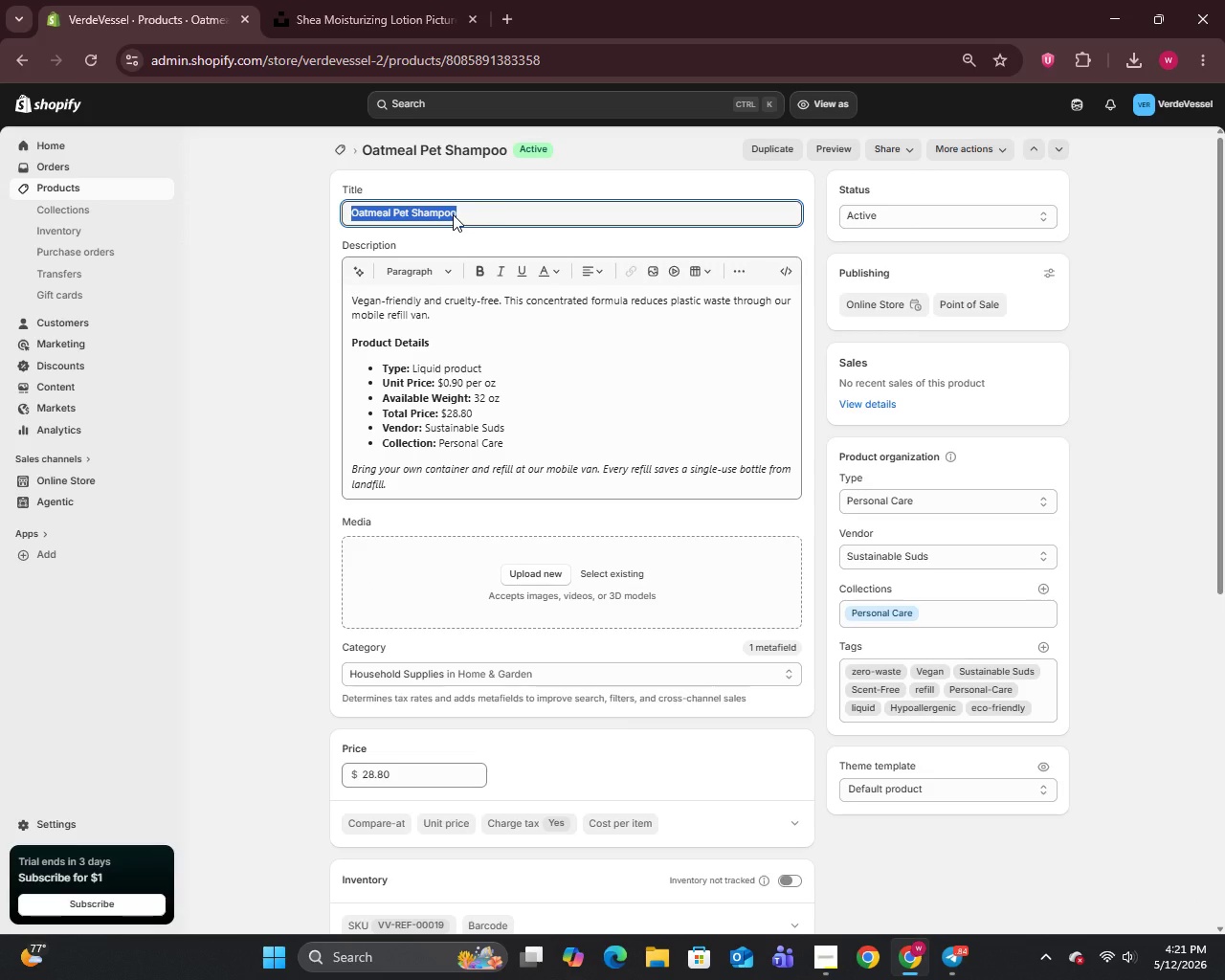 
key(Control+C)
 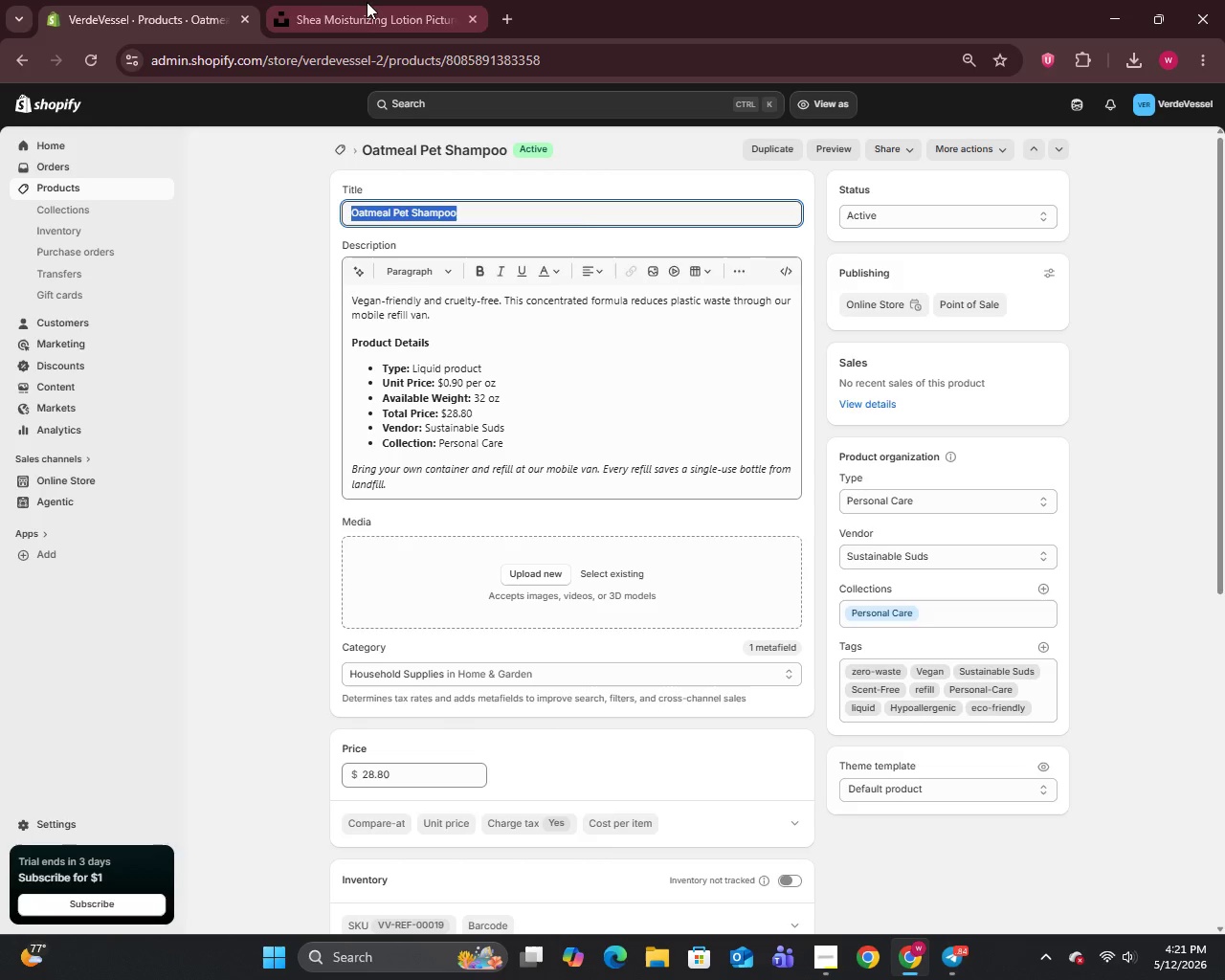 
left_click([372, 0])
 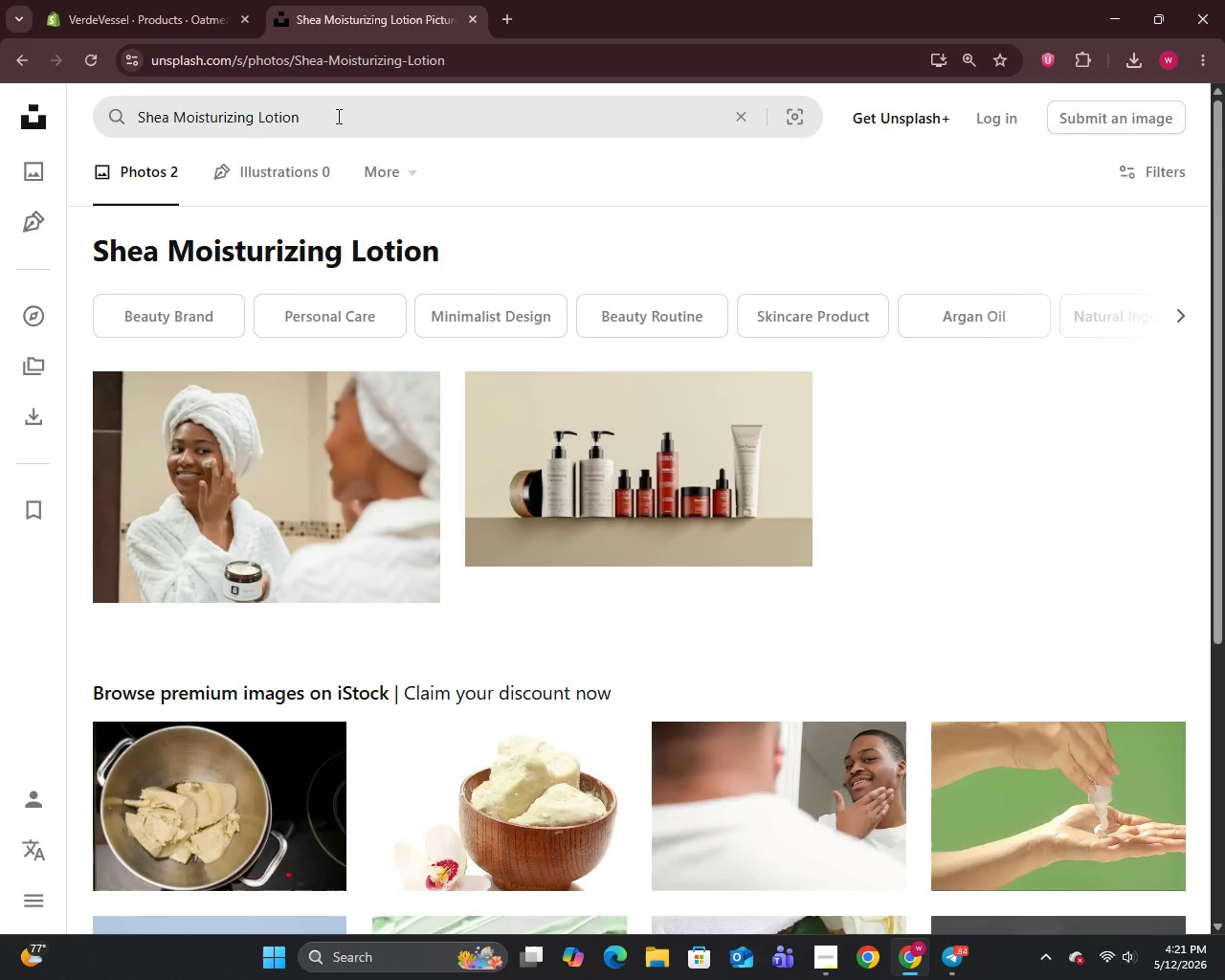 
left_click([336, 123])
 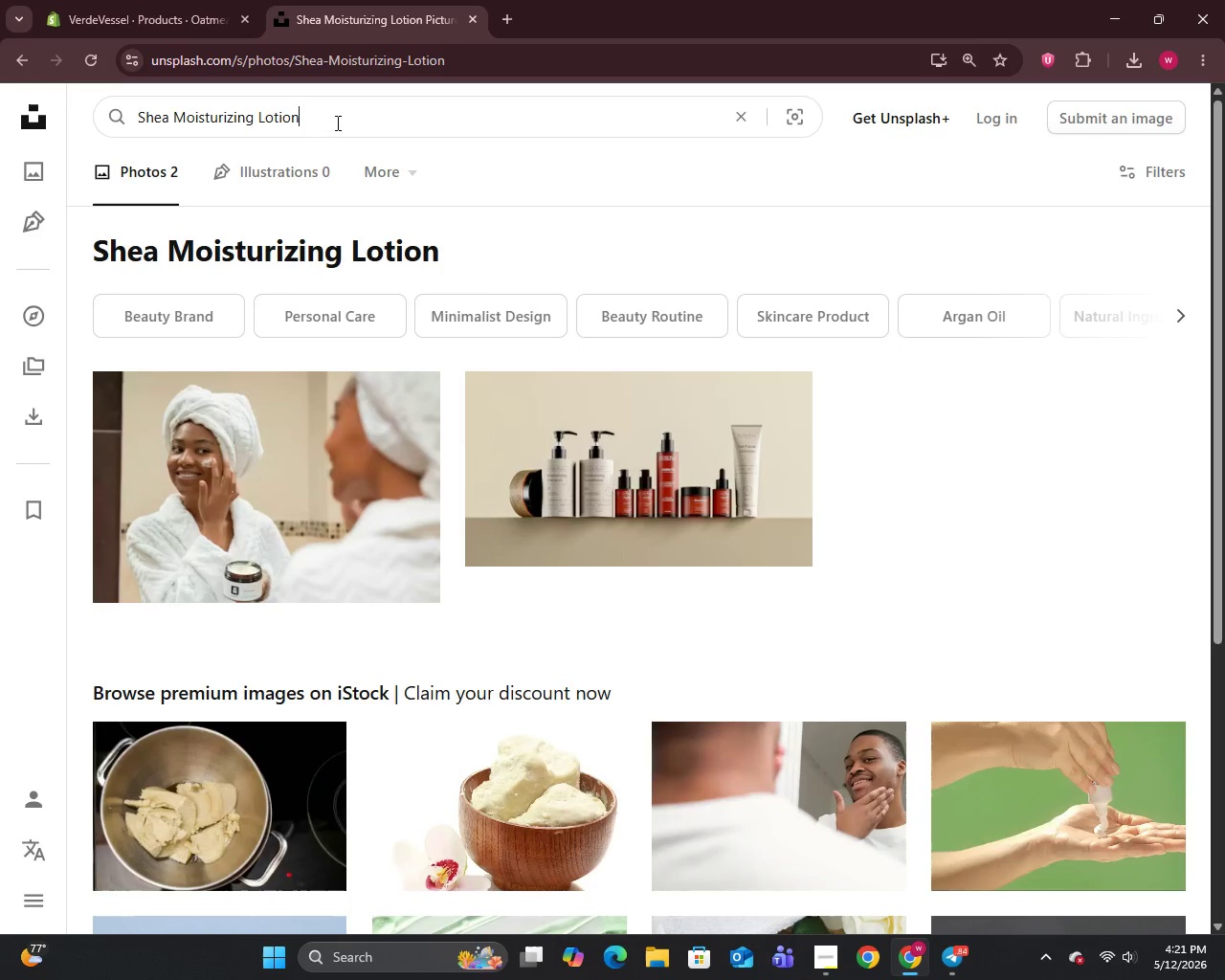 
key(Control+A)
 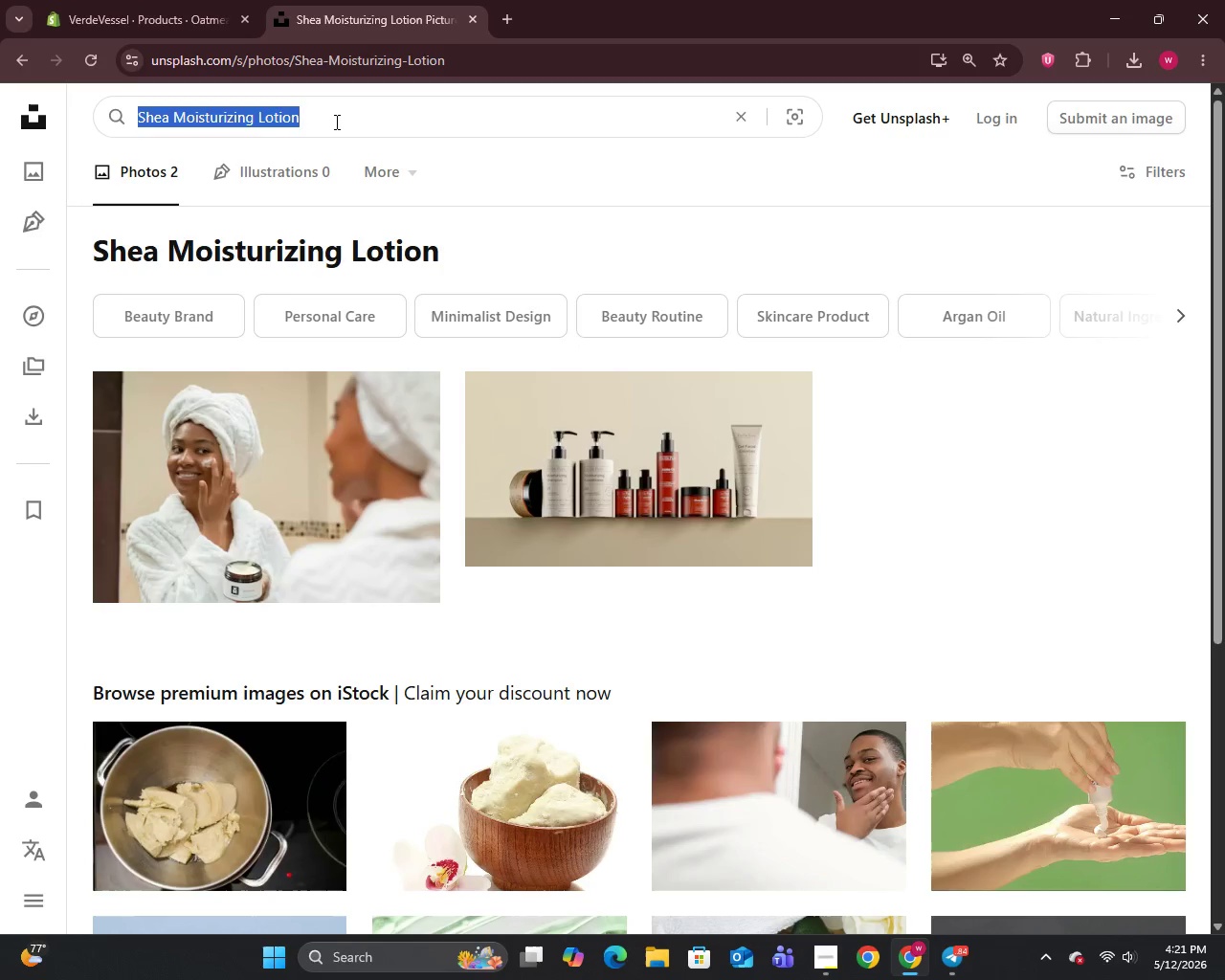 
key(Control+V)
 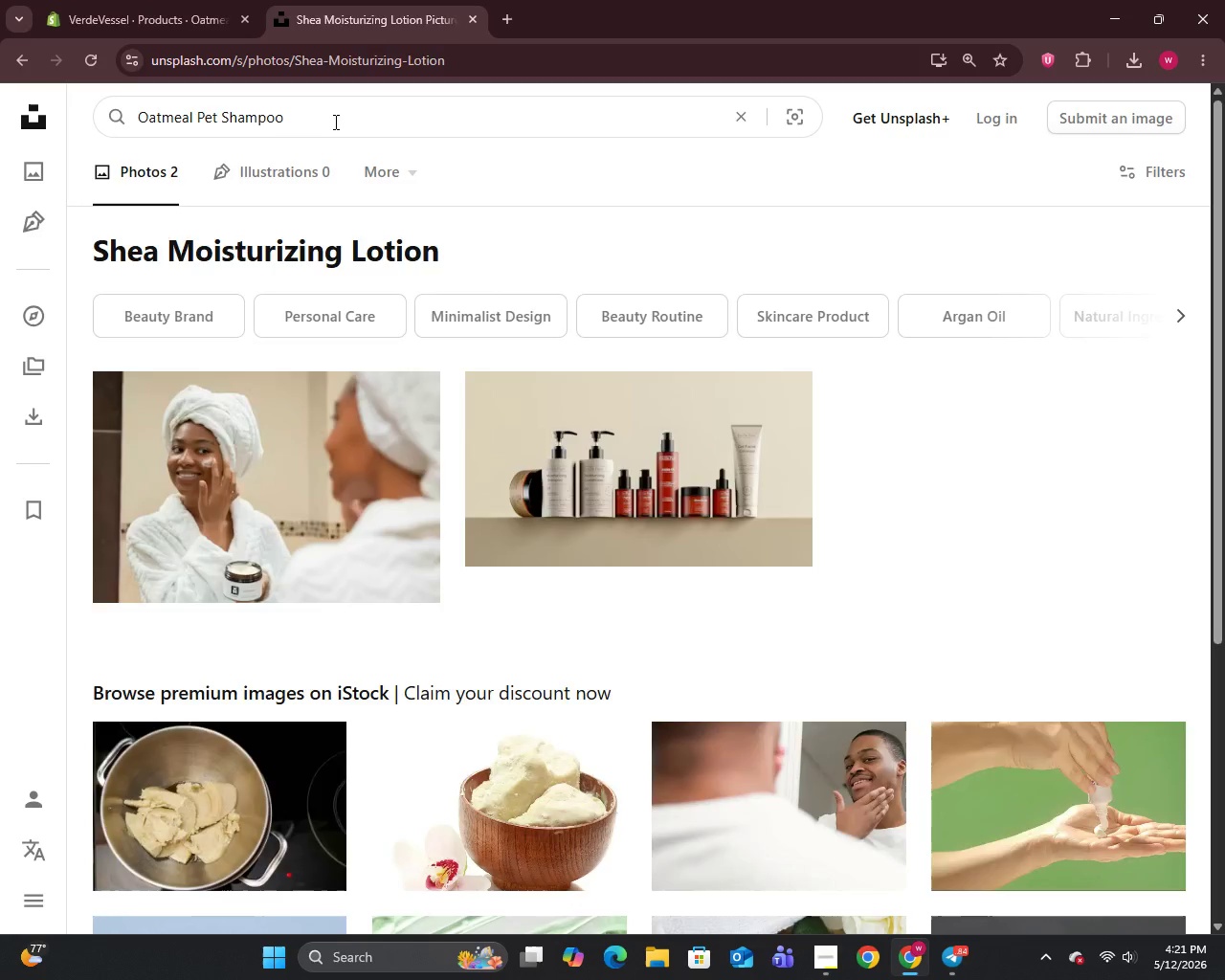 
key(Enter)
 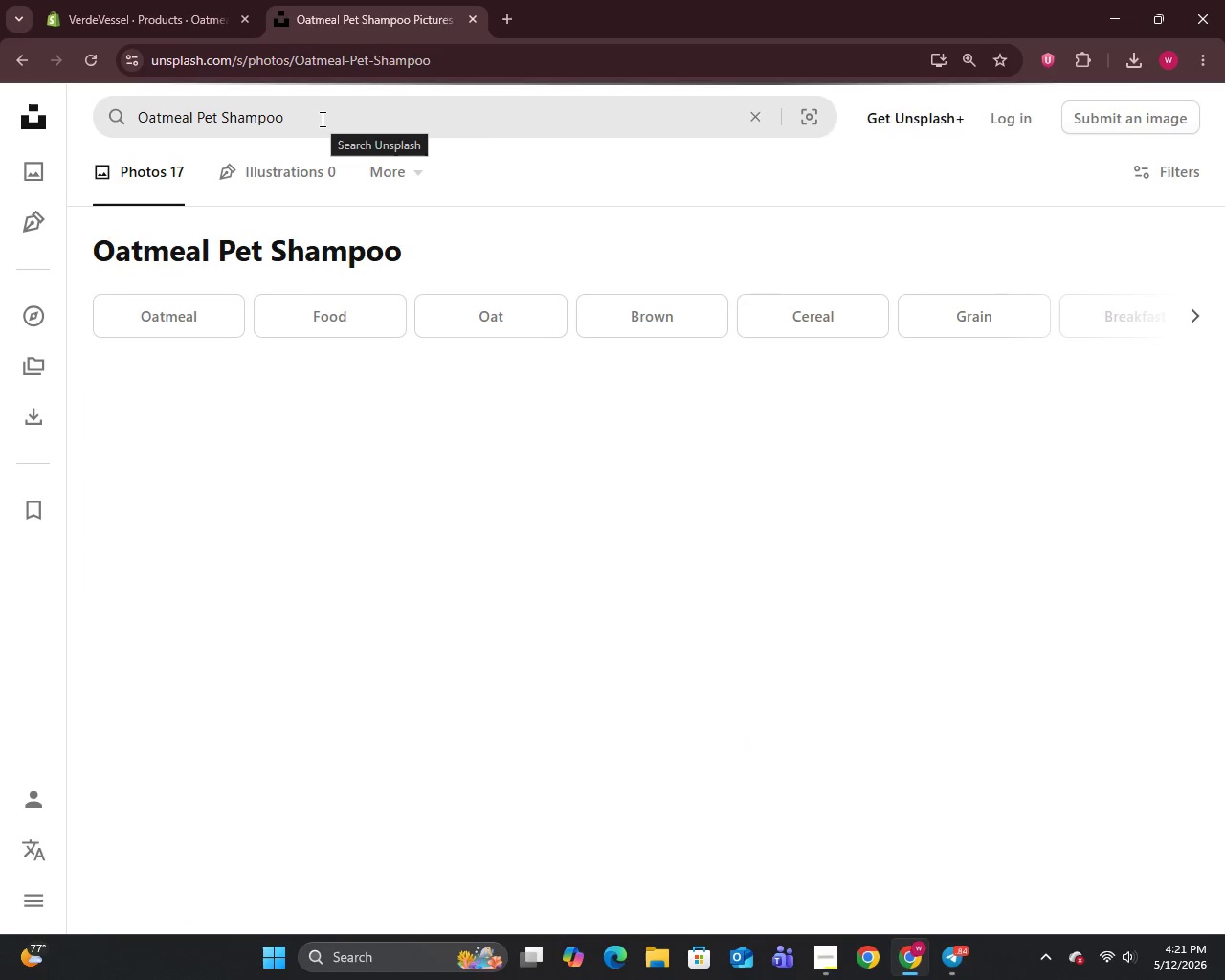 
wait(6.91)
 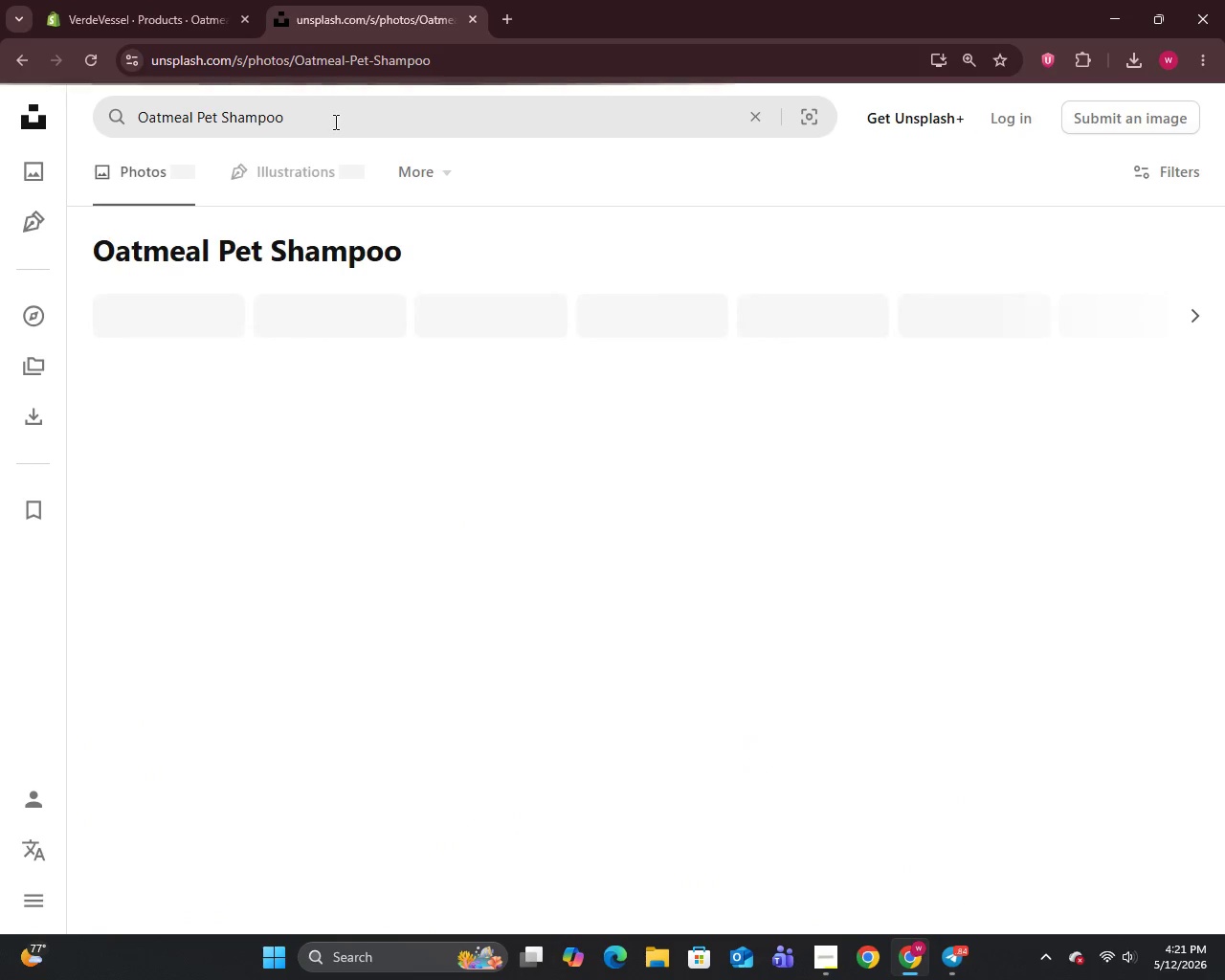 
scroll: coordinate [491, 396], scroll_direction: down, amount: 20.0
 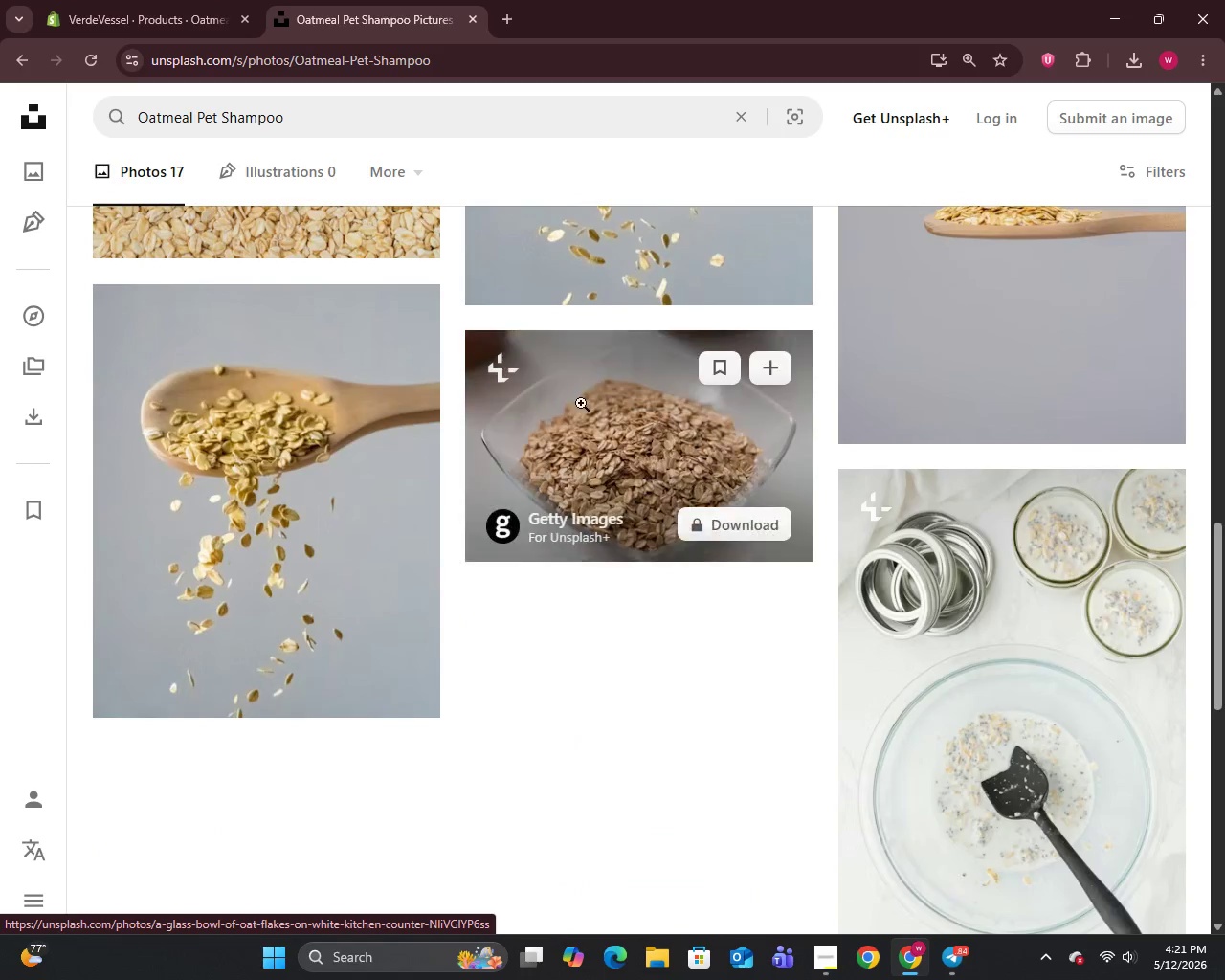 
right_click([581, 402])
 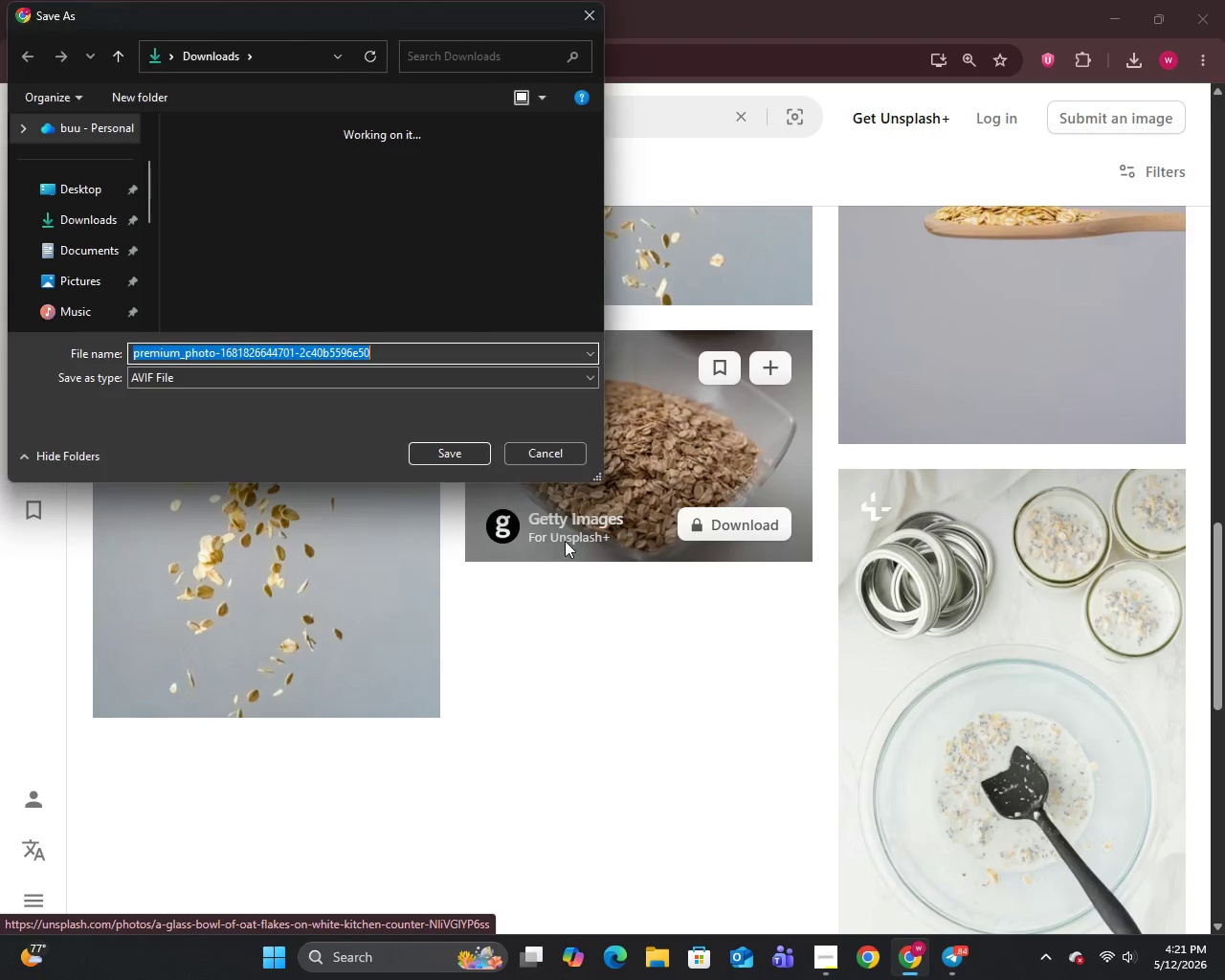 
left_click([454, 454])
 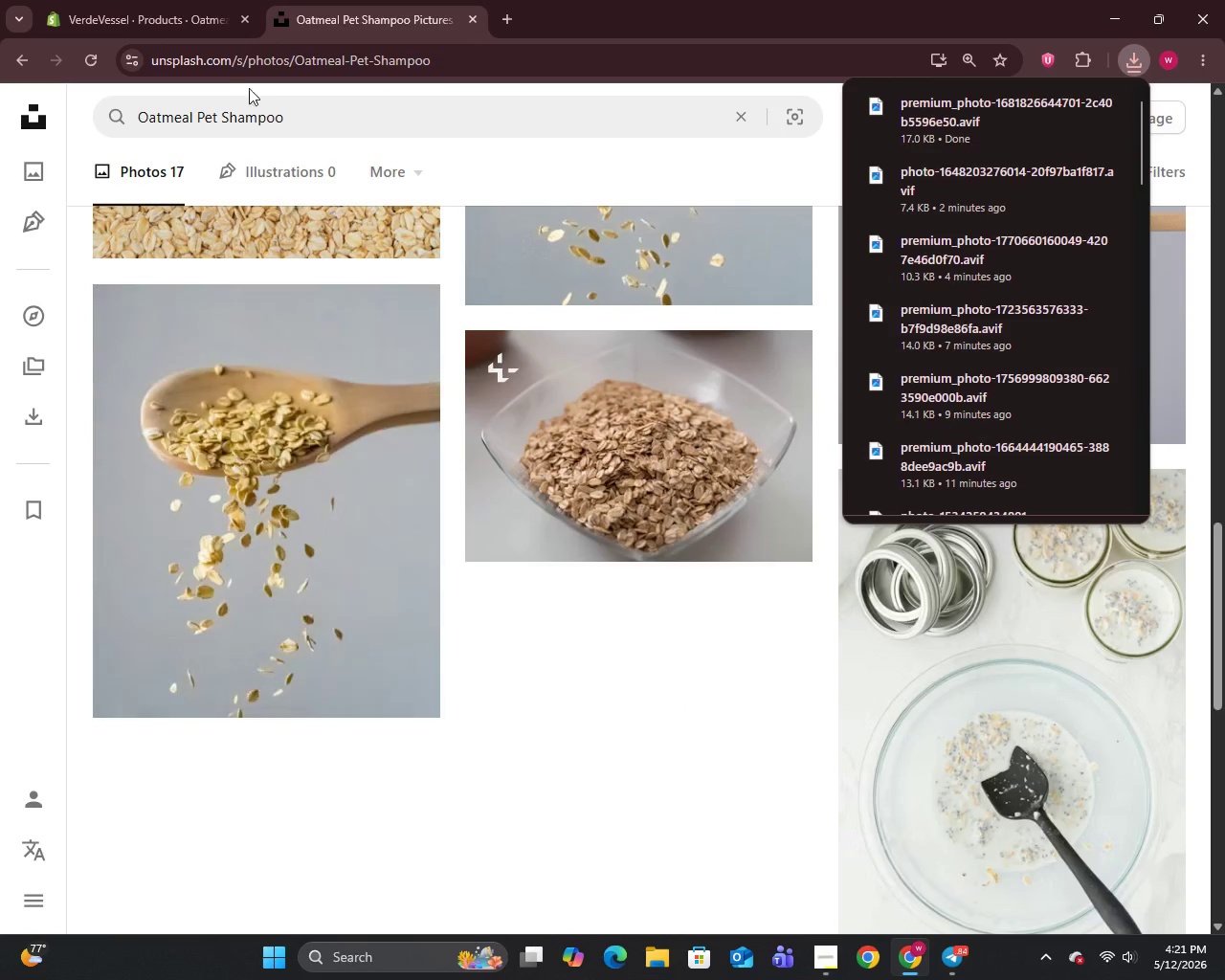 
left_click([169, 20])
 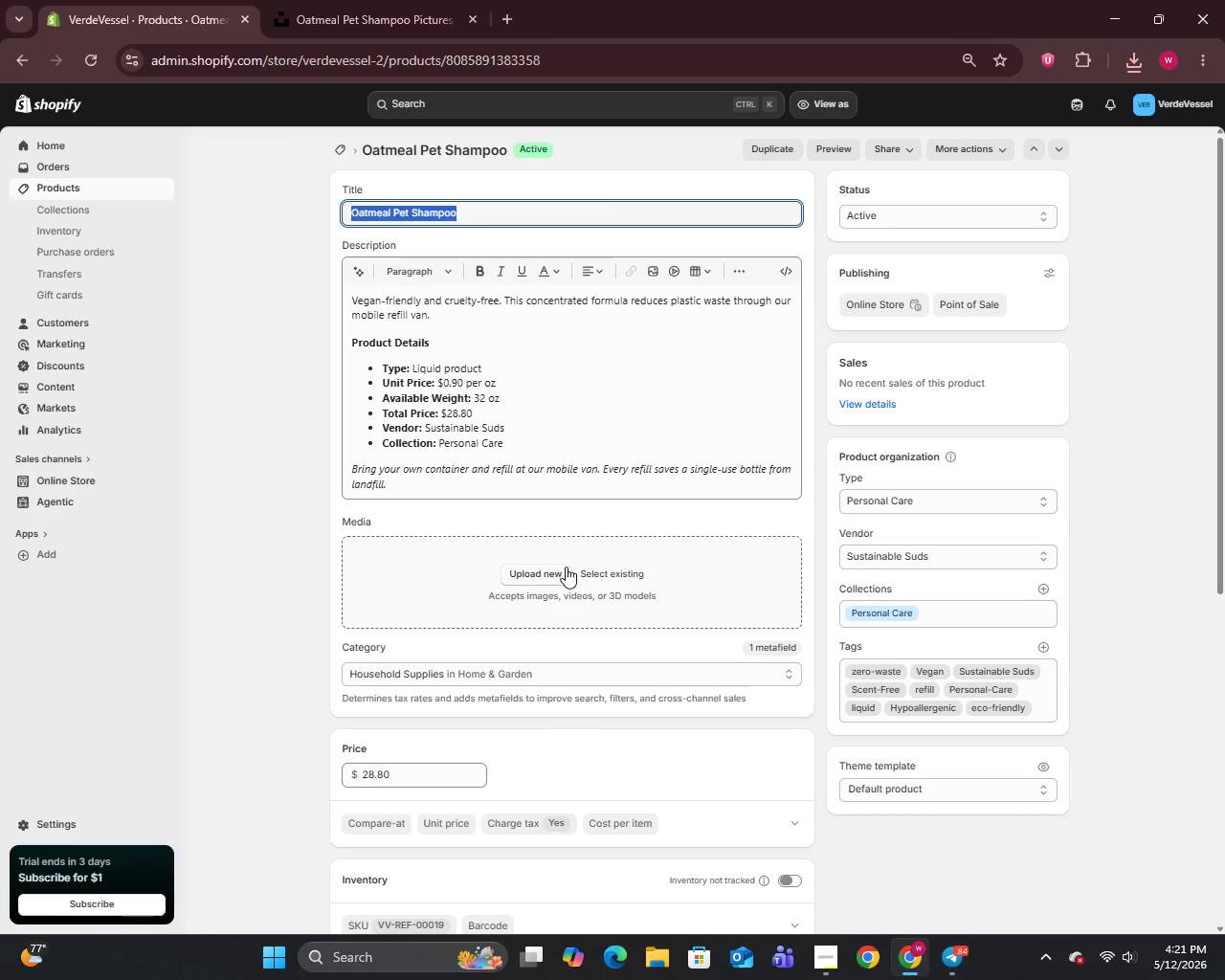 
left_click([545, 568])
 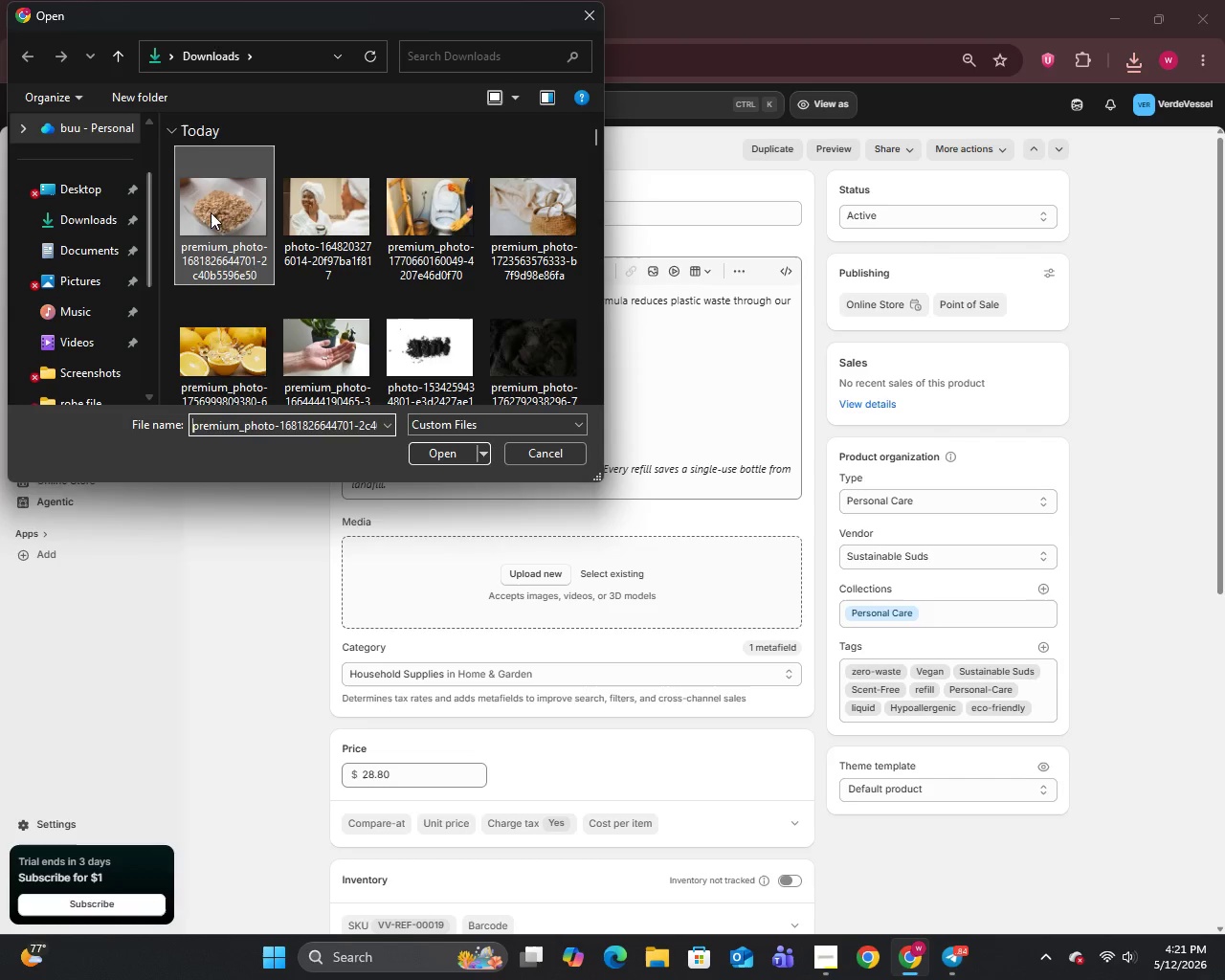 
left_click([457, 457])
 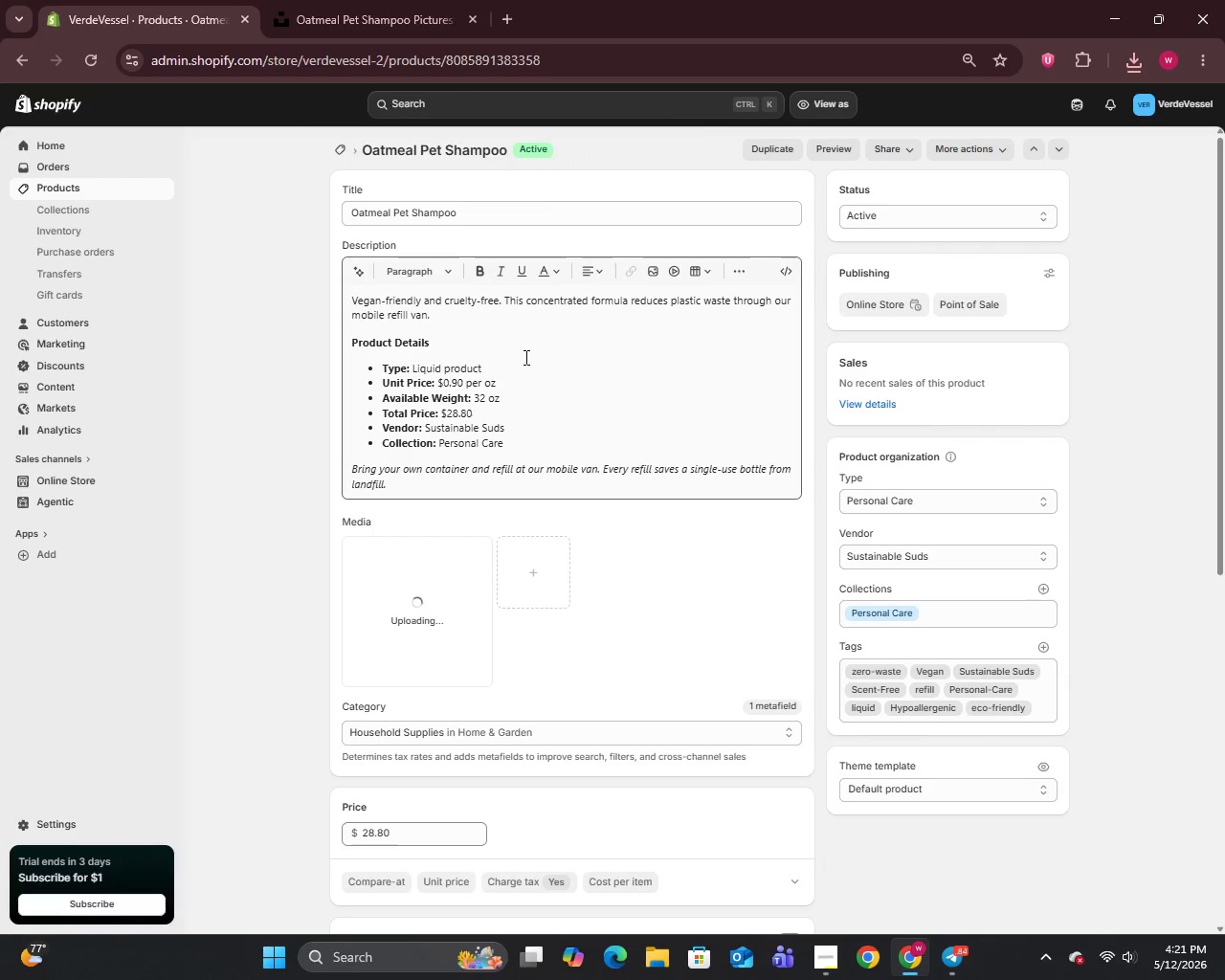 
scroll: coordinate [696, 742], scroll_direction: down, amount: 4.0
 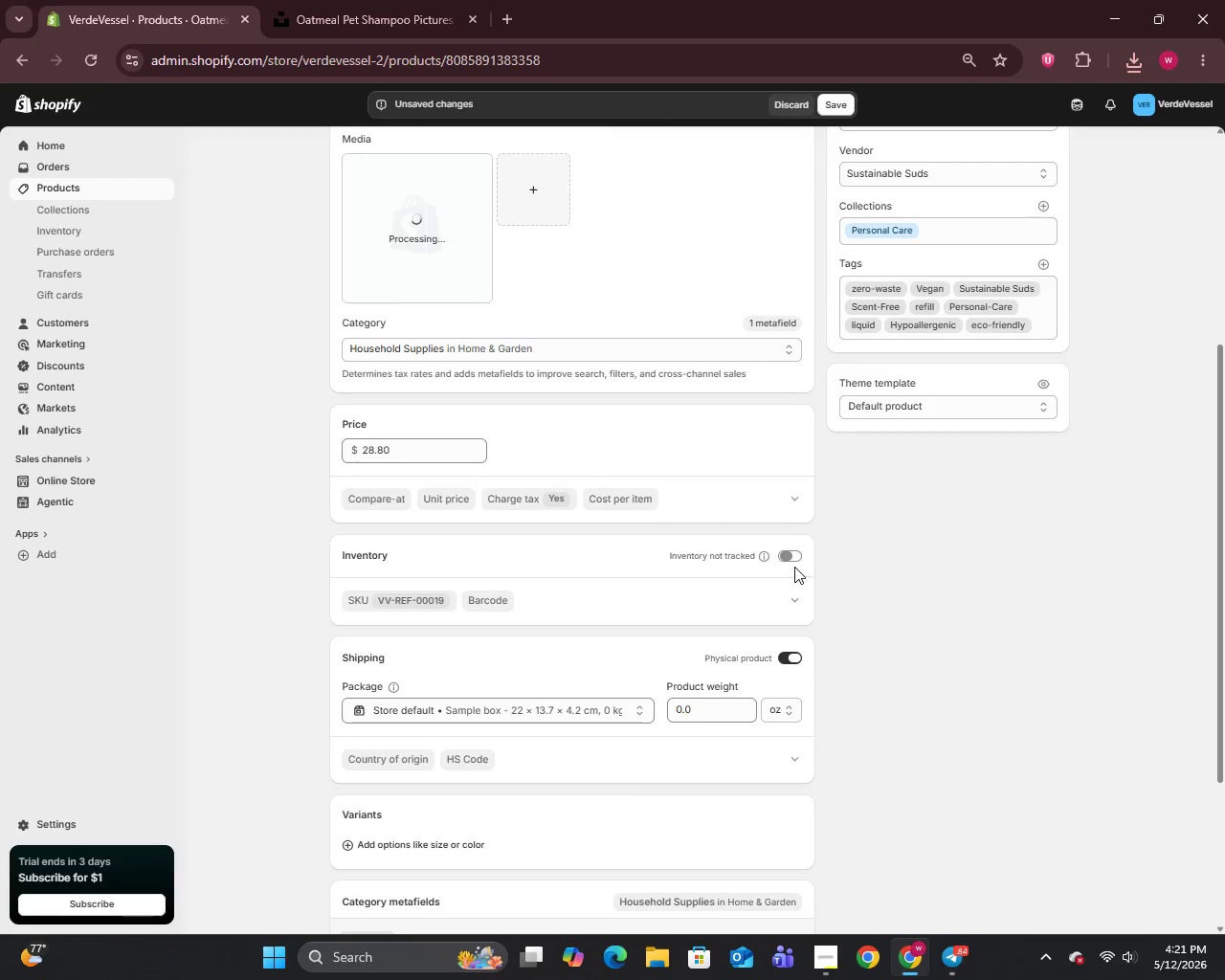 
left_click([791, 558])
 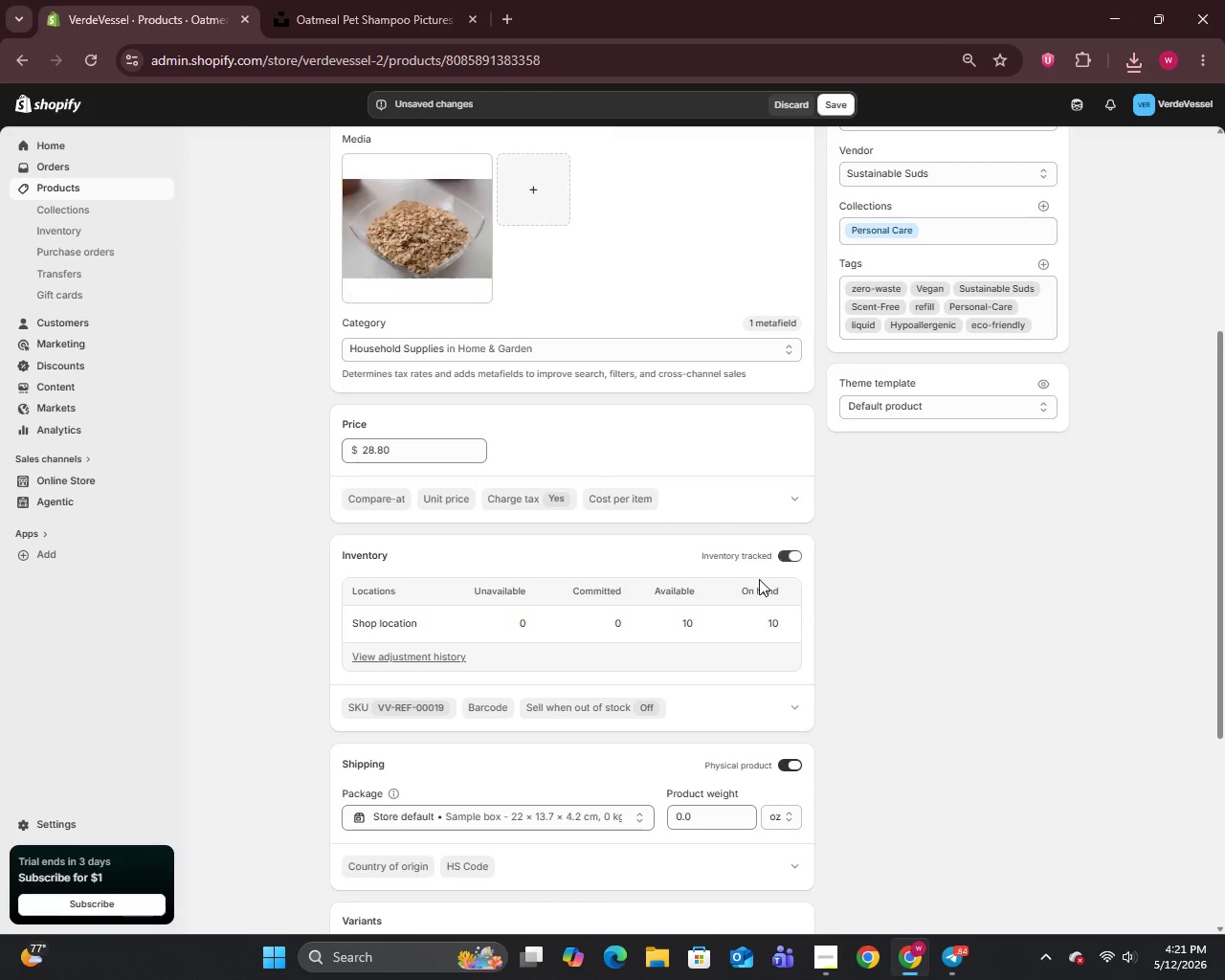 
scroll: coordinate [758, 580], scroll_direction: up, amount: 2.0
 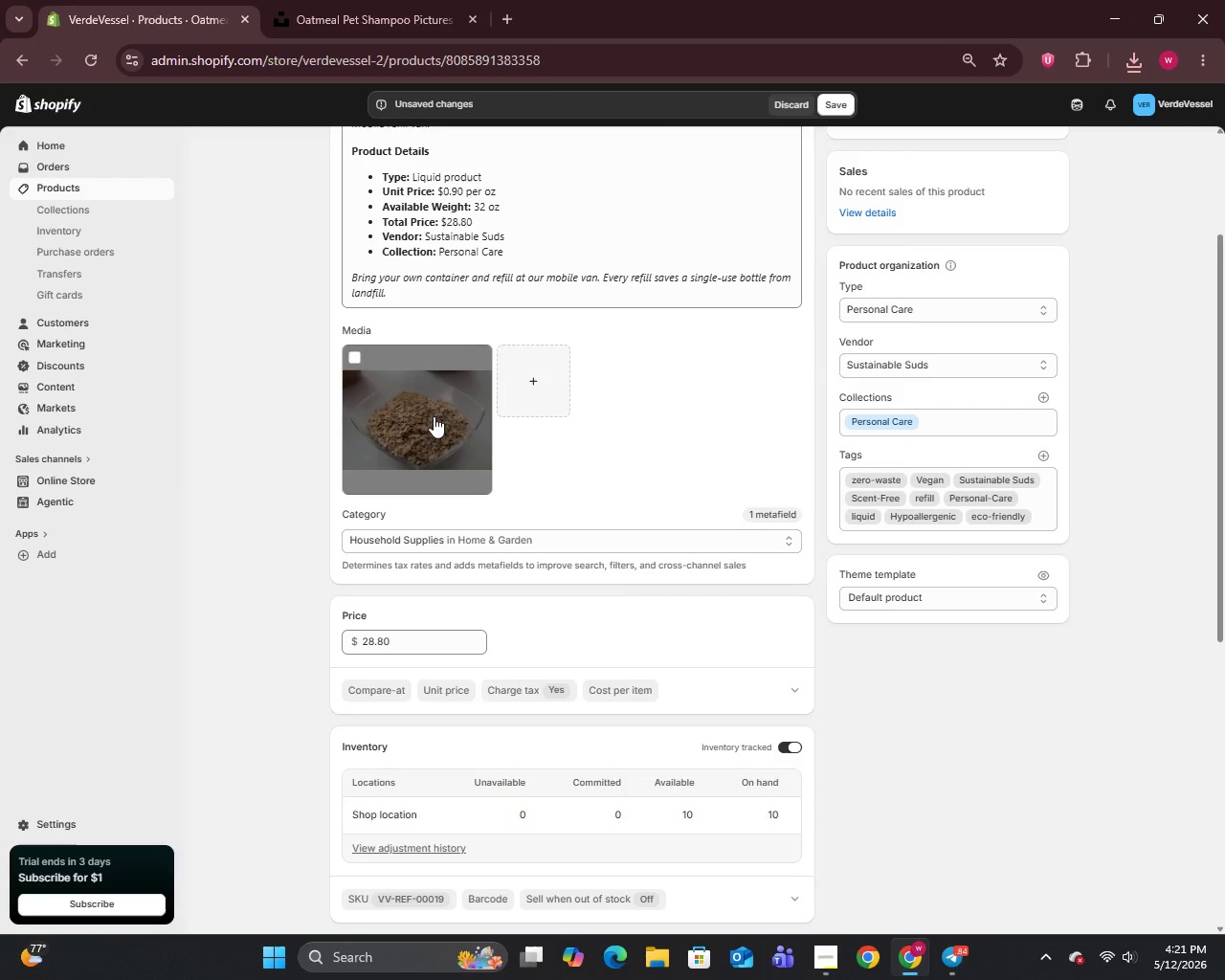 
left_click([425, 417])
 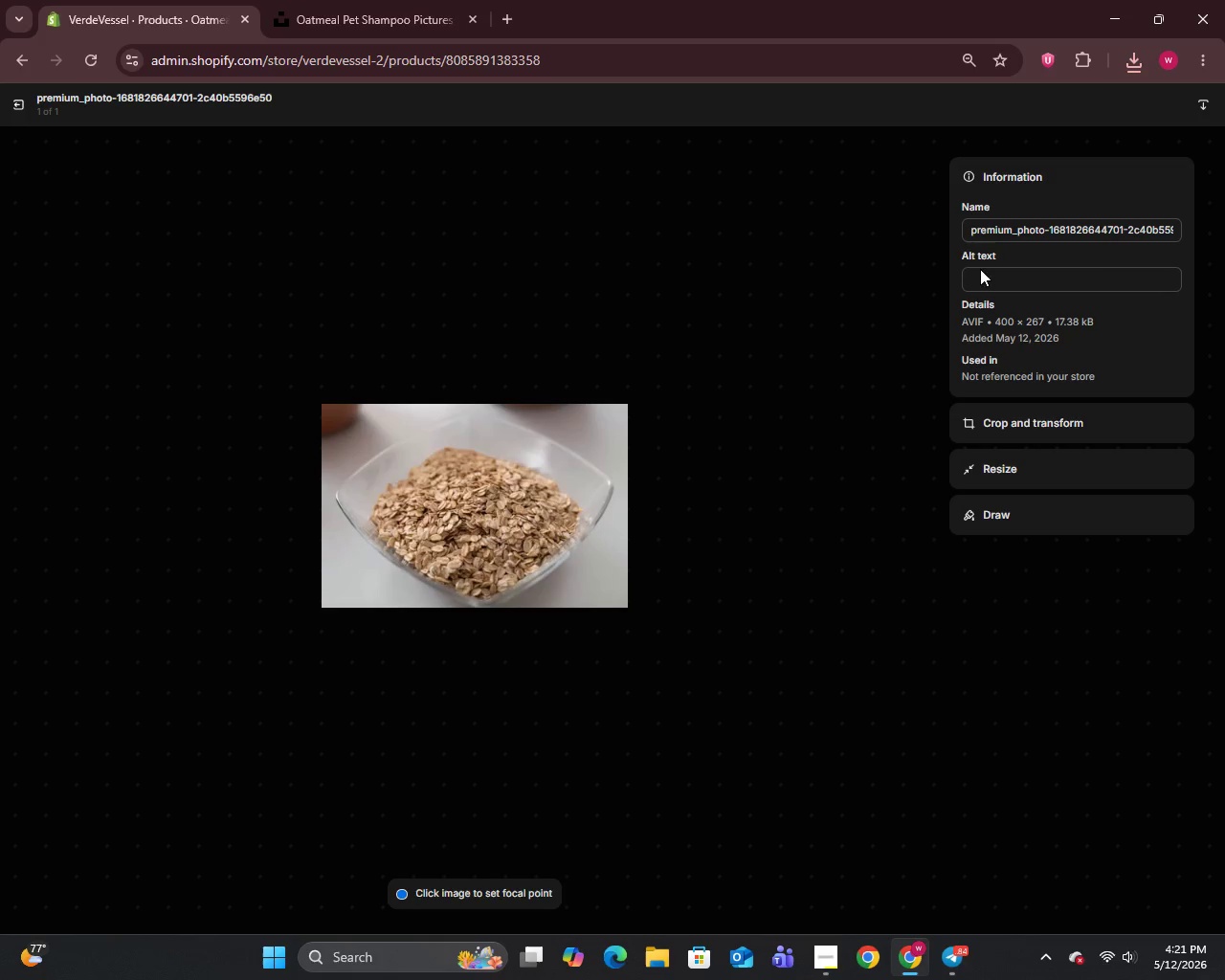 
left_click([1048, 236])
 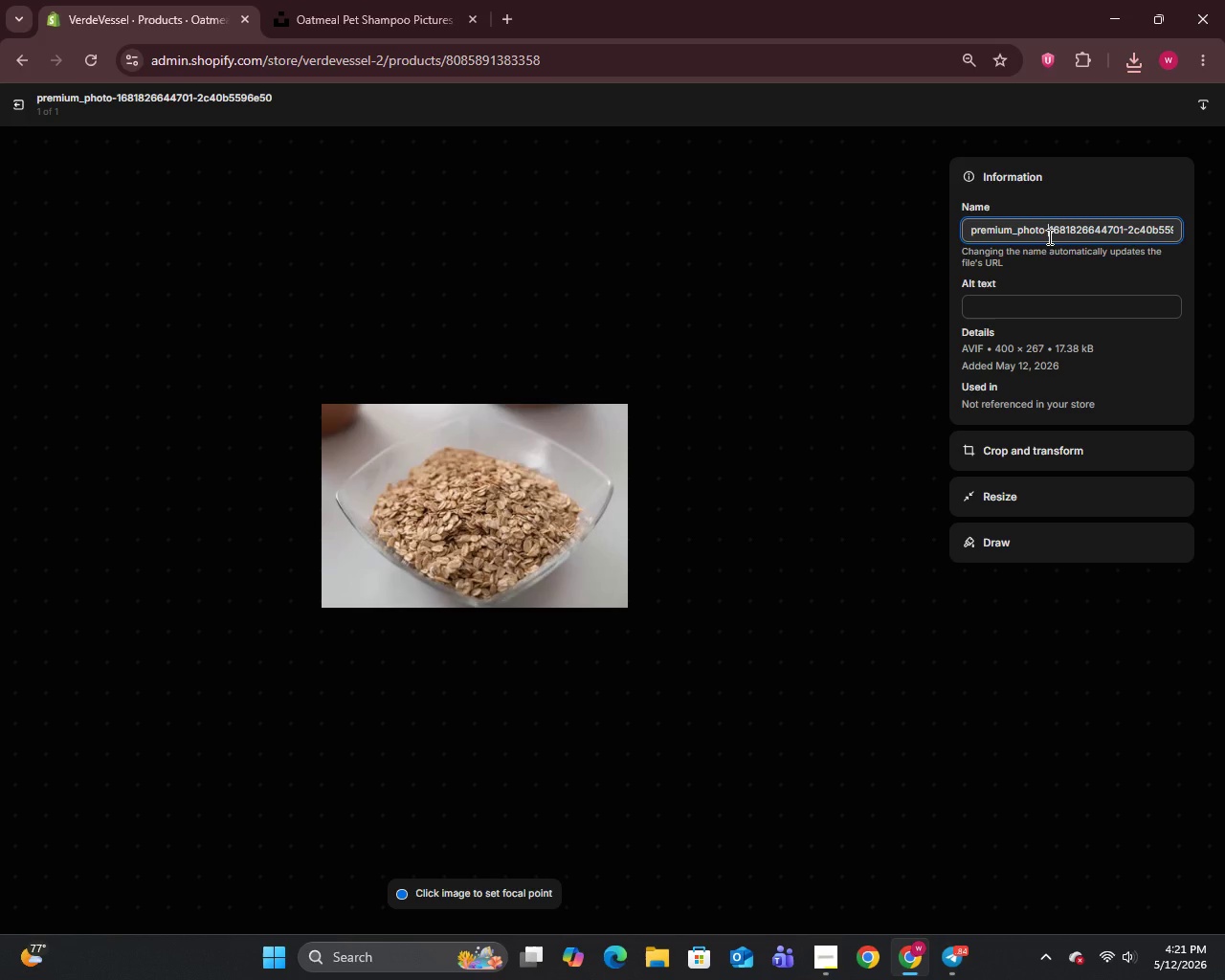 
key(Control+A)
 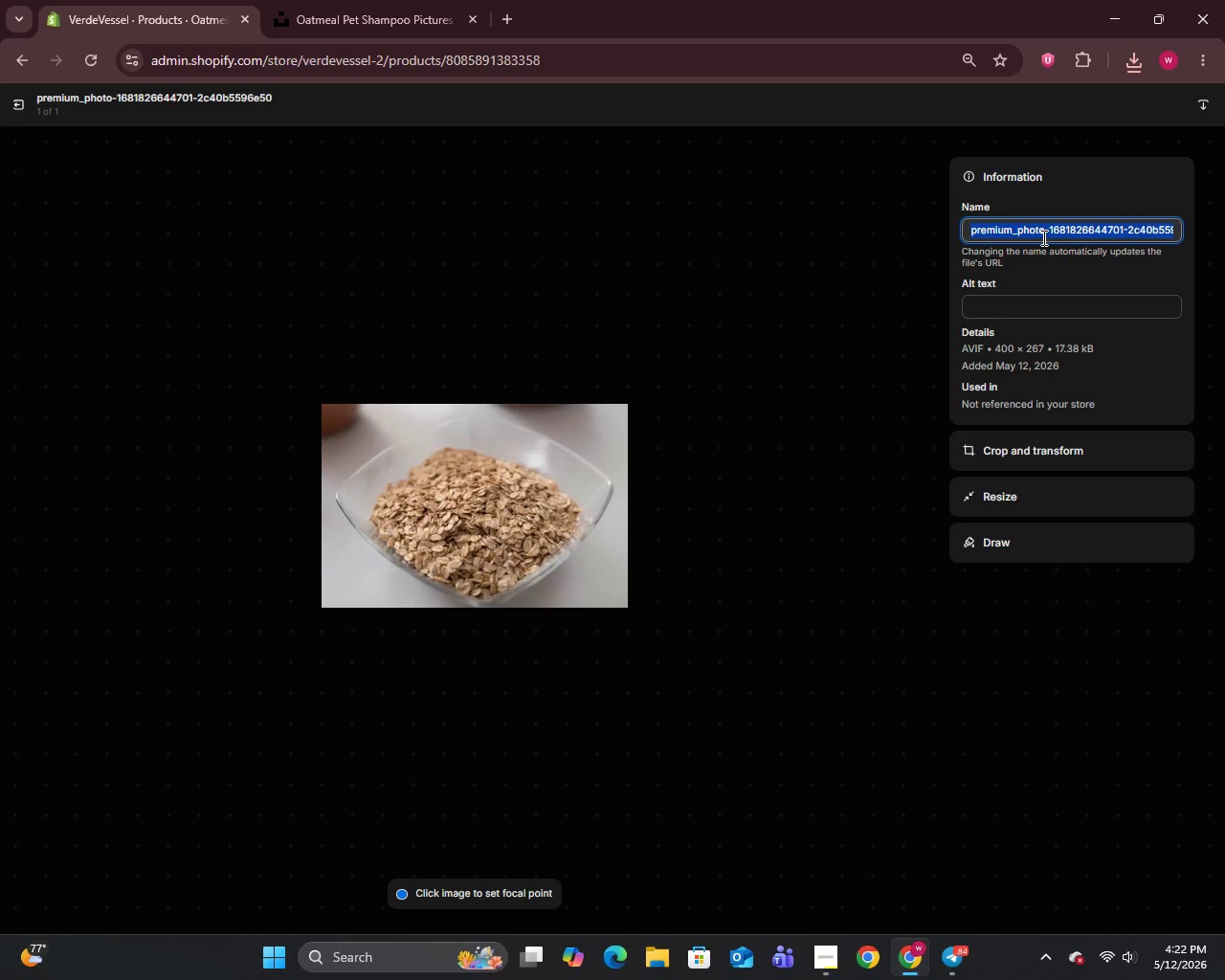 
key(Control+V)
 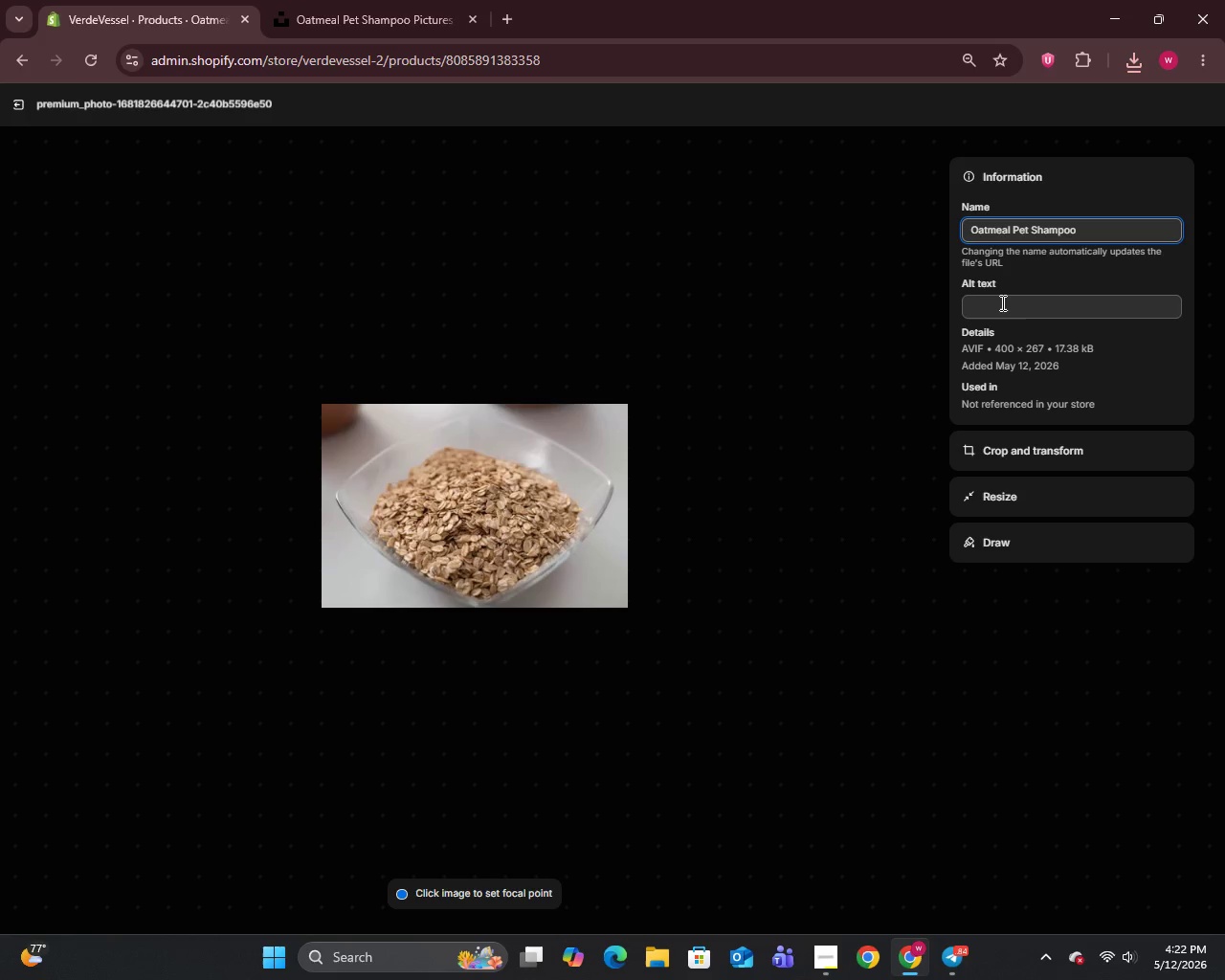 
left_click([1001, 302])
 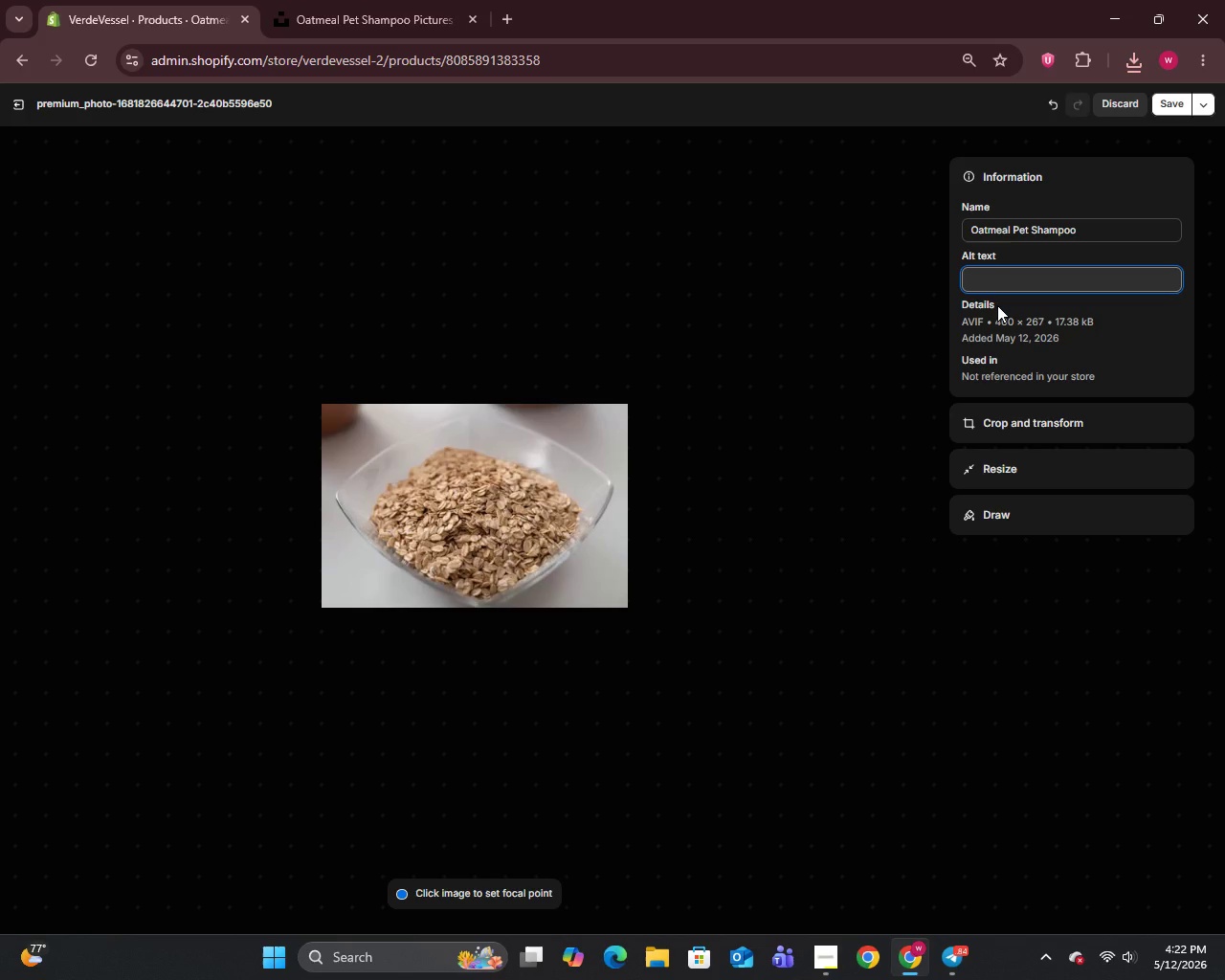 
type(Oatmeat pet shampoo eco refill for gentle animal care)
 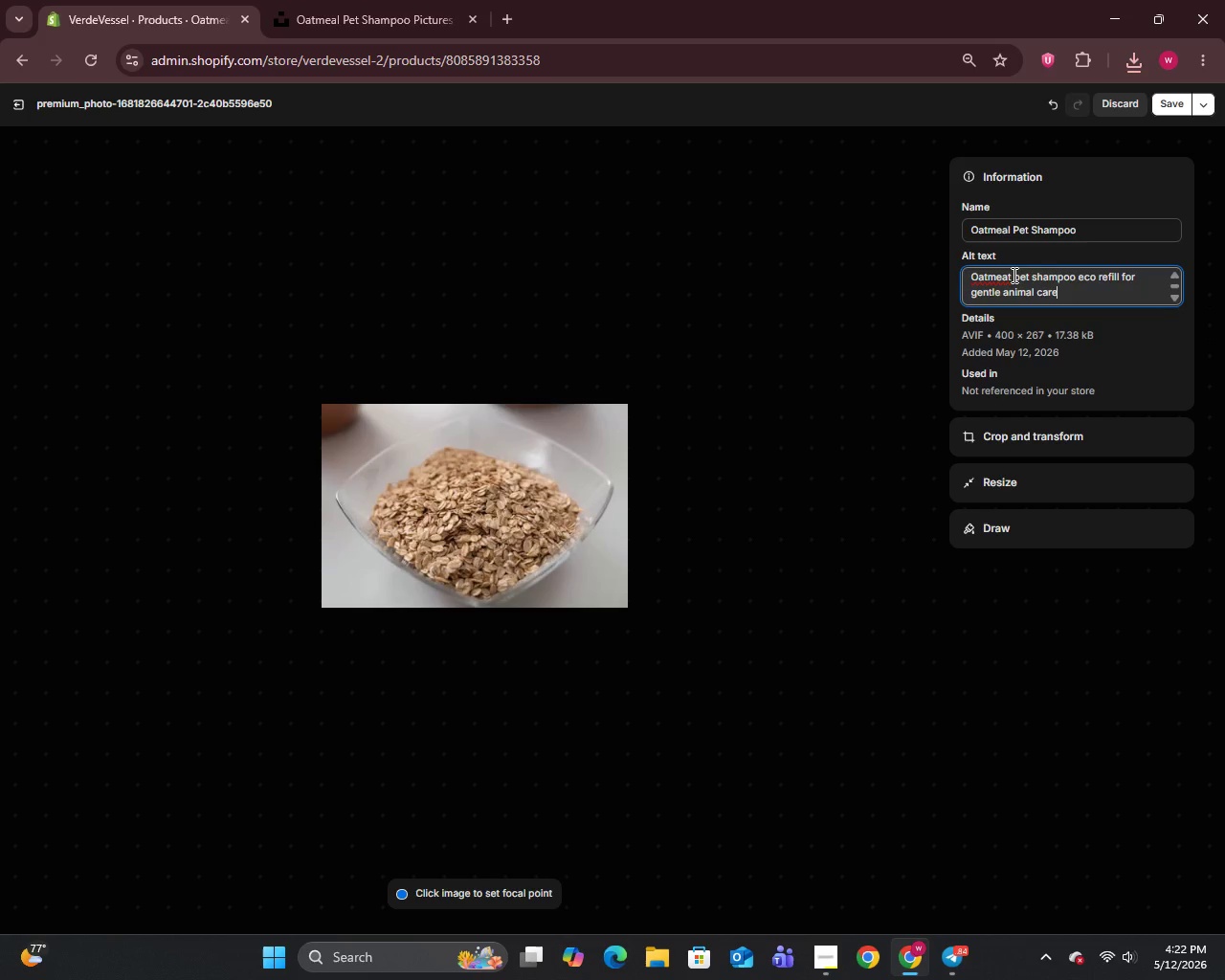 
left_click([1039, 227])
 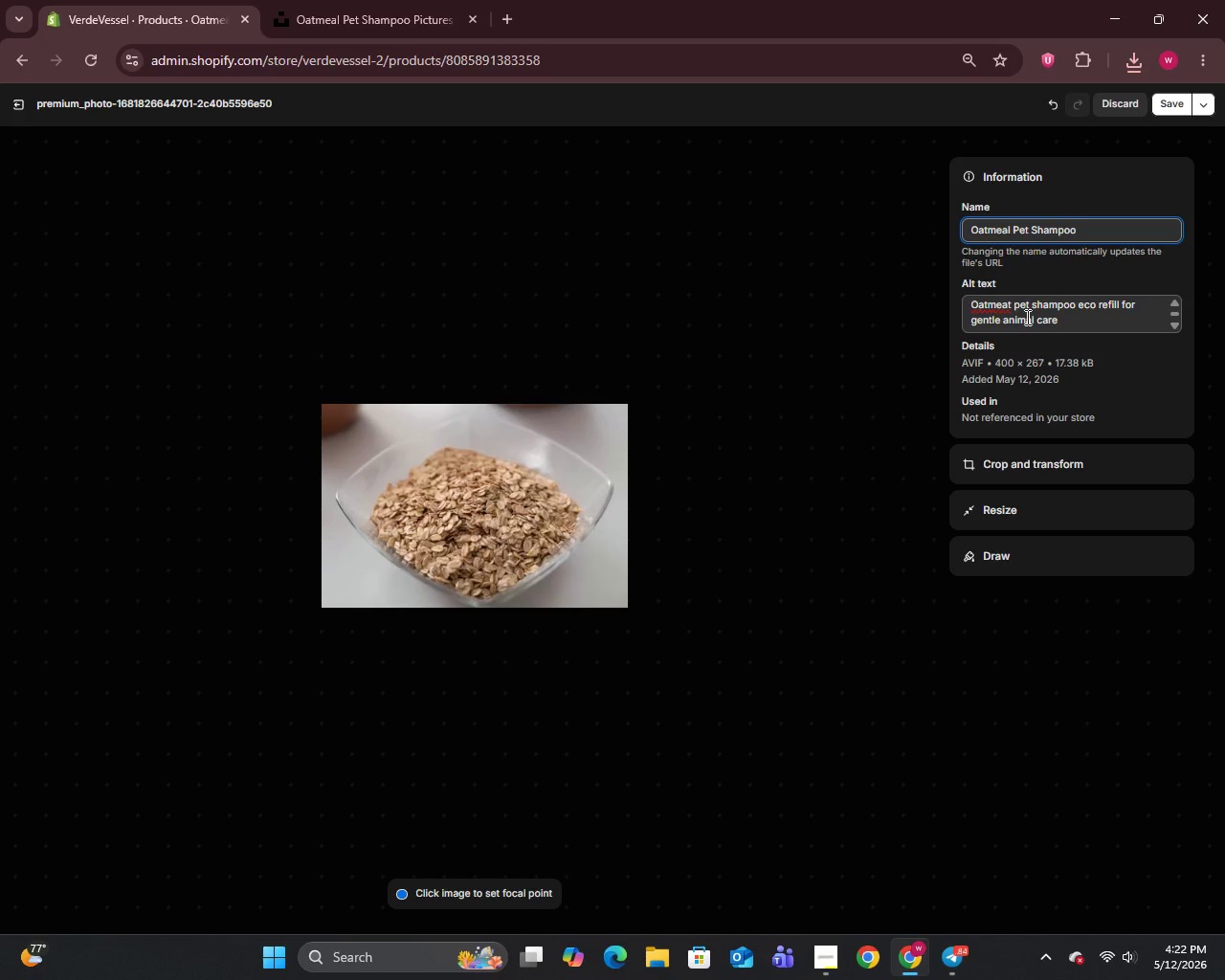 
wait(5.44)
 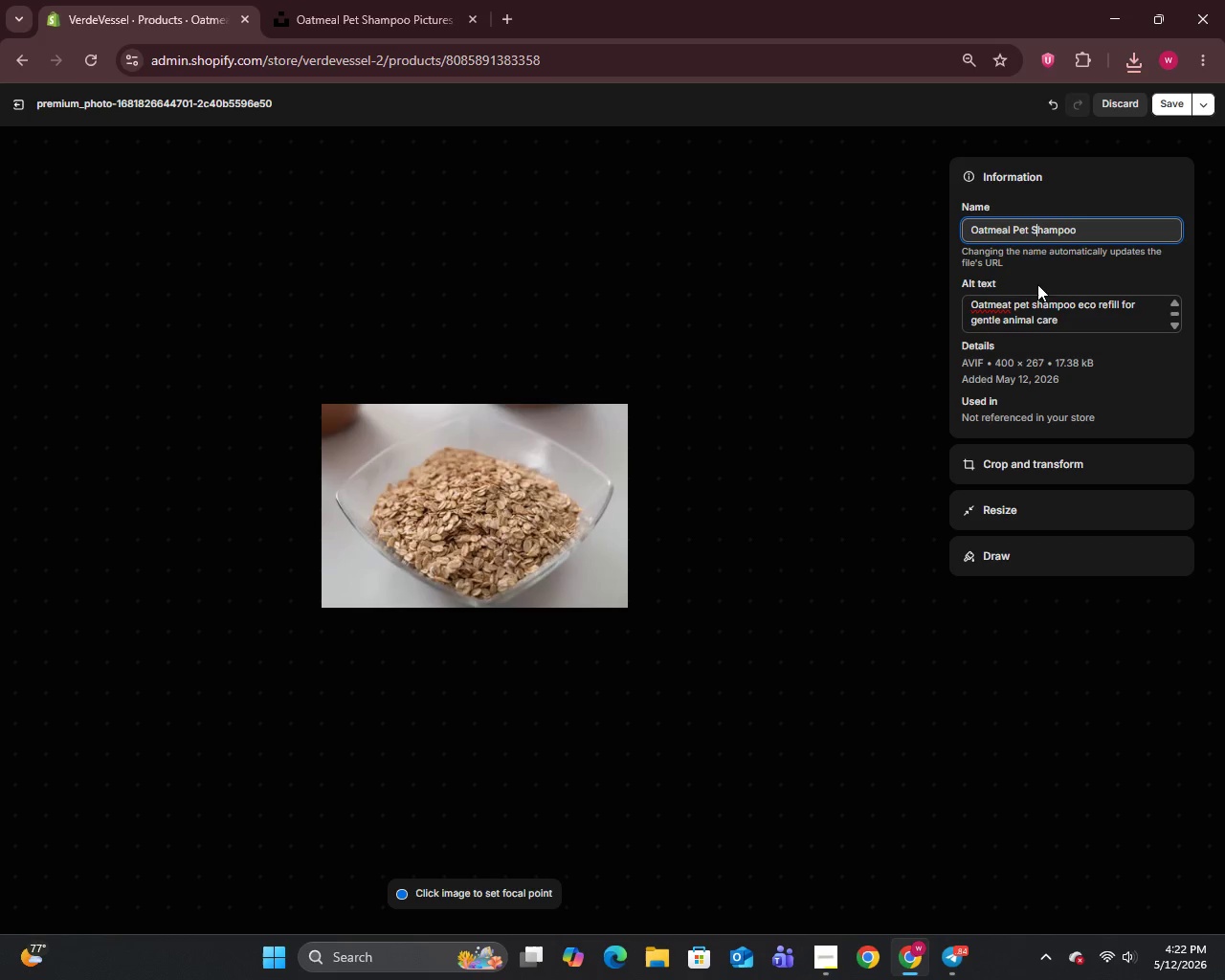 
left_click([1011, 301])
 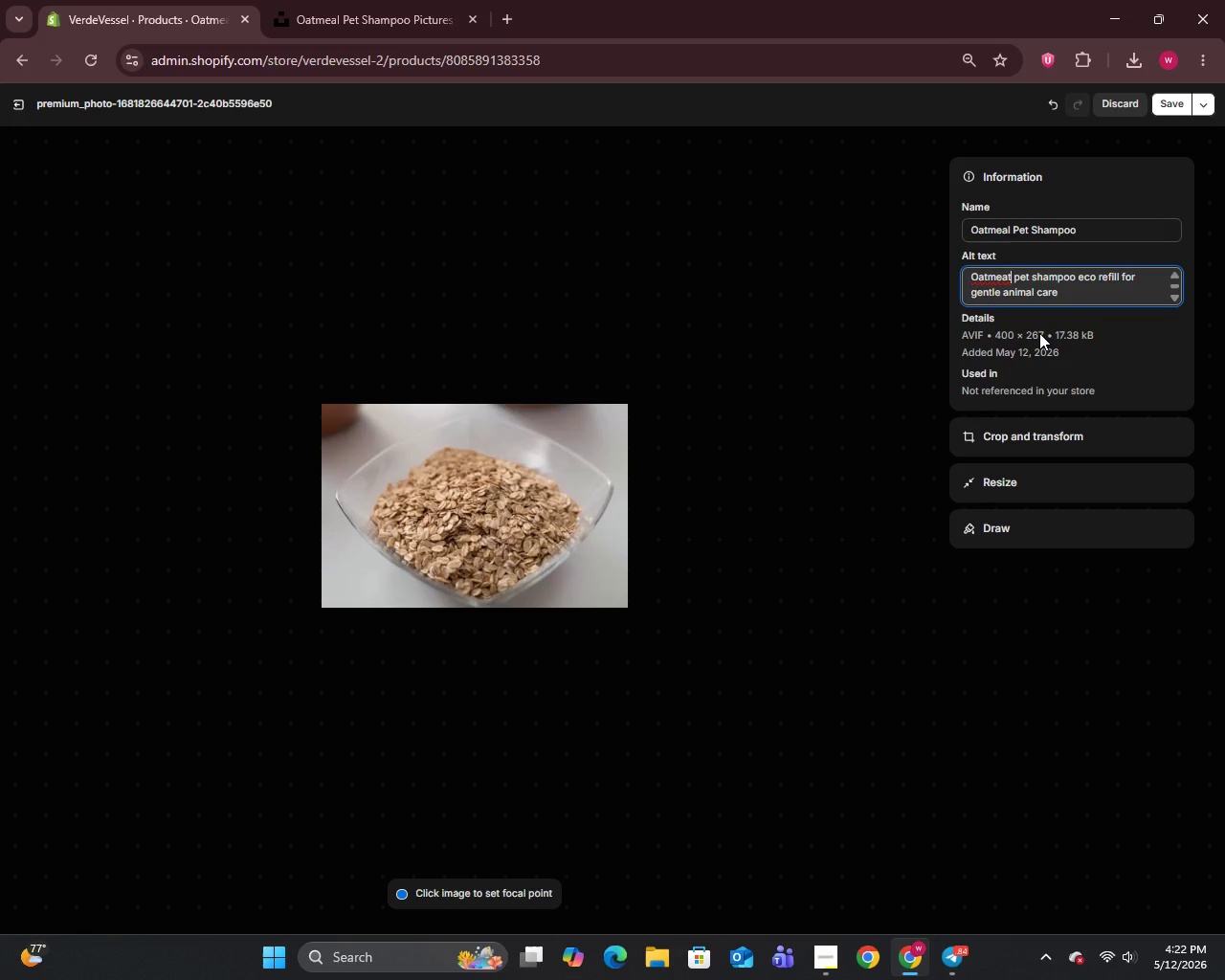 
key(Backspace)
 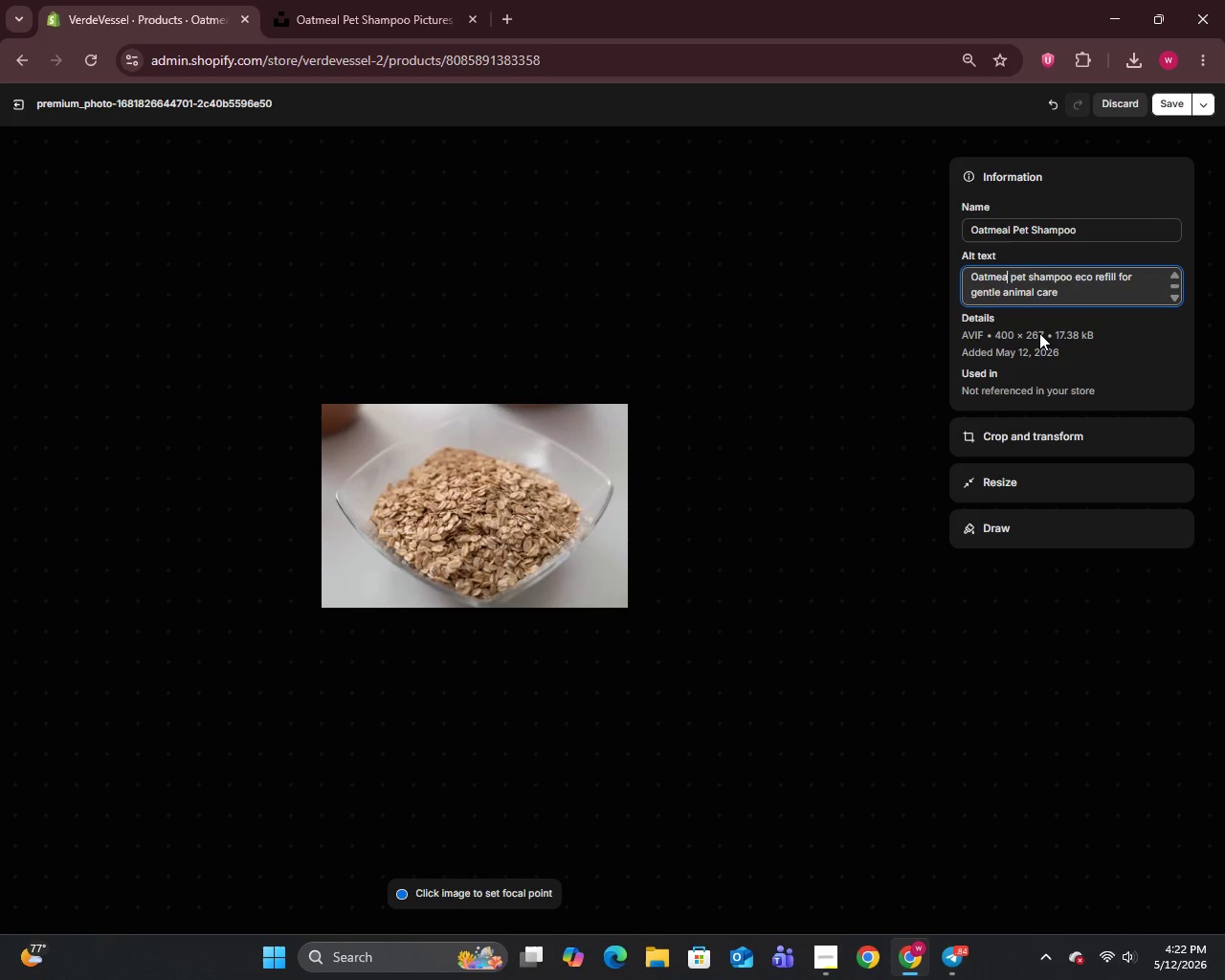 
key(L)
 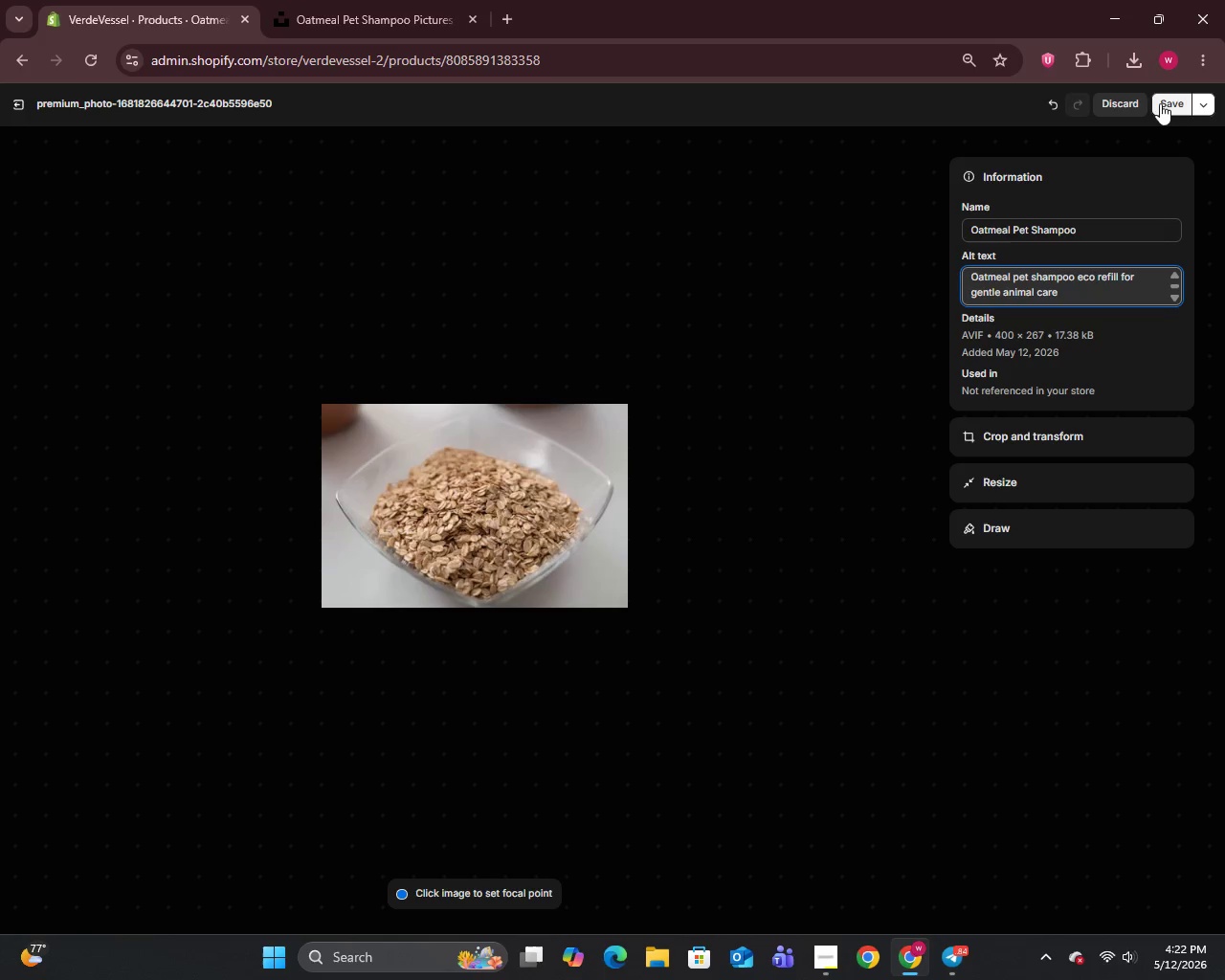 
left_click([1160, 106])
 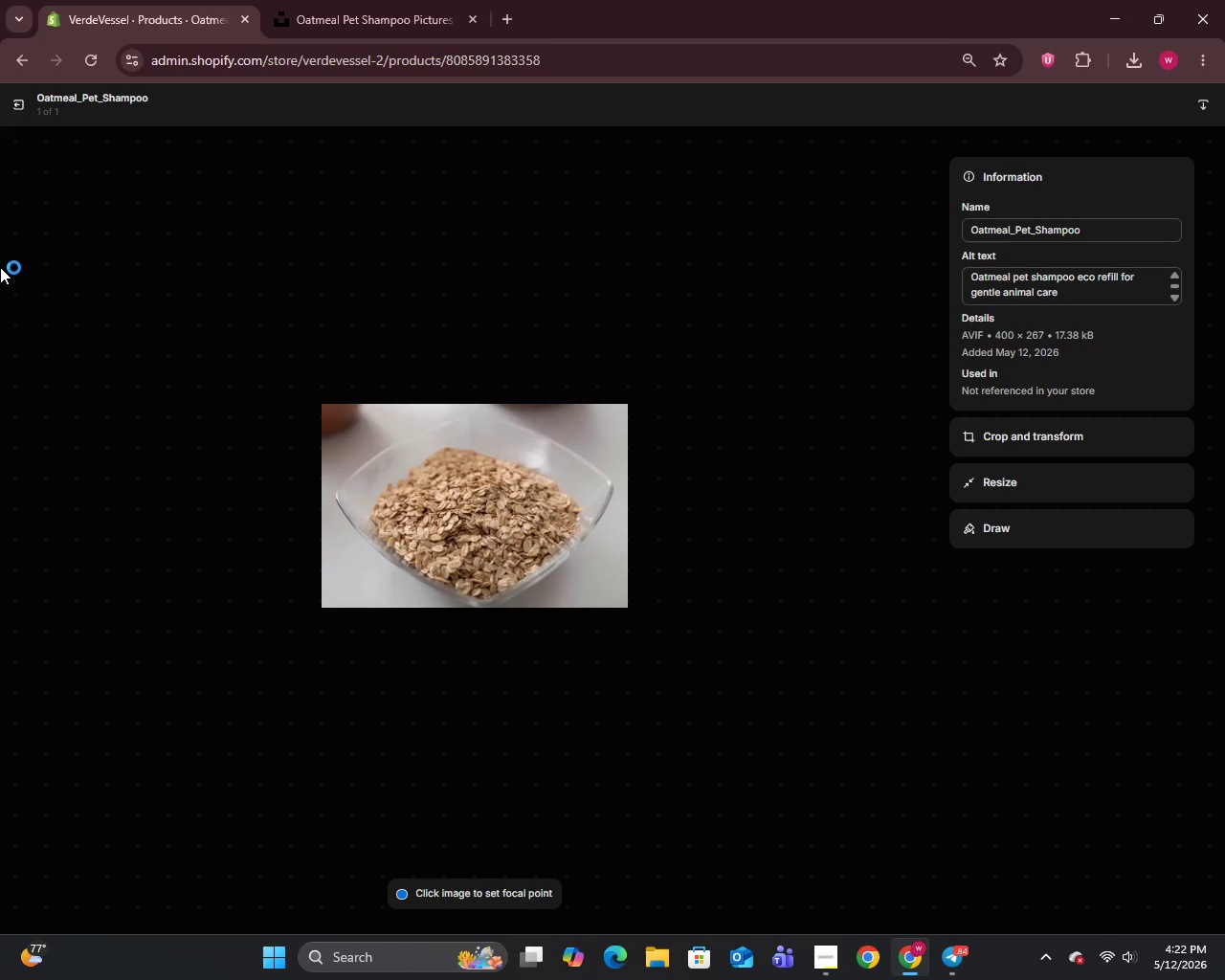 
left_click([15, 106])
 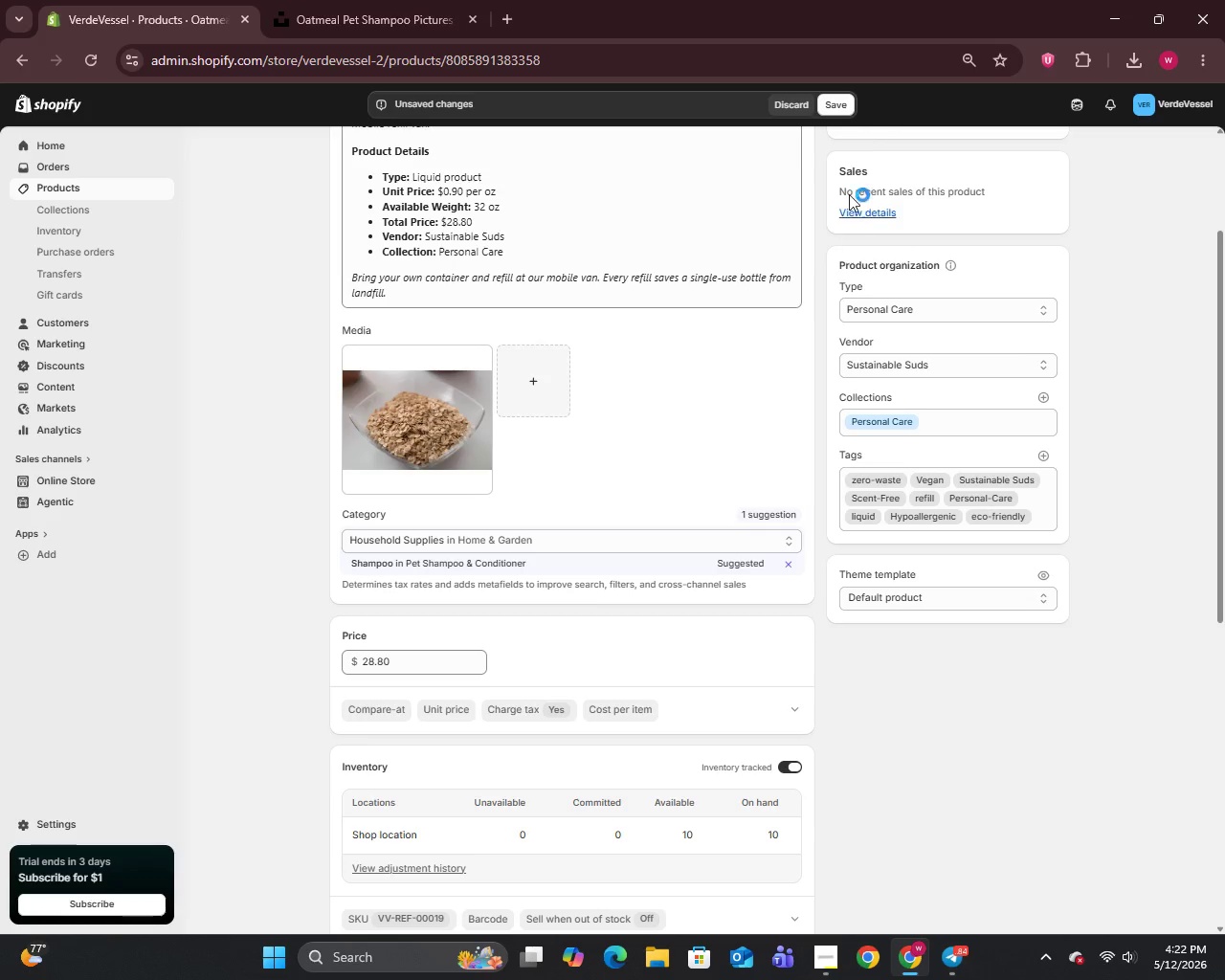 
left_click([832, 104])
 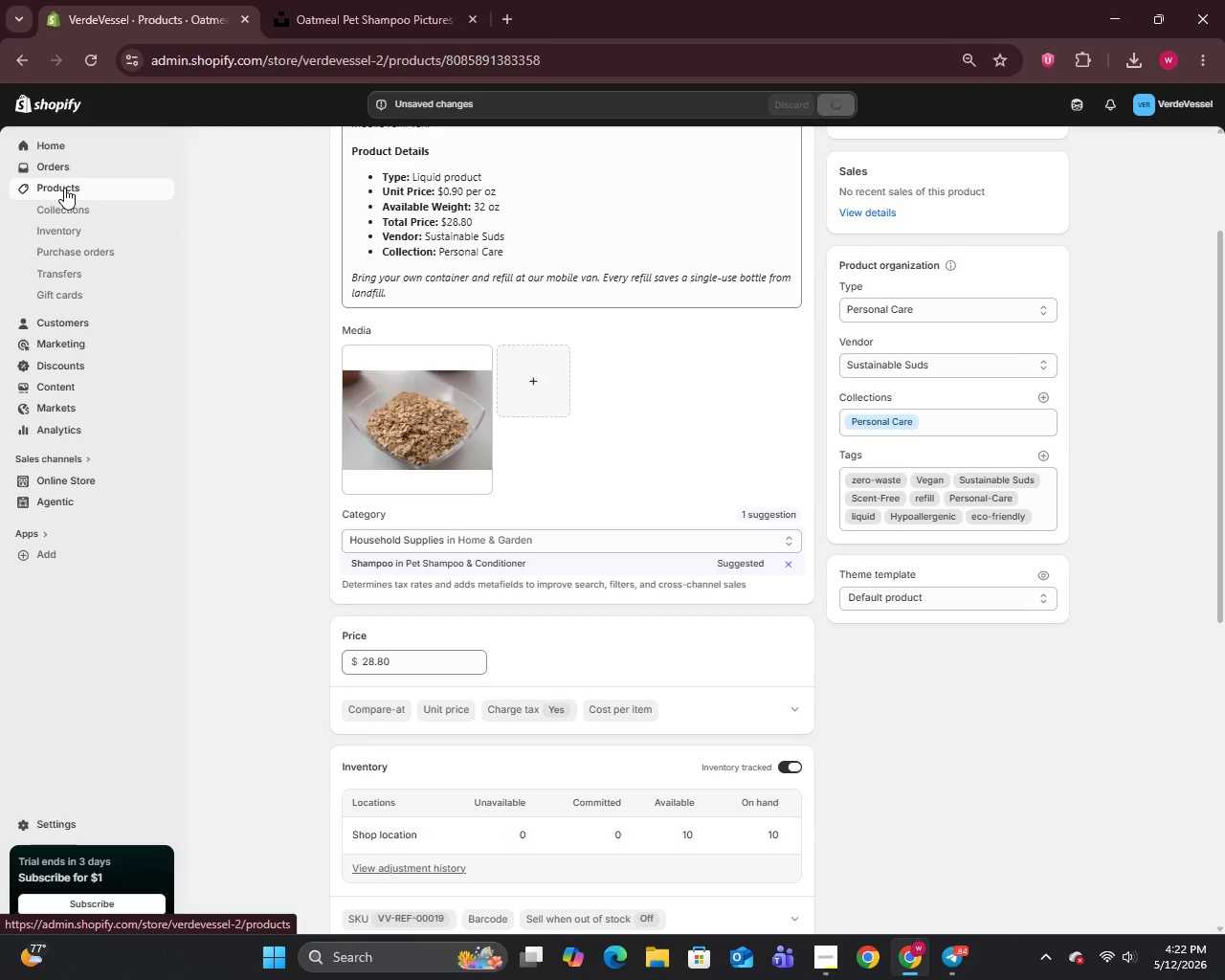 
left_click([64, 188])
 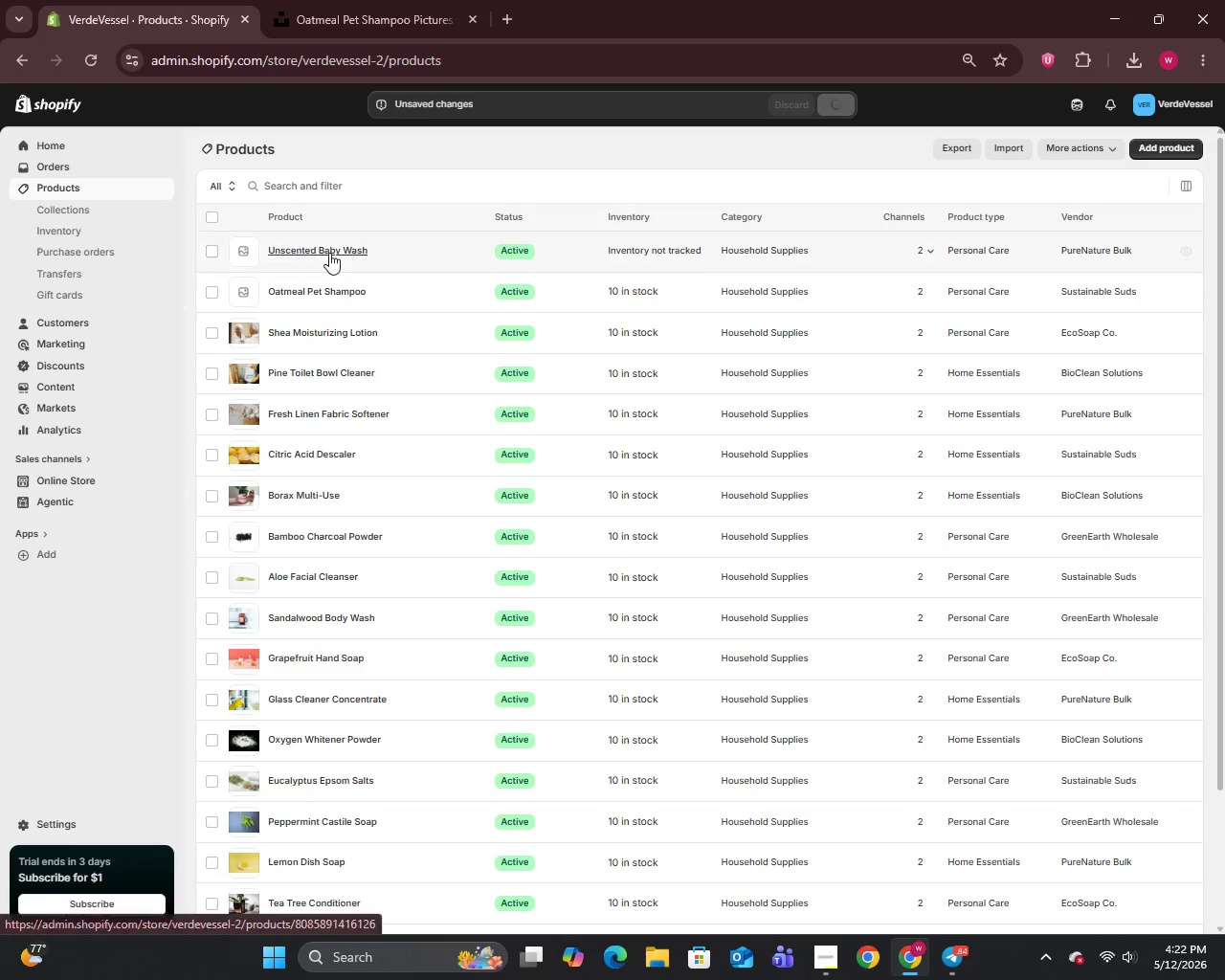 
left_click([297, 244])
 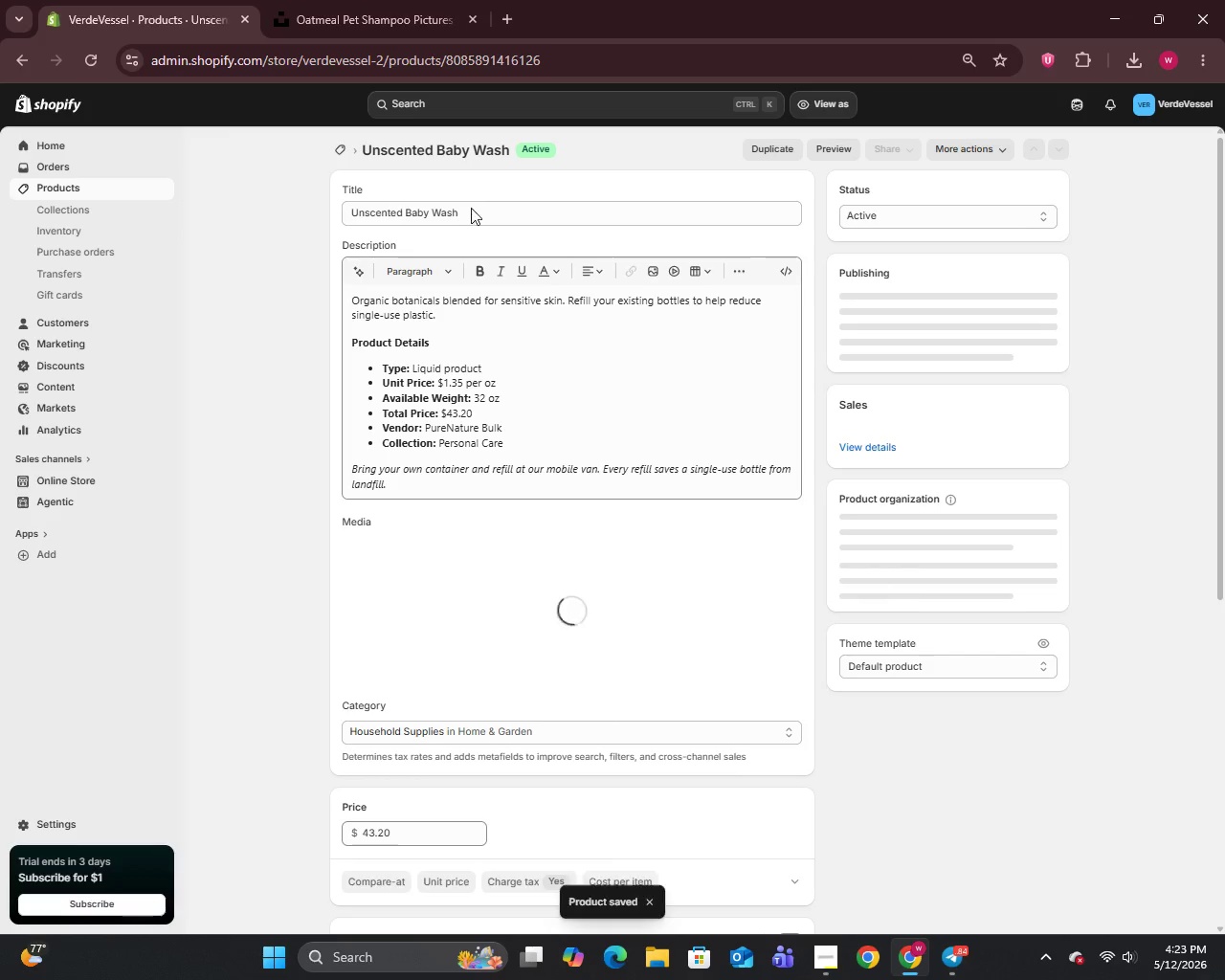 
key(Control+A)
 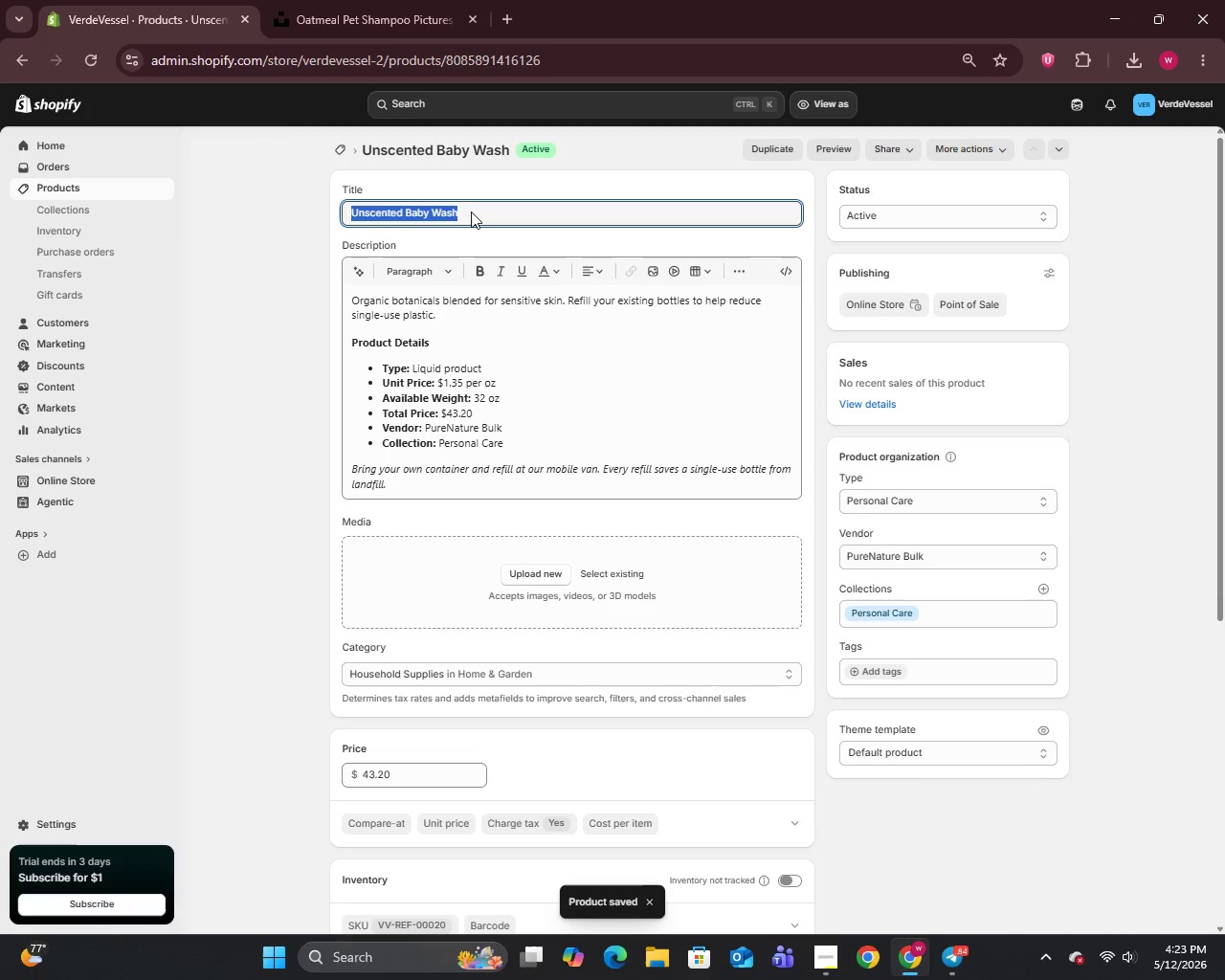 
key(Control+C)
 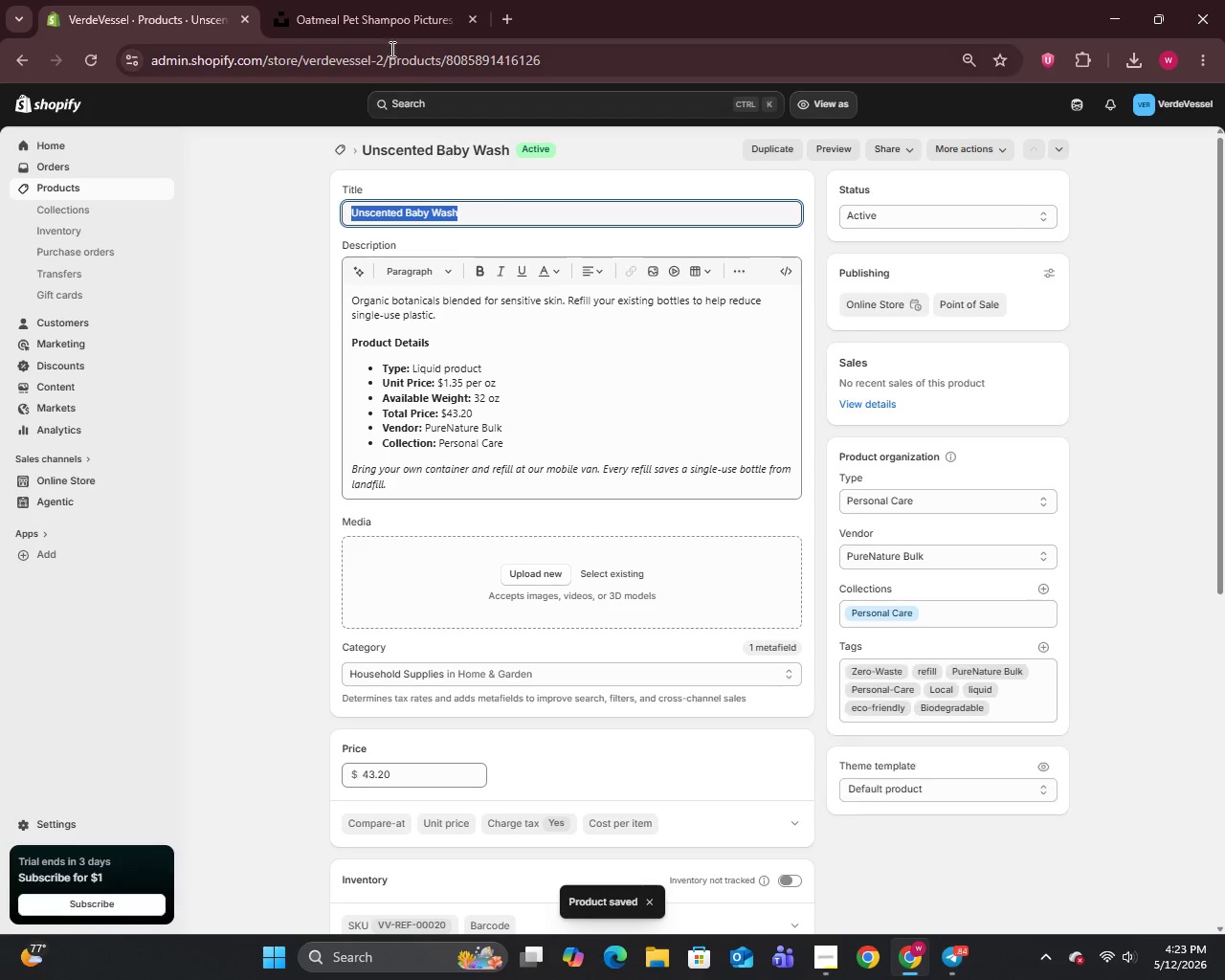 
left_click([373, 12])
 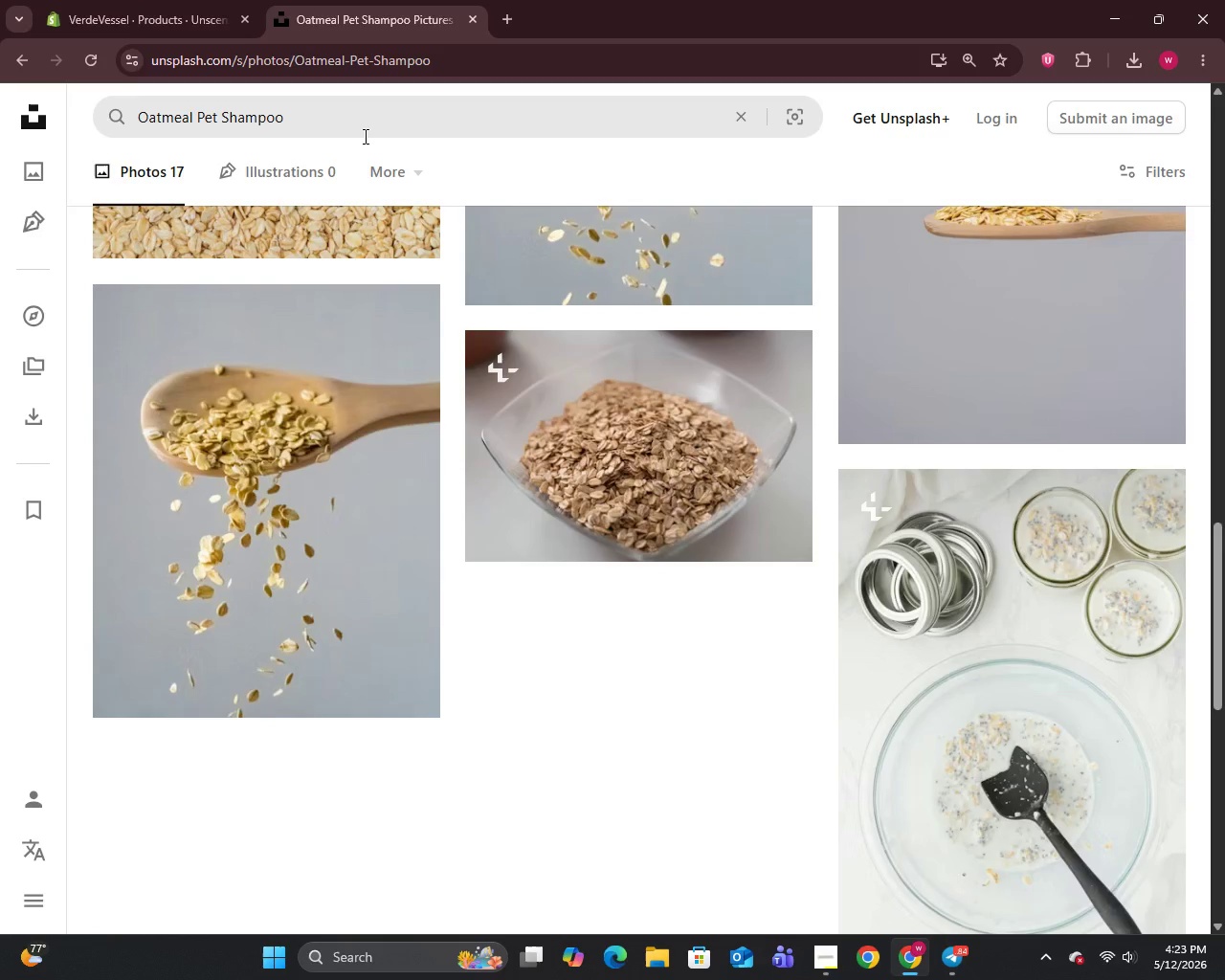 
left_click([364, 136])
 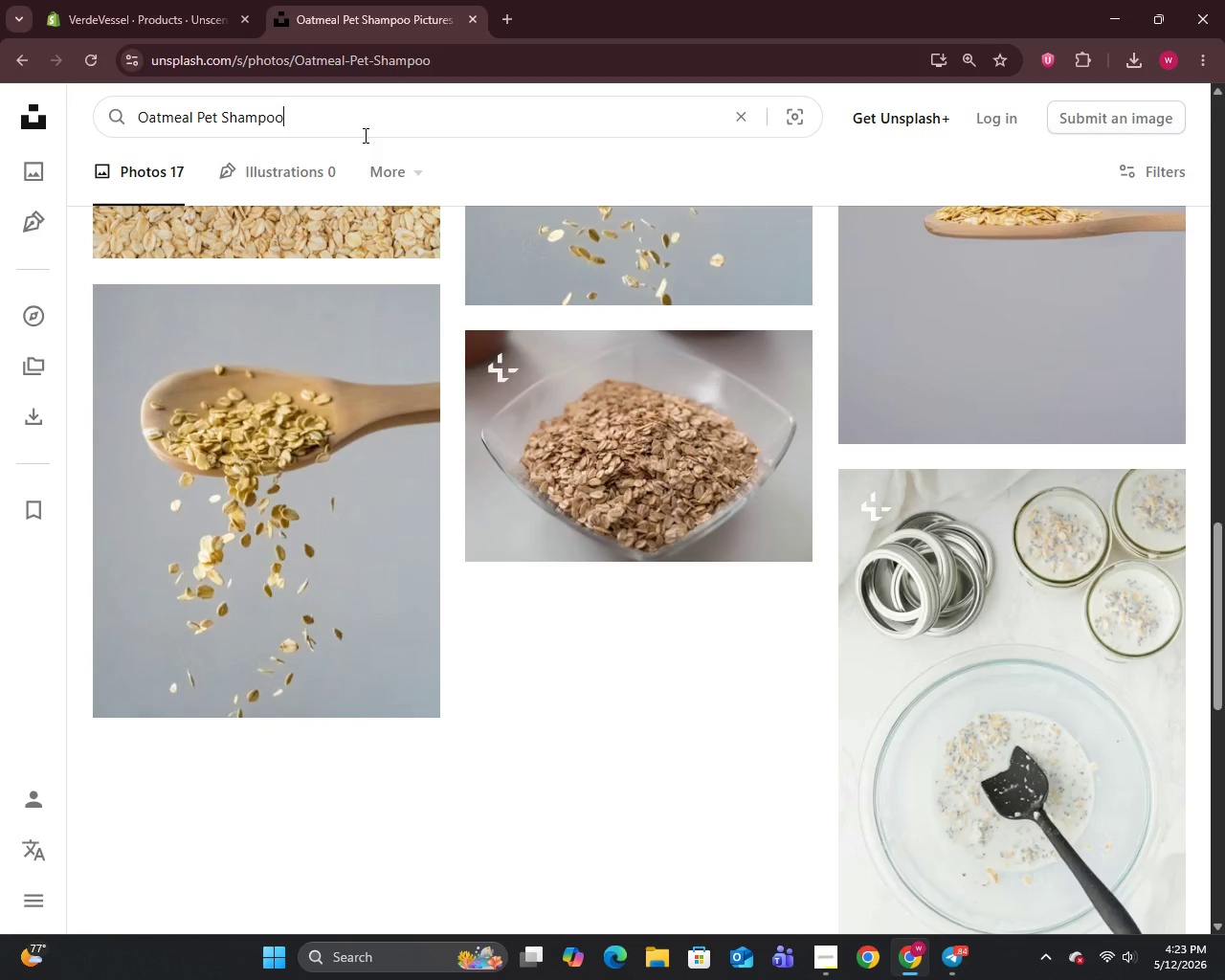 
key(Control+A)
 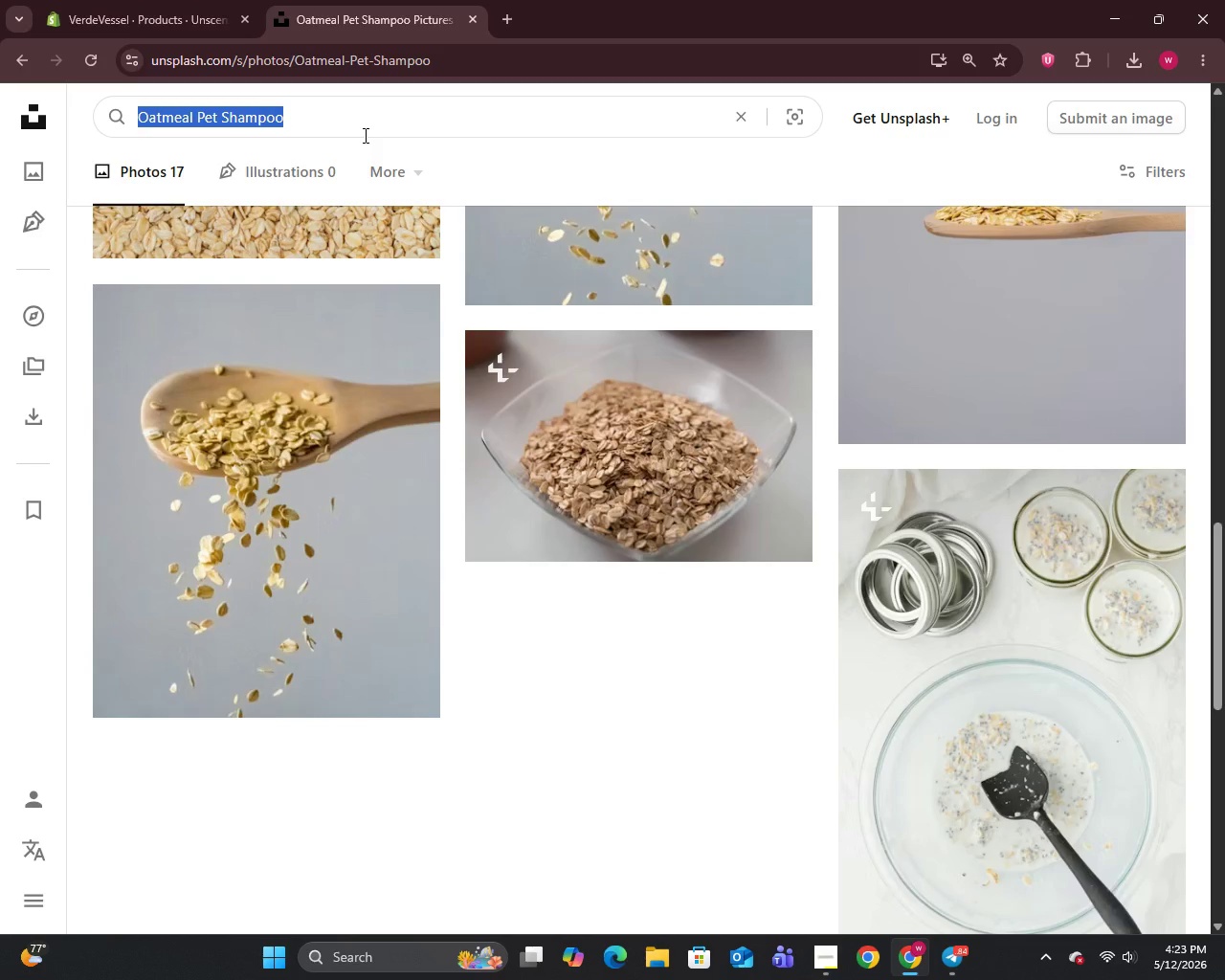 
key(Control+V)
 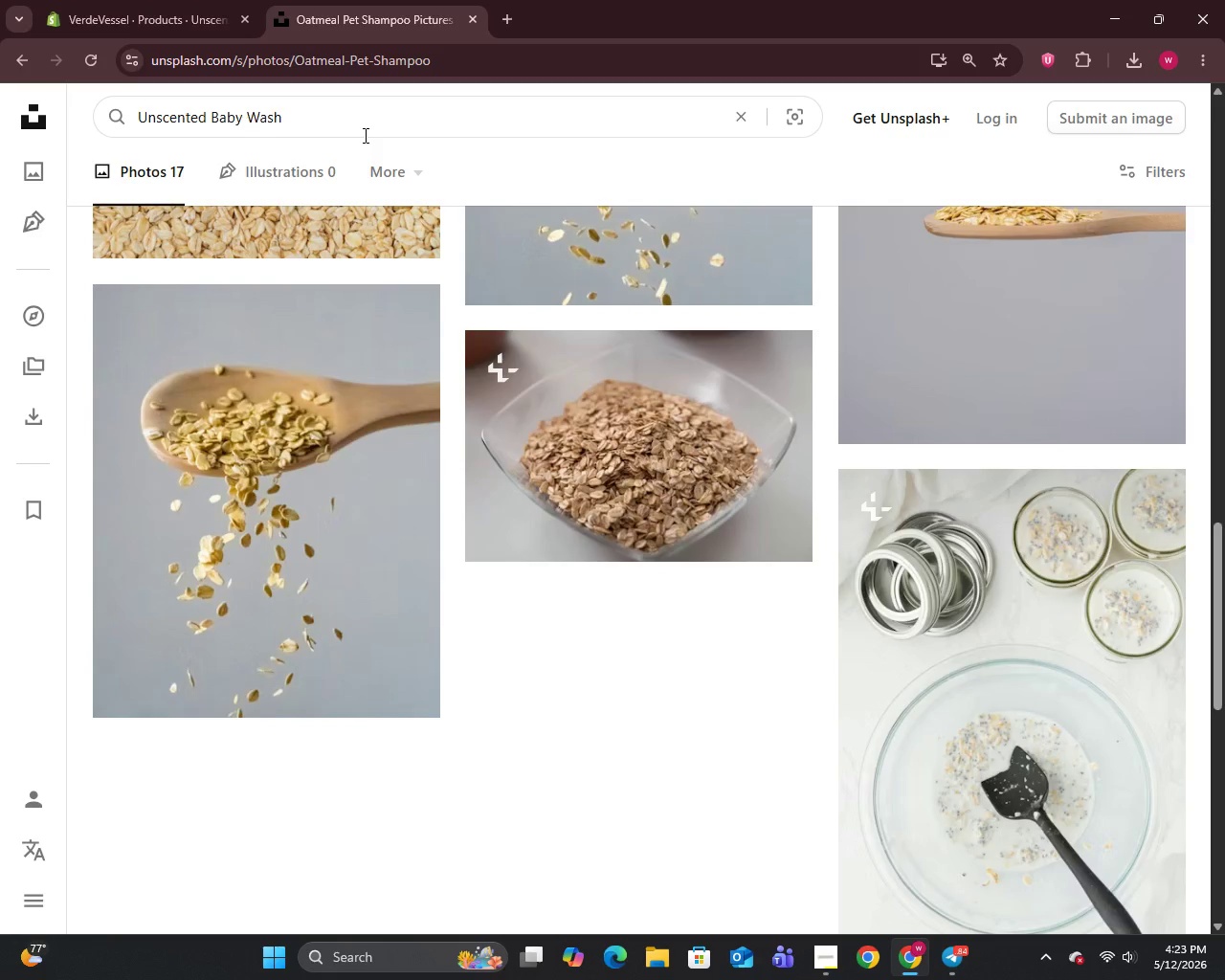 
key(Enter)
 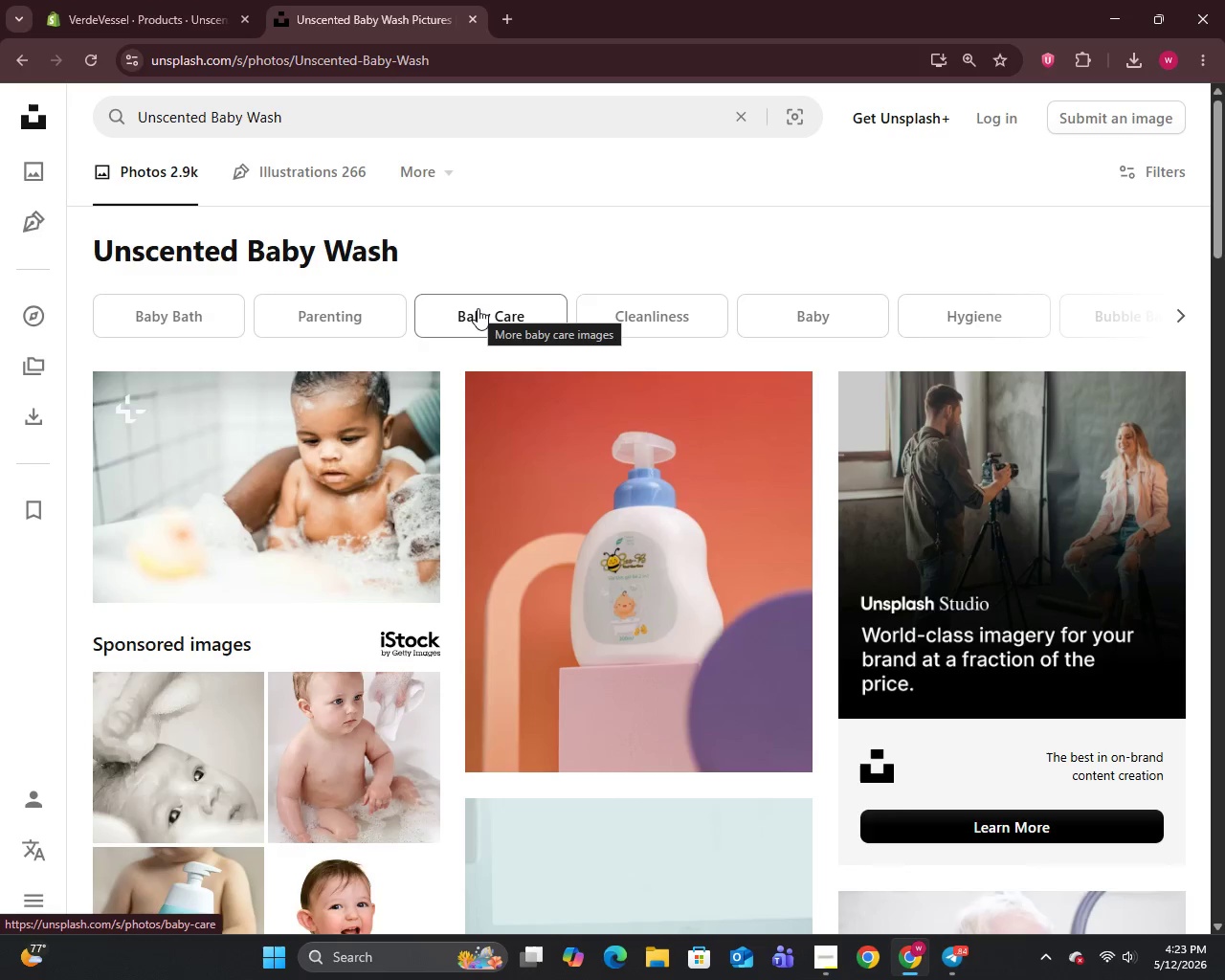 
scroll: coordinate [478, 308], scroll_direction: down, amount: 5.0
 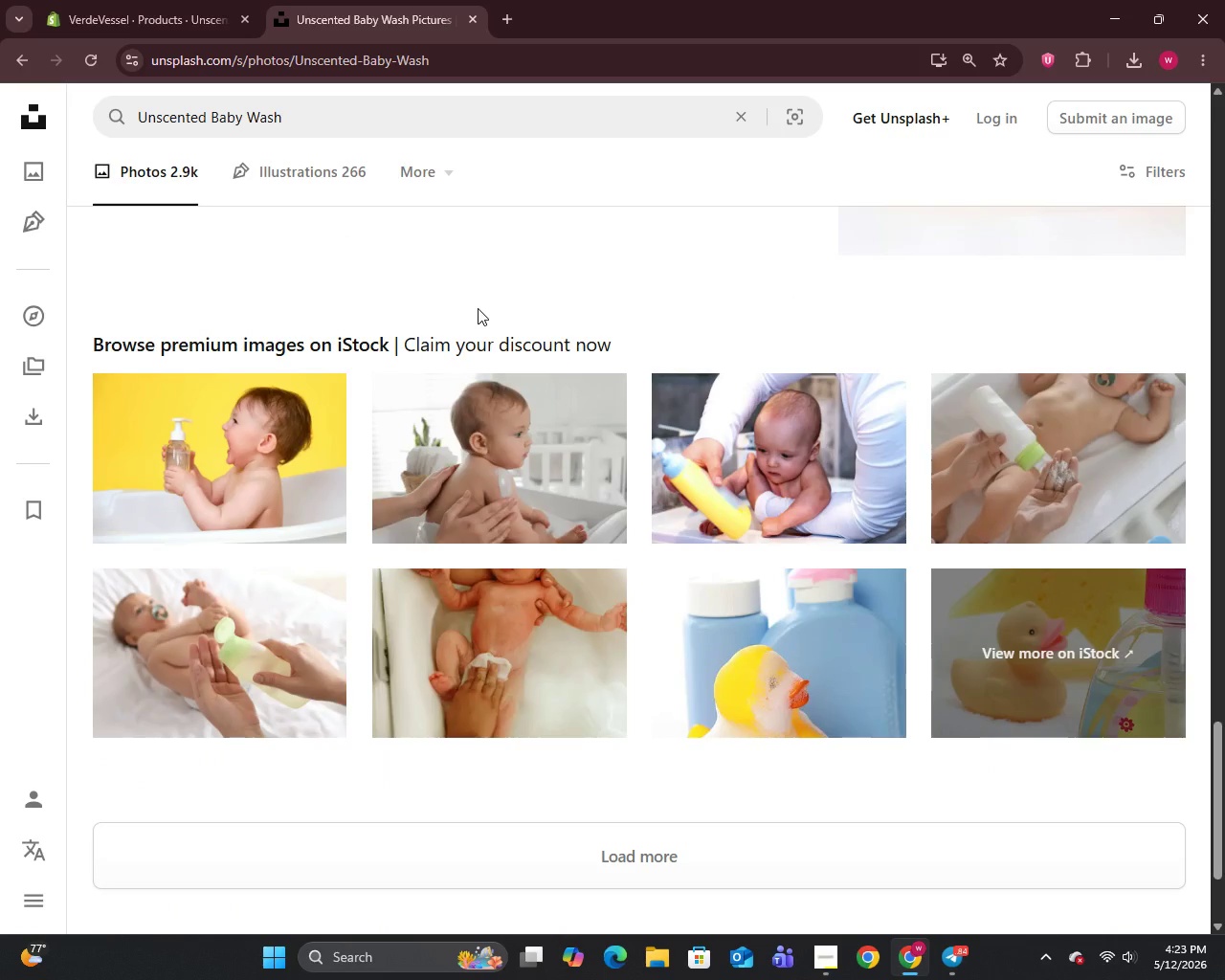 
scroll: coordinate [311, 537], scroll_direction: up, amount: 35.0
 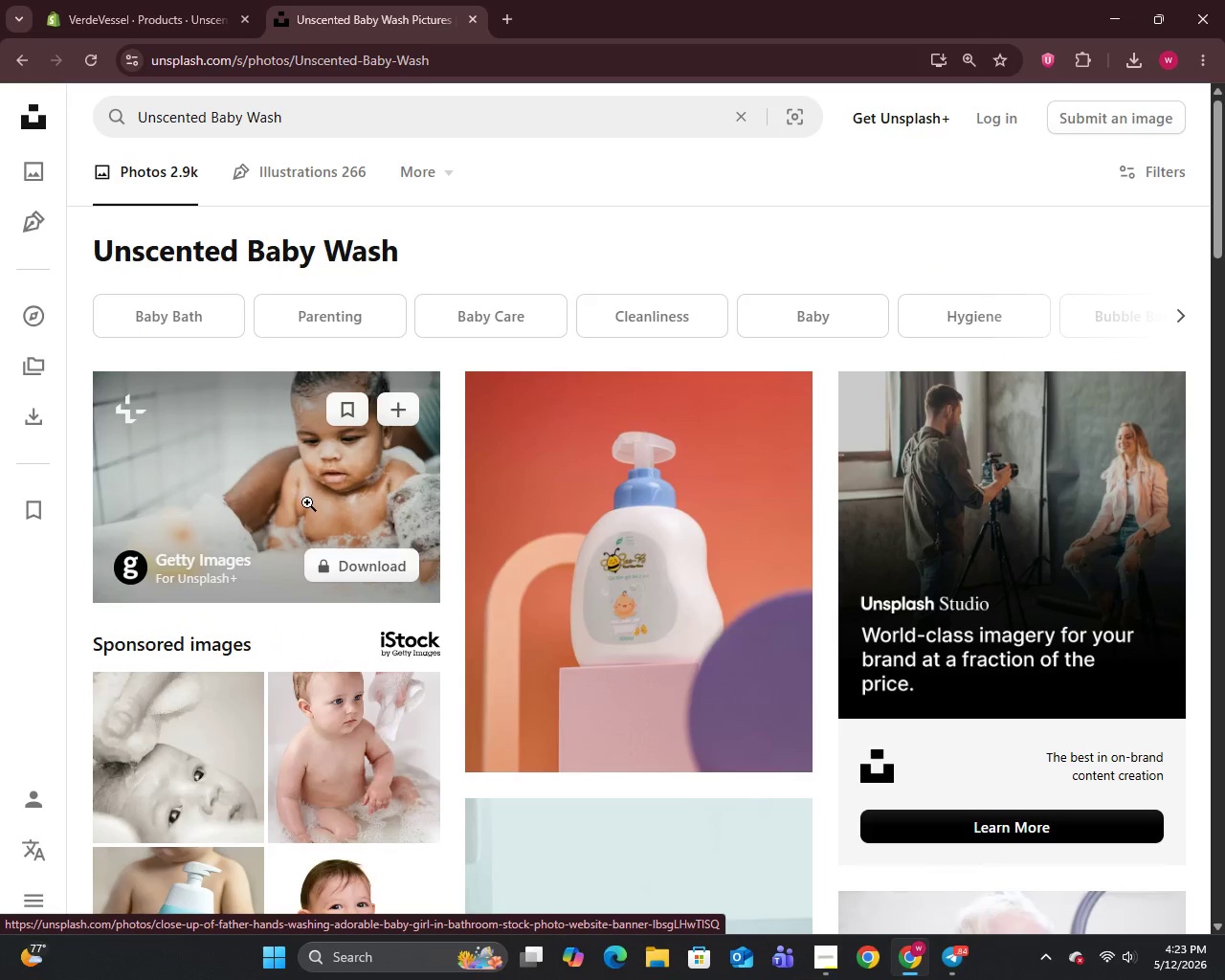 
right_click([289, 473])
 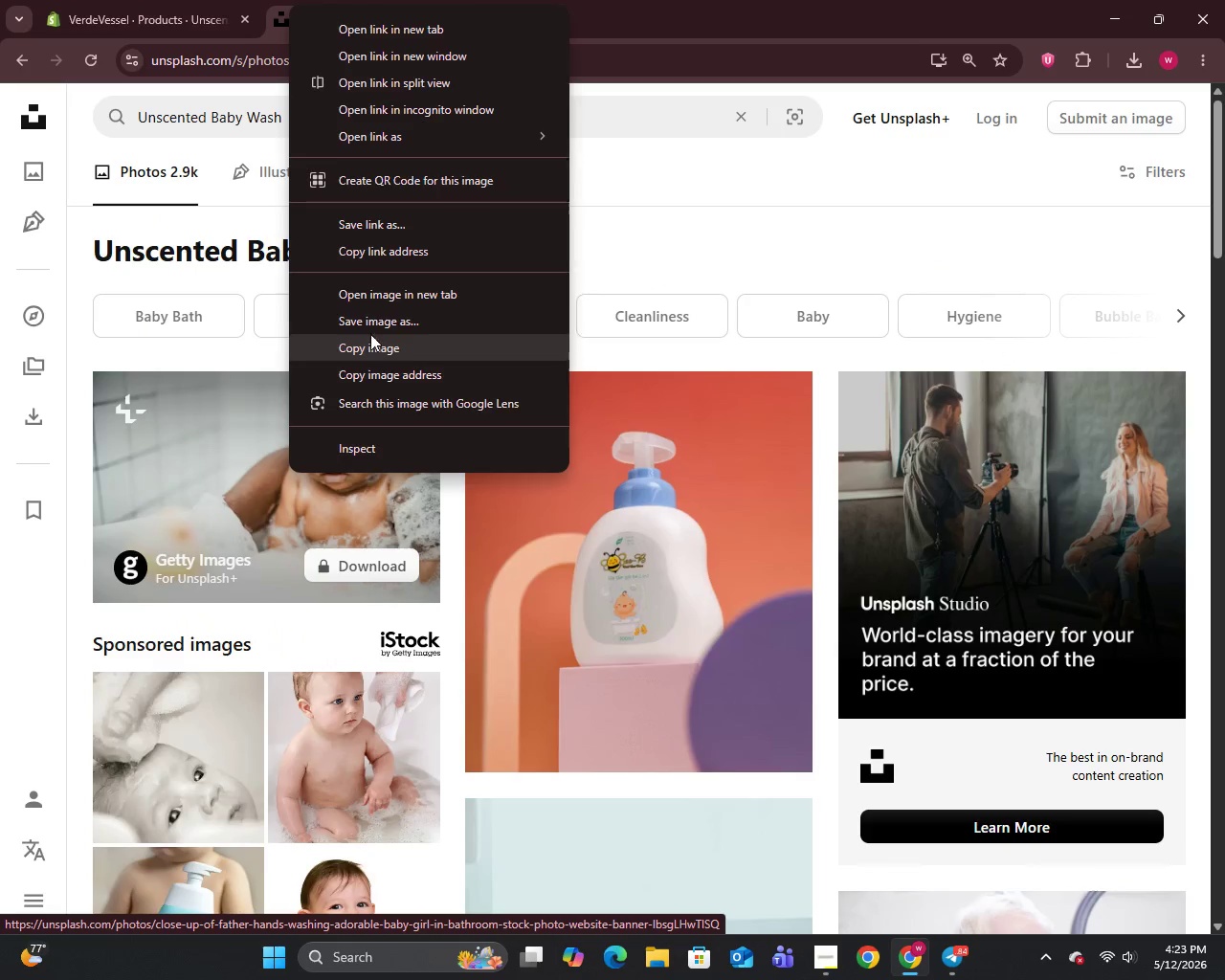 
left_click([373, 327])
 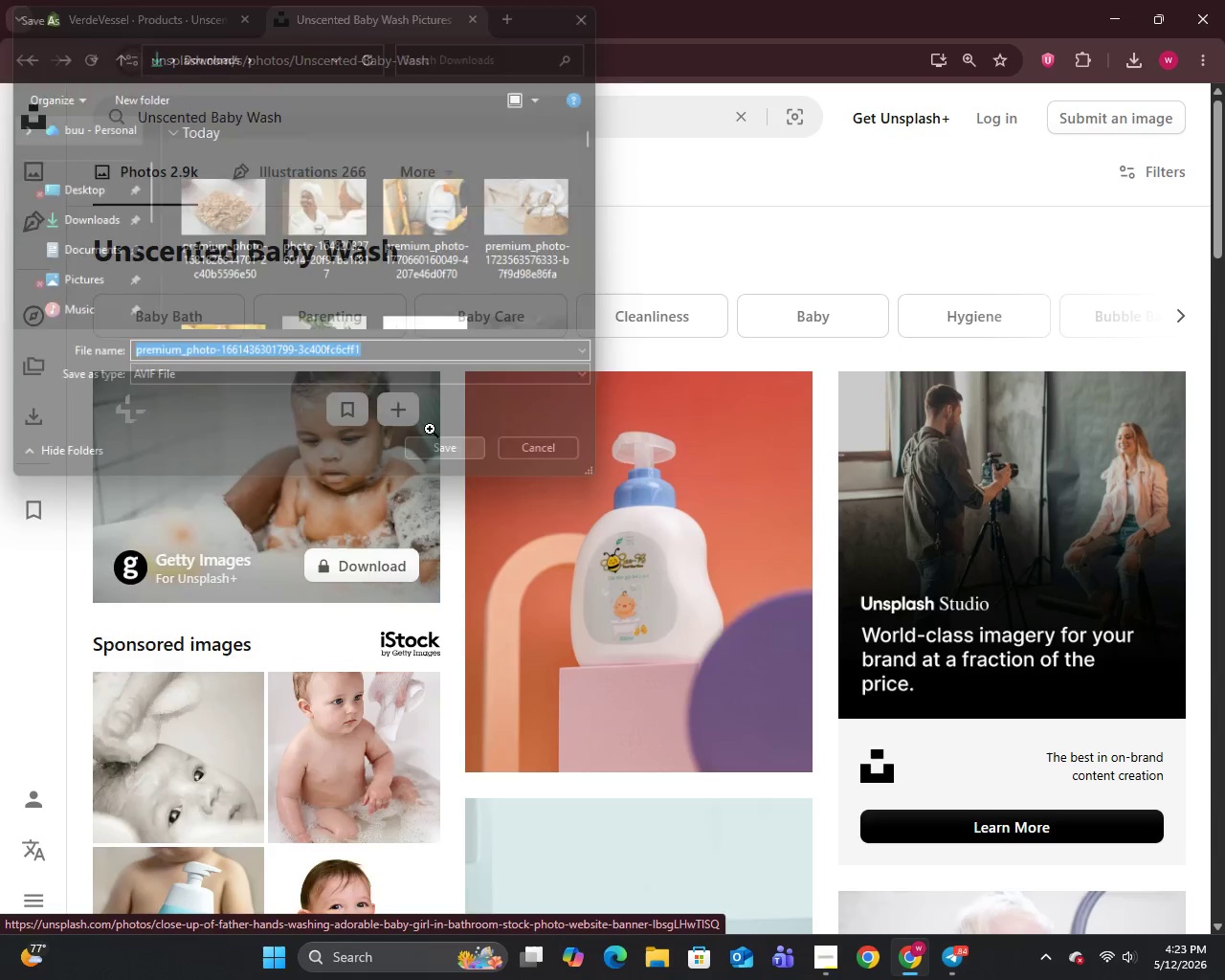 
left_click([122, 0])
 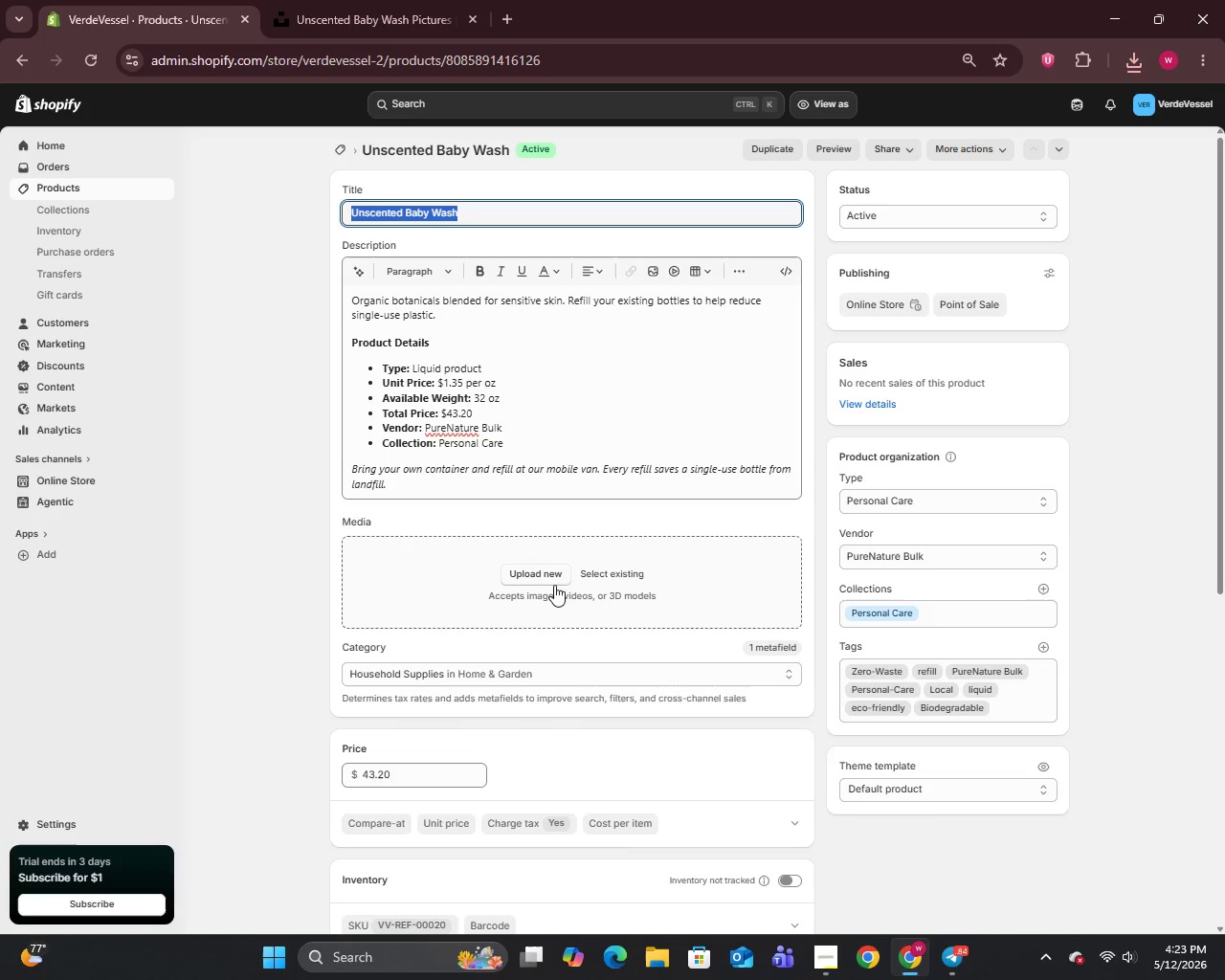 
left_click([540, 568])
 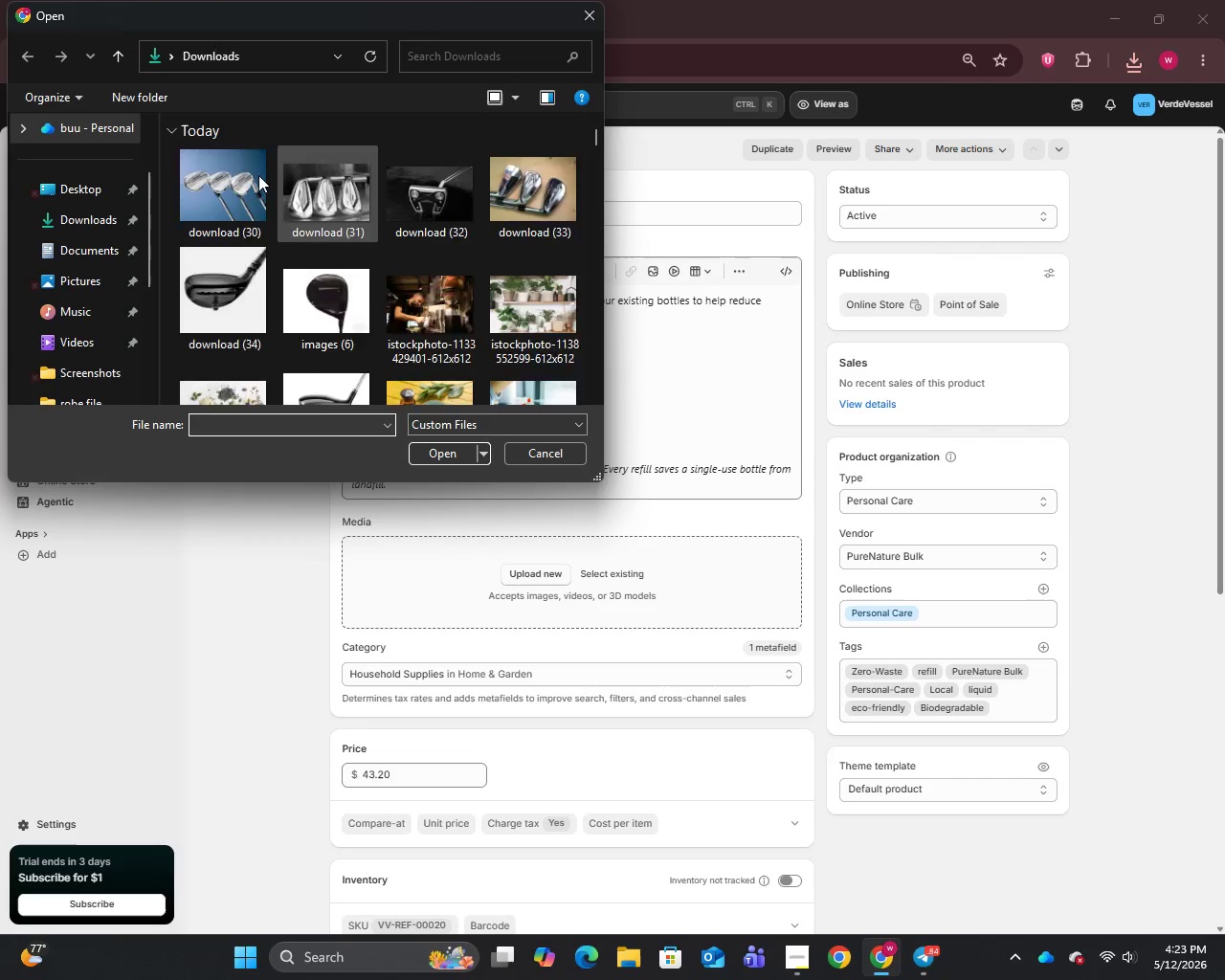 
left_click([203, 210])
 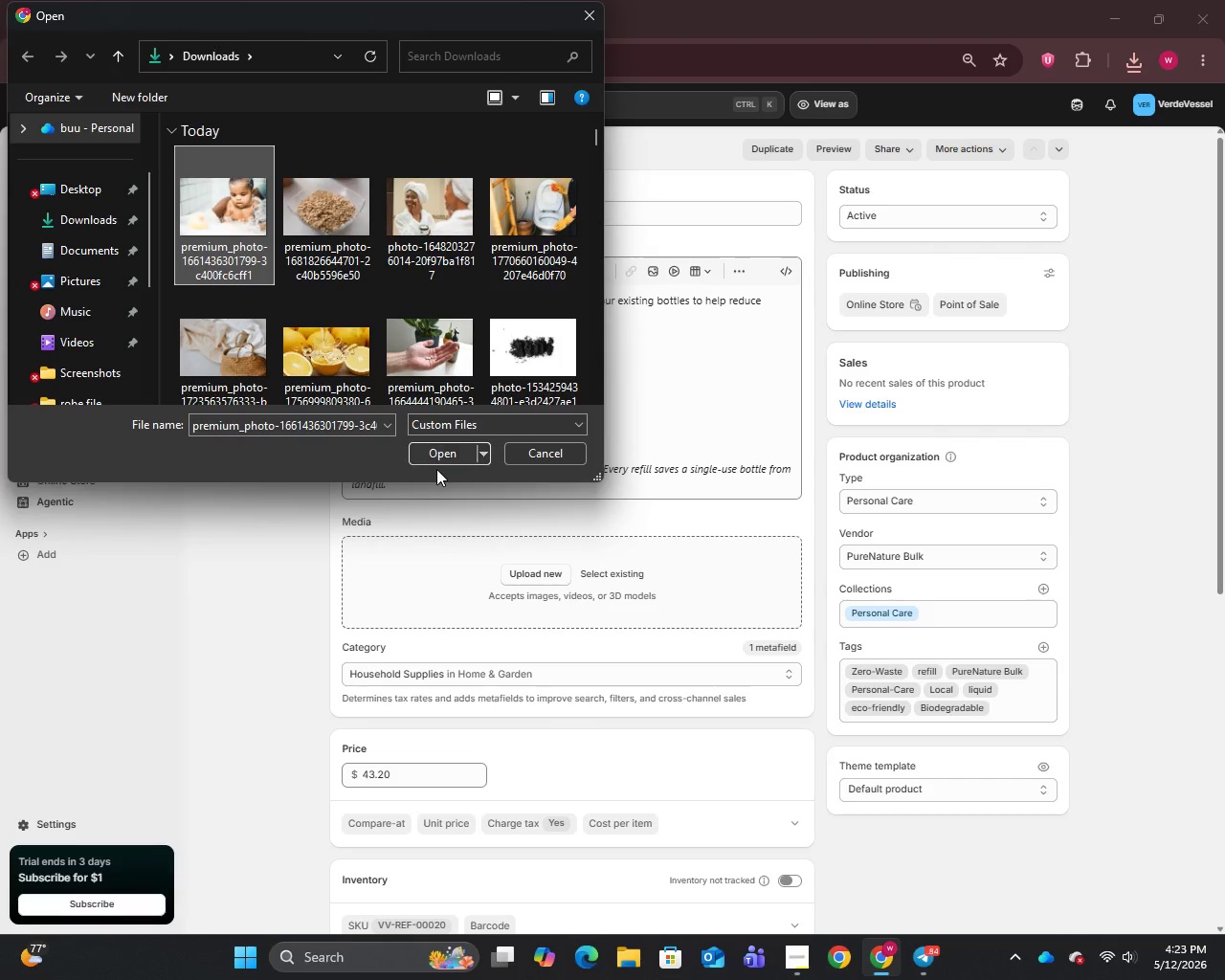 
left_click([433, 456])
 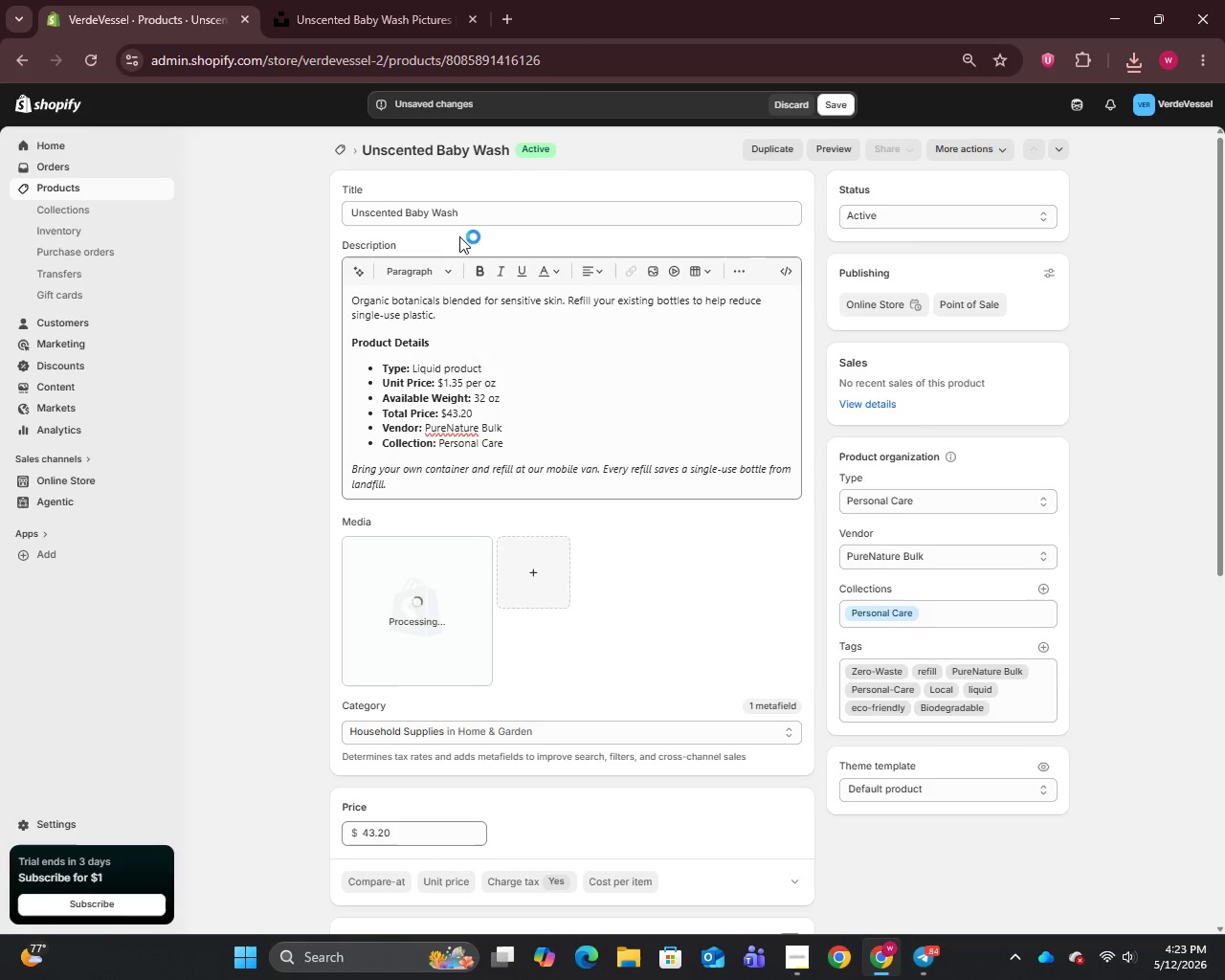 
scroll: coordinate [583, 618], scroll_direction: down, amount: 4.0
 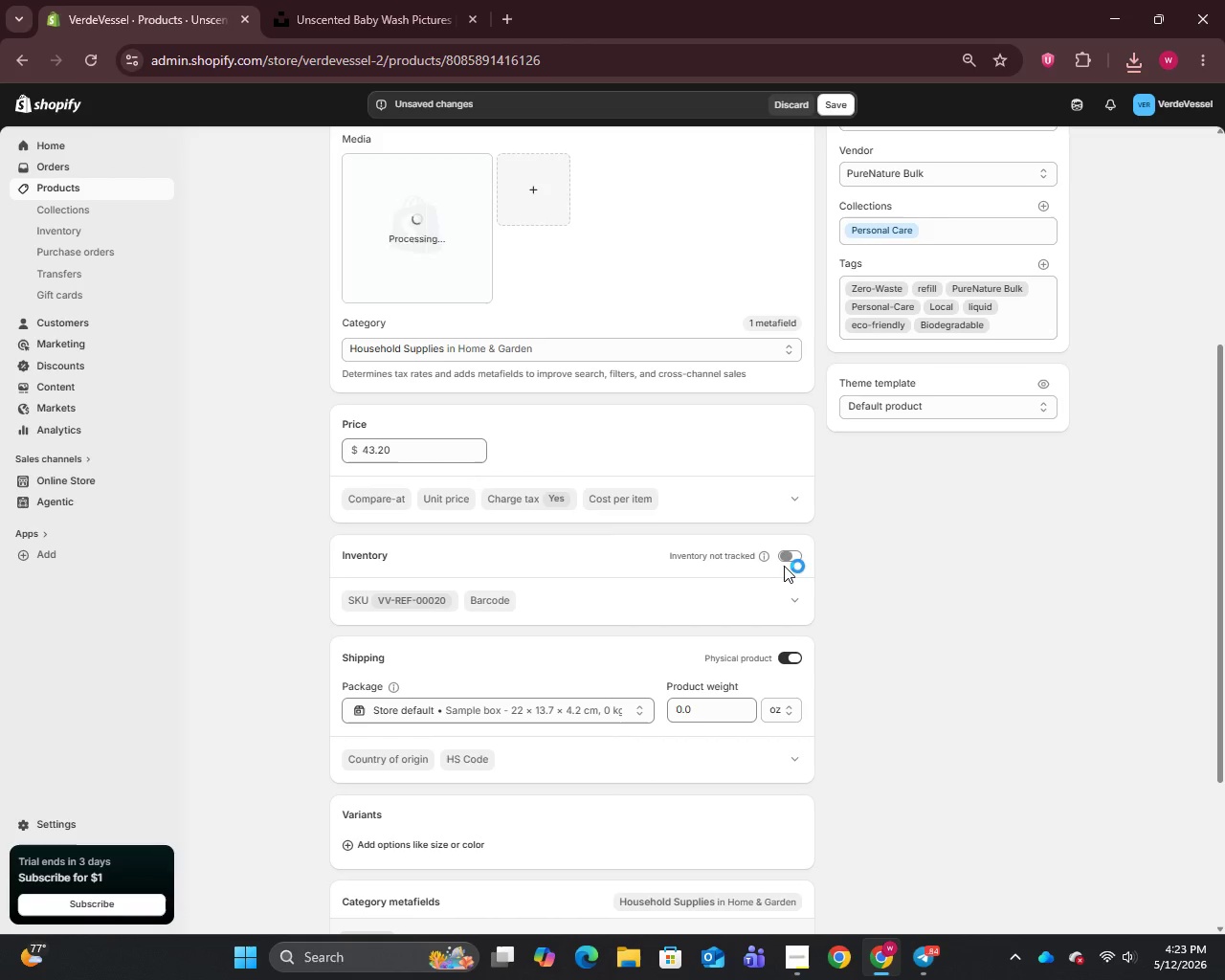 
left_click([794, 553])
 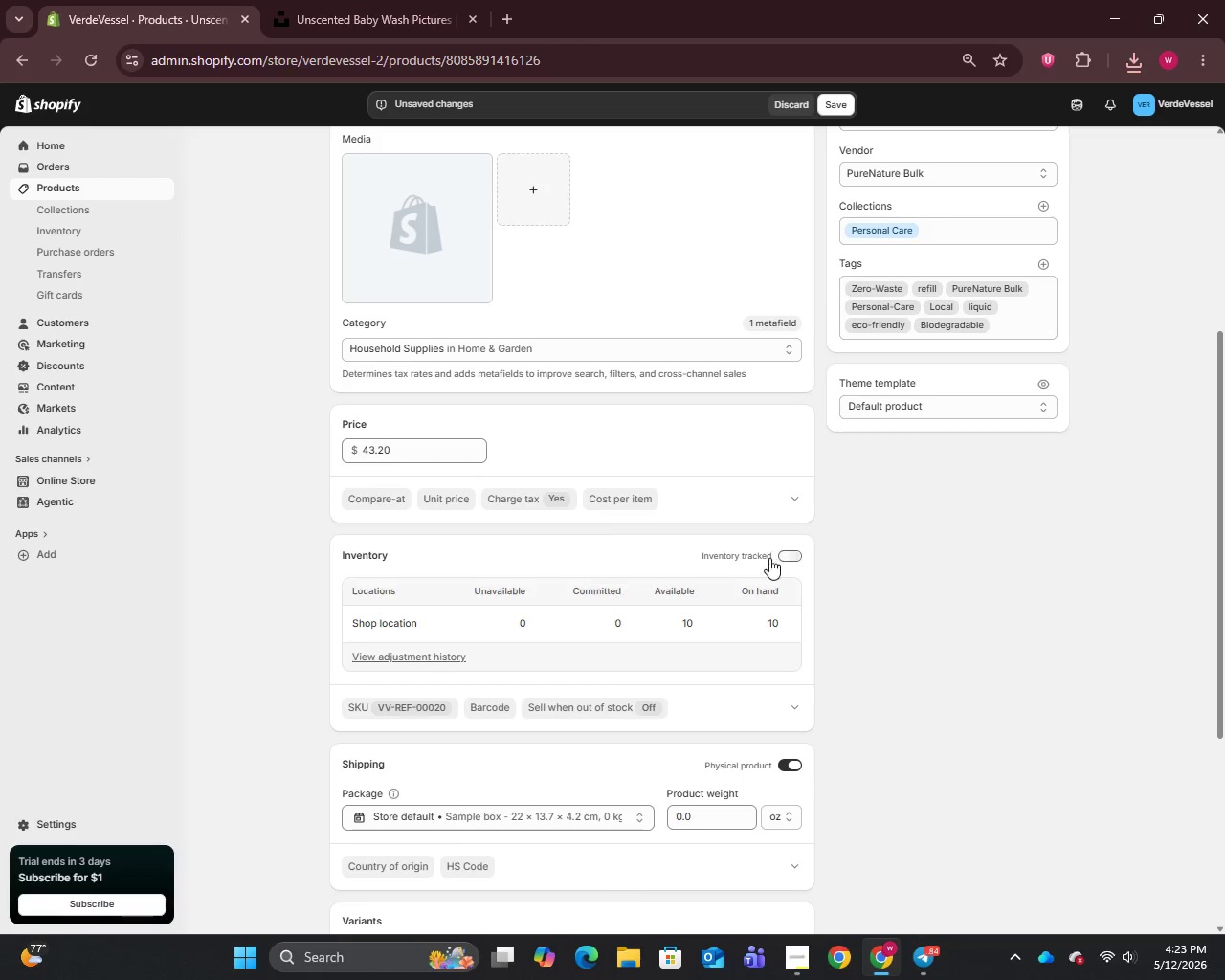 
scroll: coordinate [765, 559], scroll_direction: up, amount: 3.0
 